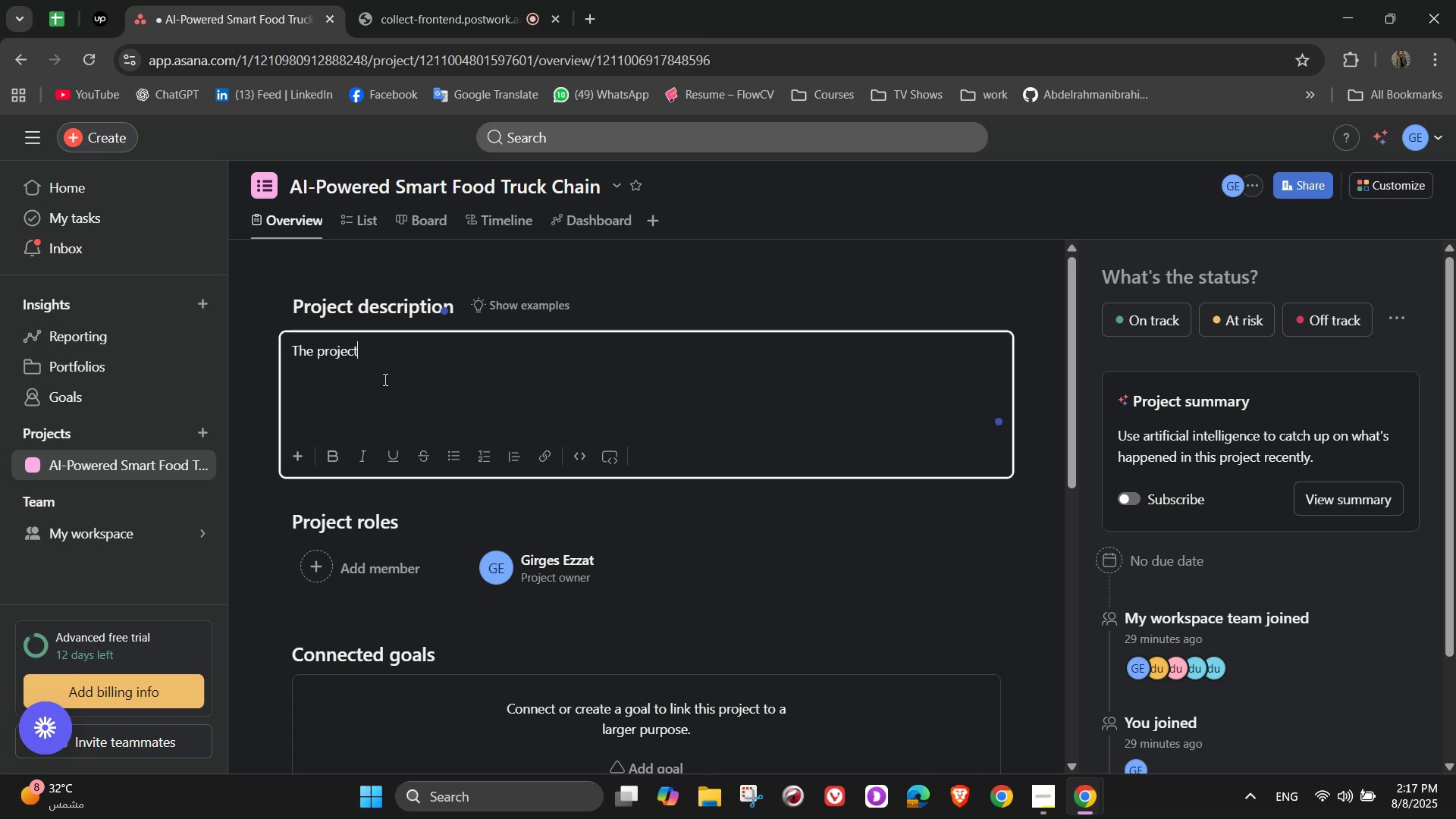 
wait(37.13)
 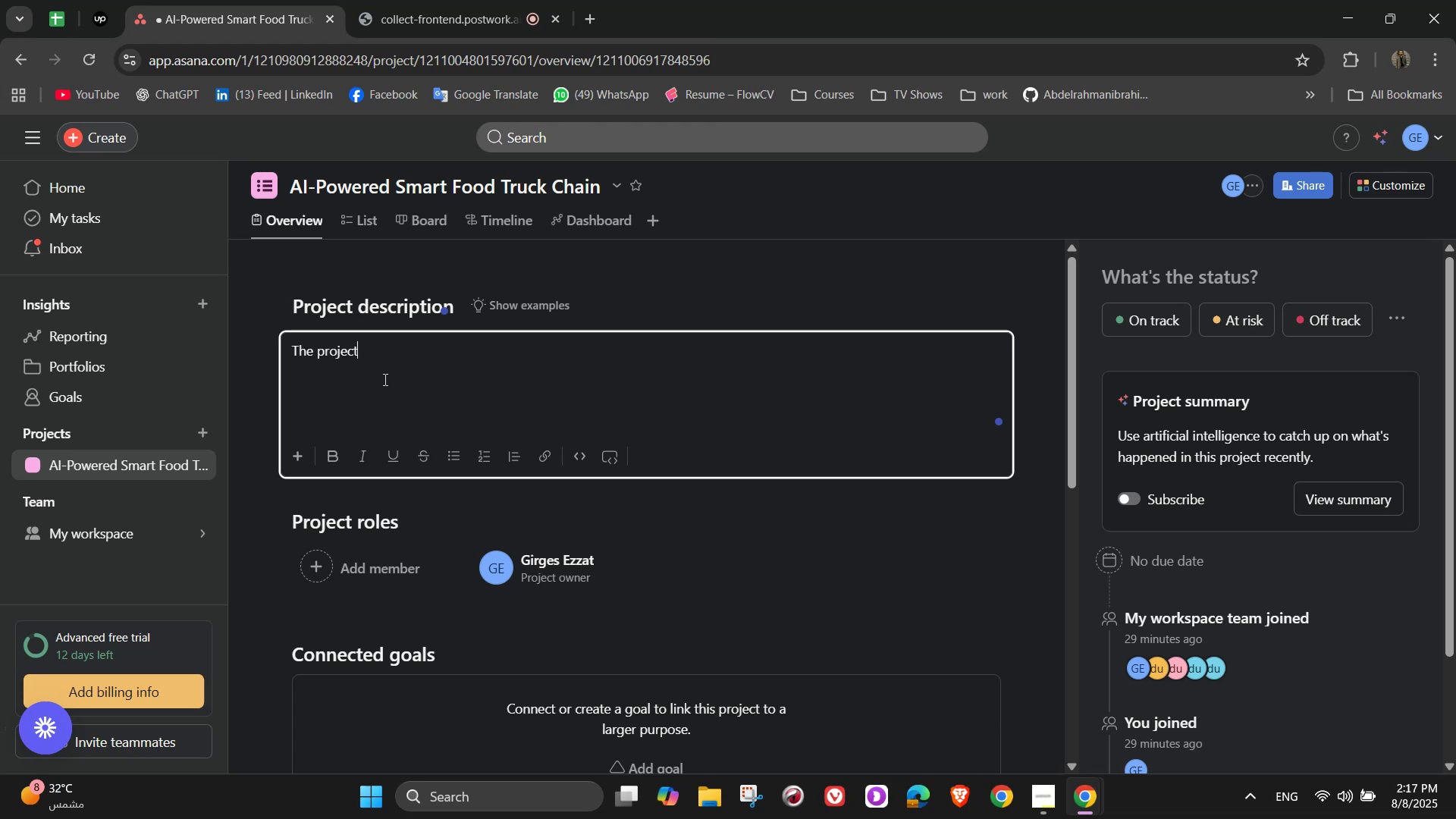 
key(Equal)
 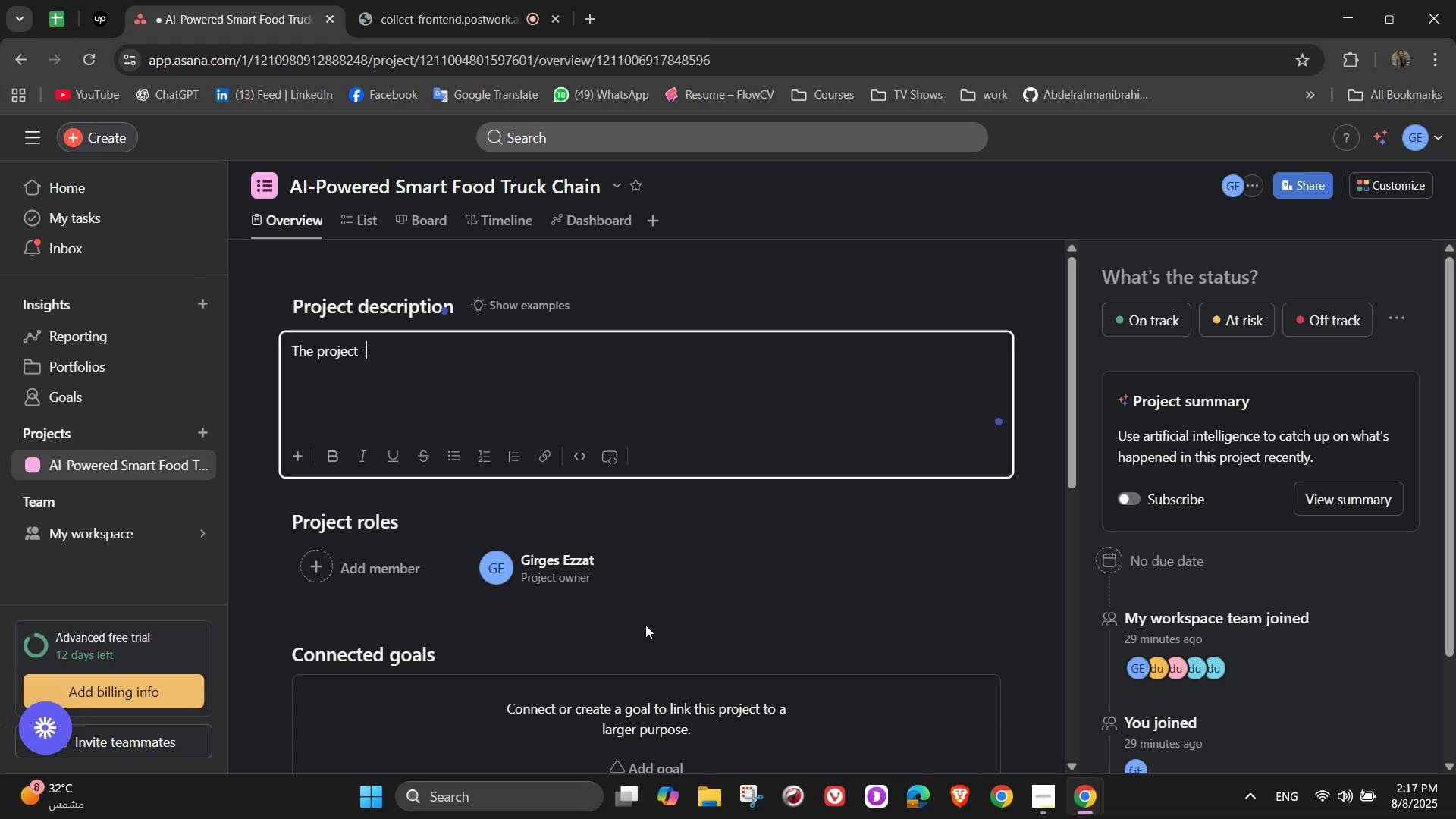 
key(Backspace)
 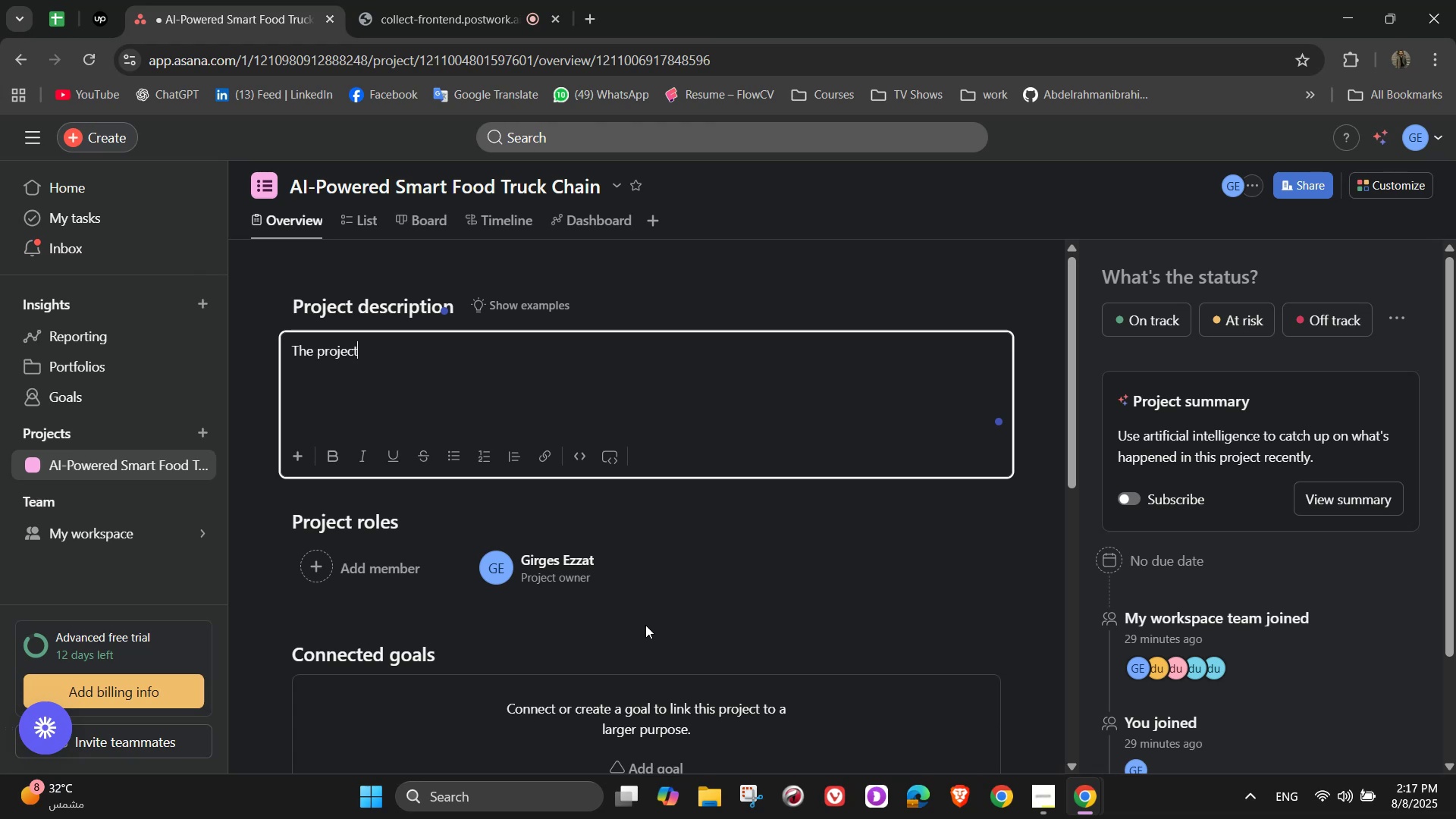 
key(Backspace)
 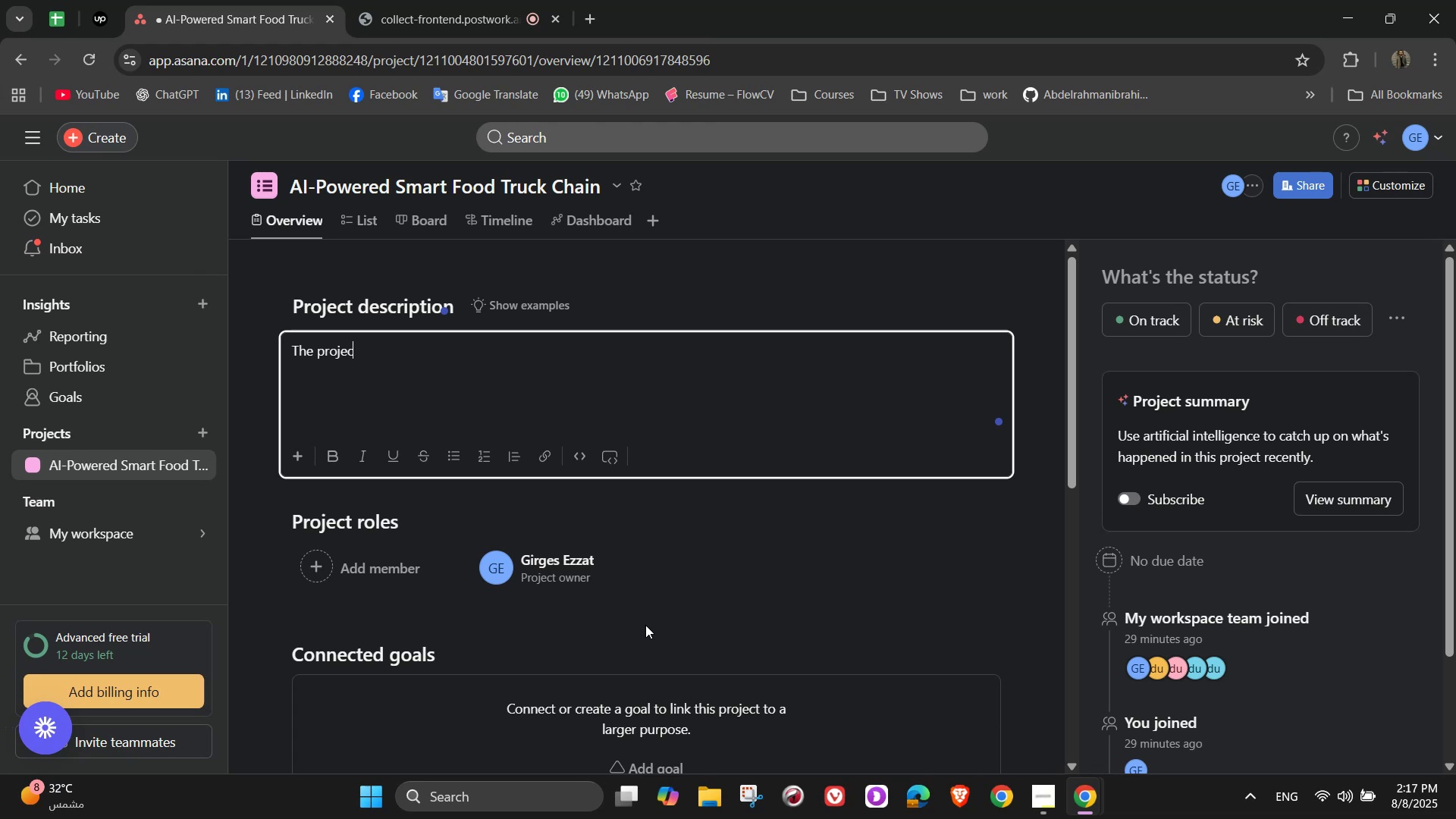 
key(Backspace)
 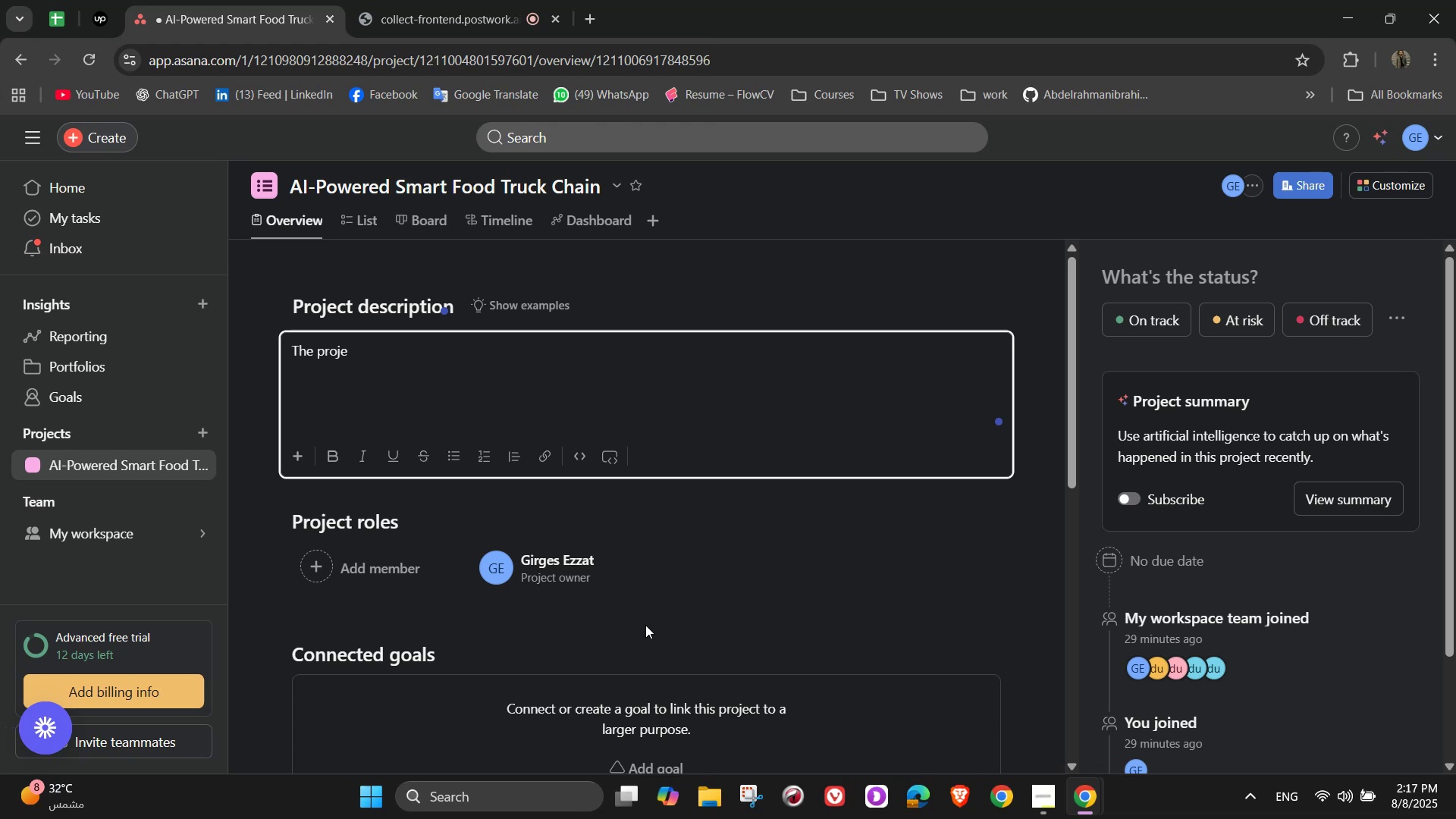 
key(Backspace)
 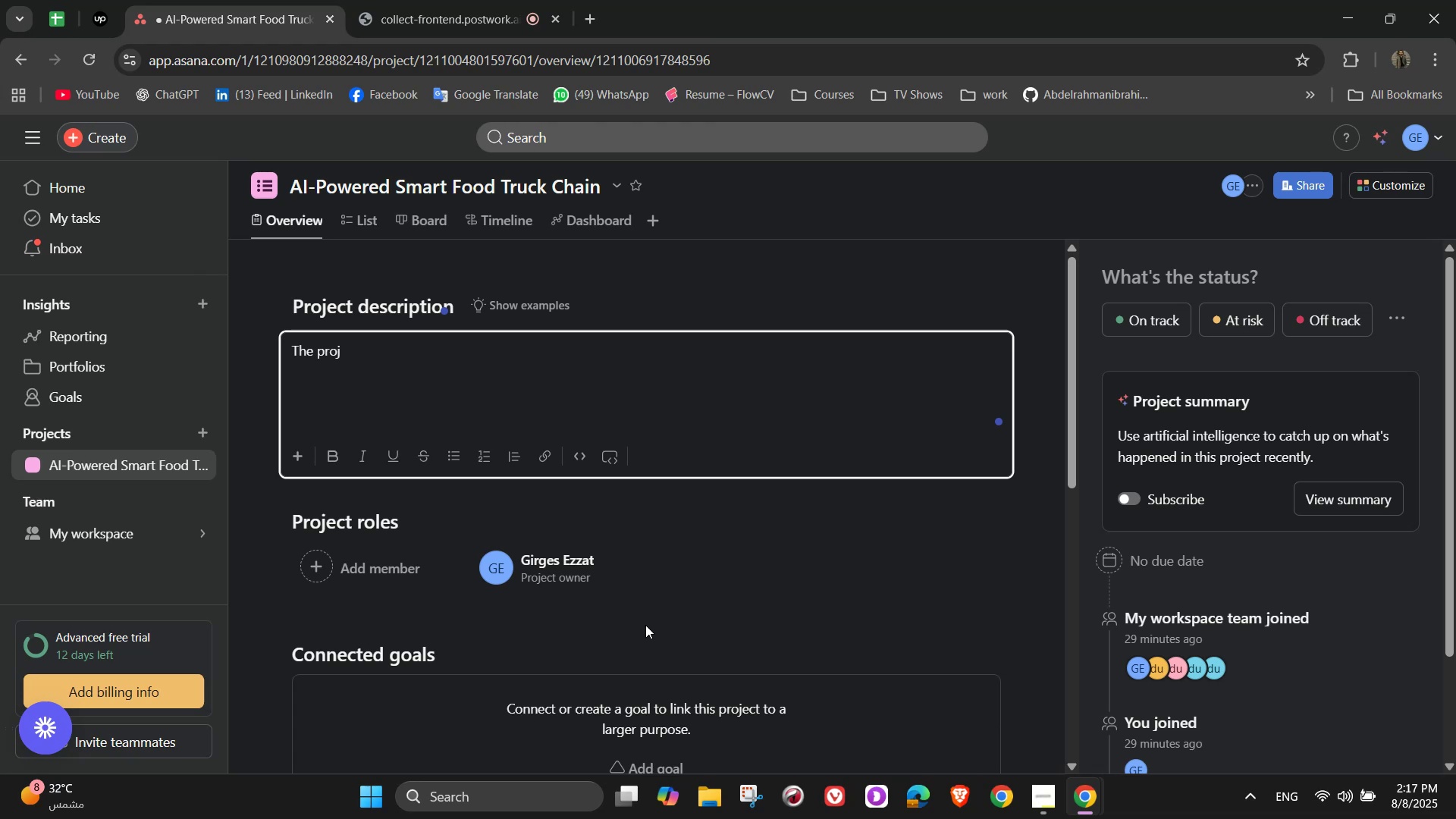 
key(Backspace)
 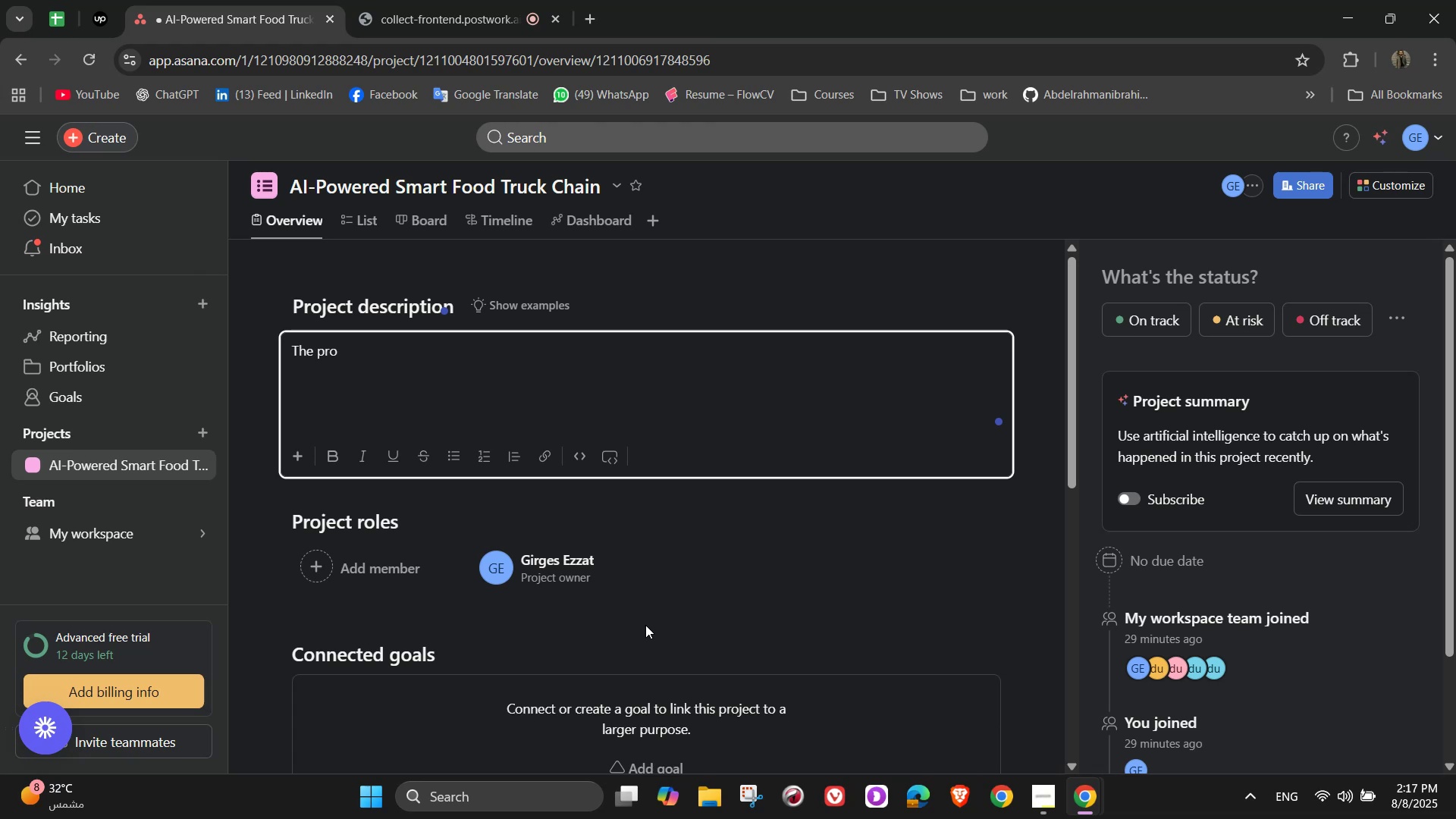 
key(Backspace)
 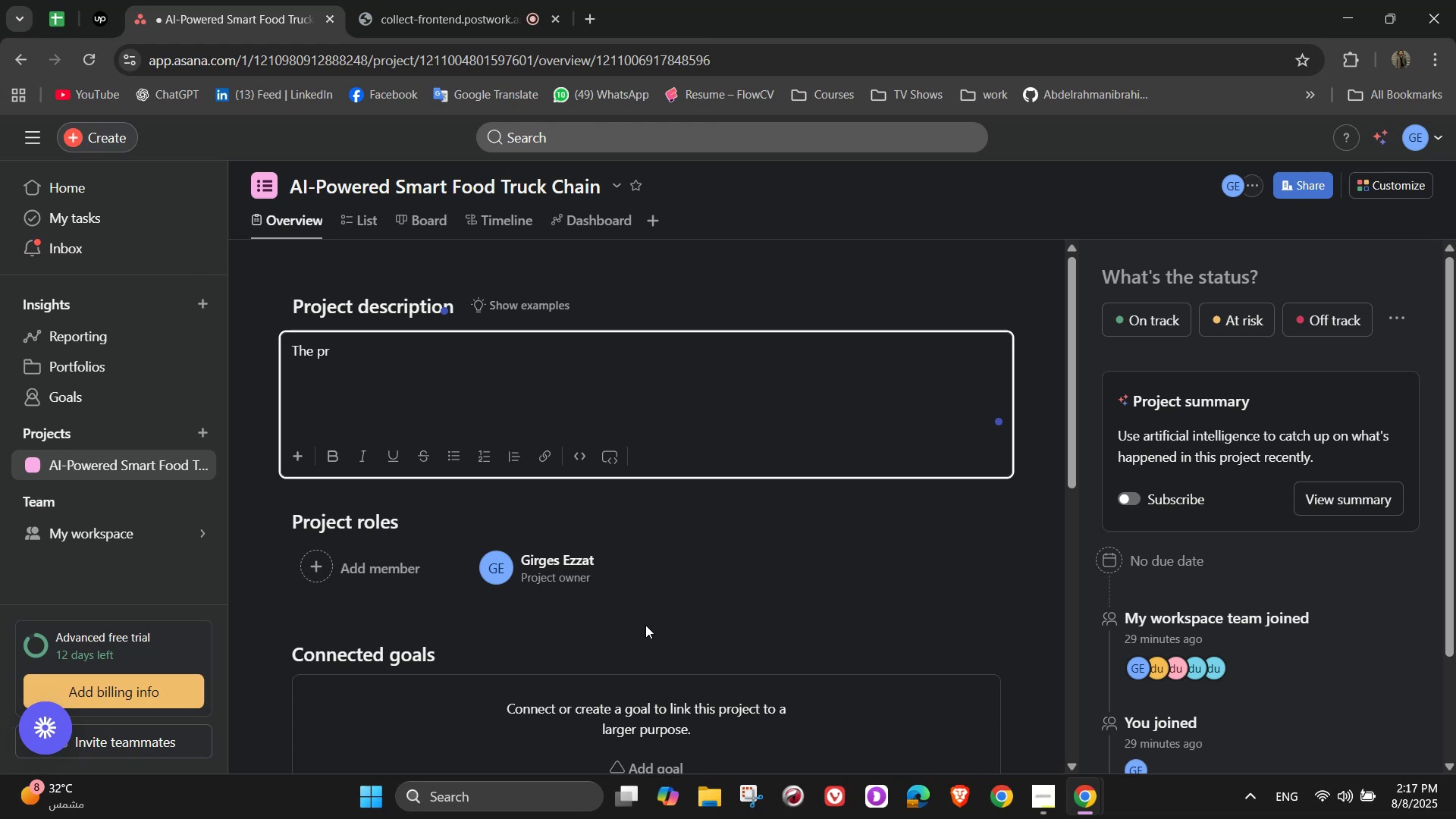 
key(Backspace)
 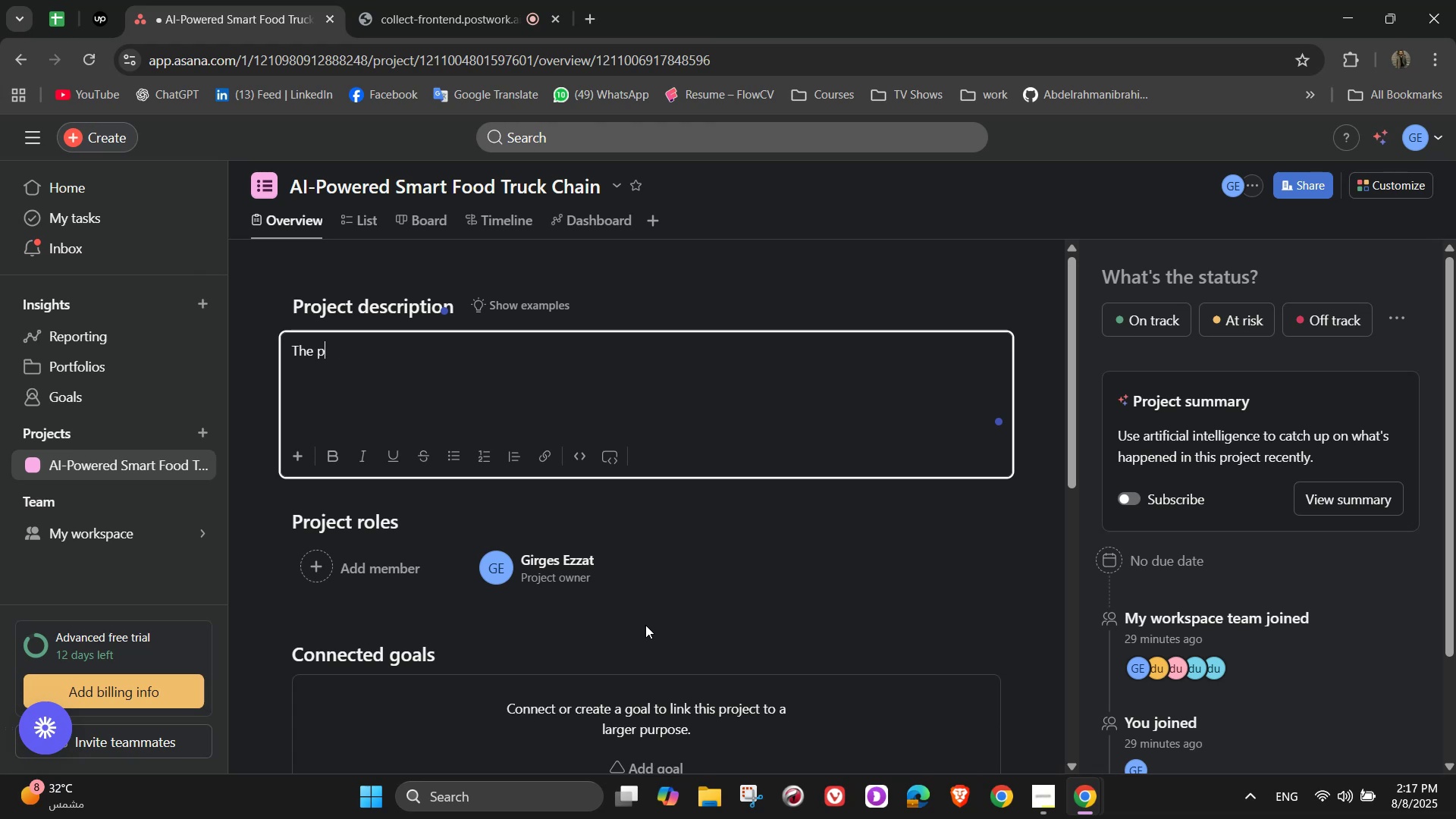 
key(Shift+ShiftLeft)
 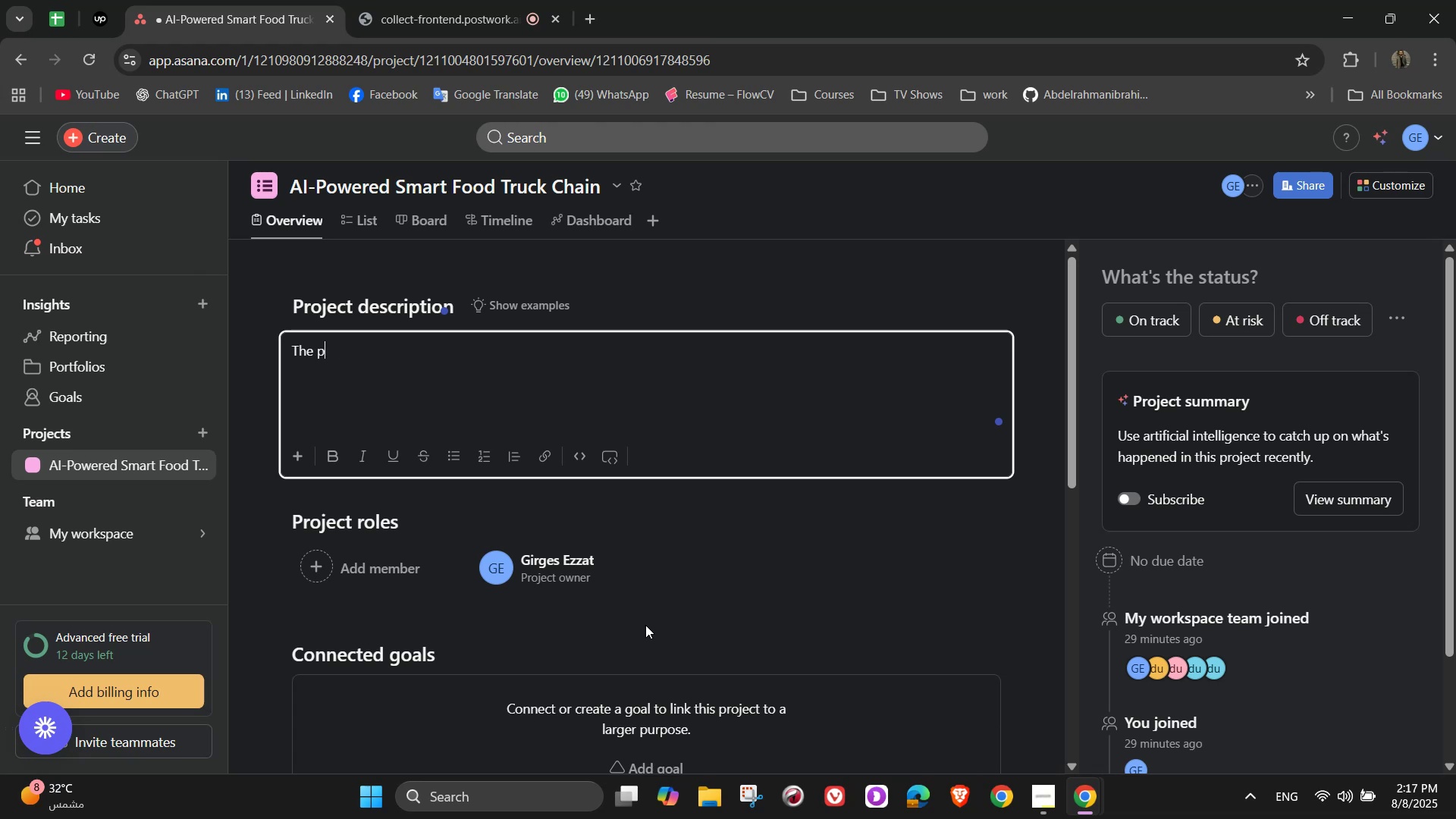 
key(Backspace)
 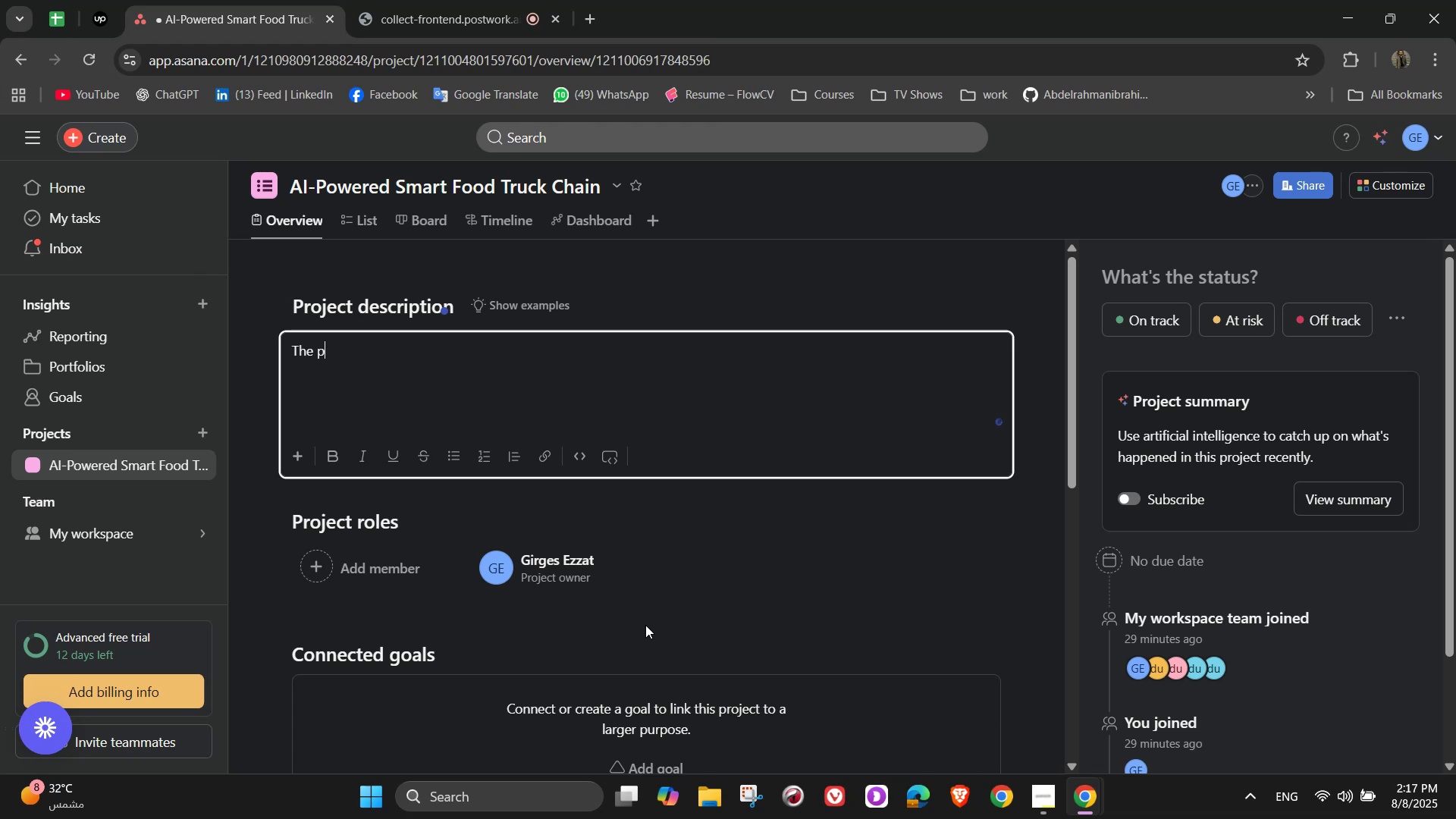 
hold_key(key=ShiftLeft, duration=1.04)
 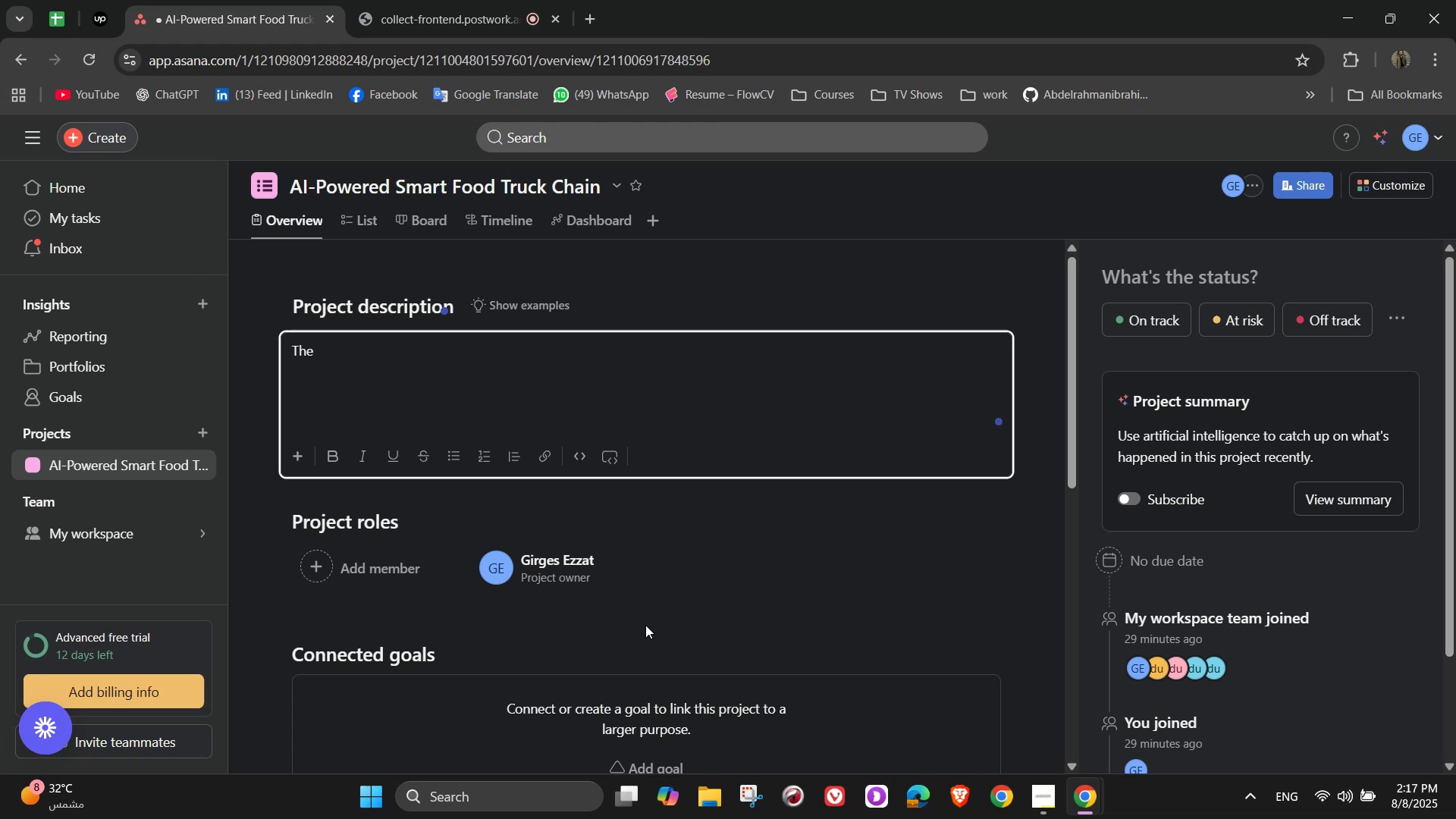 
type(AI-Power Smart)
 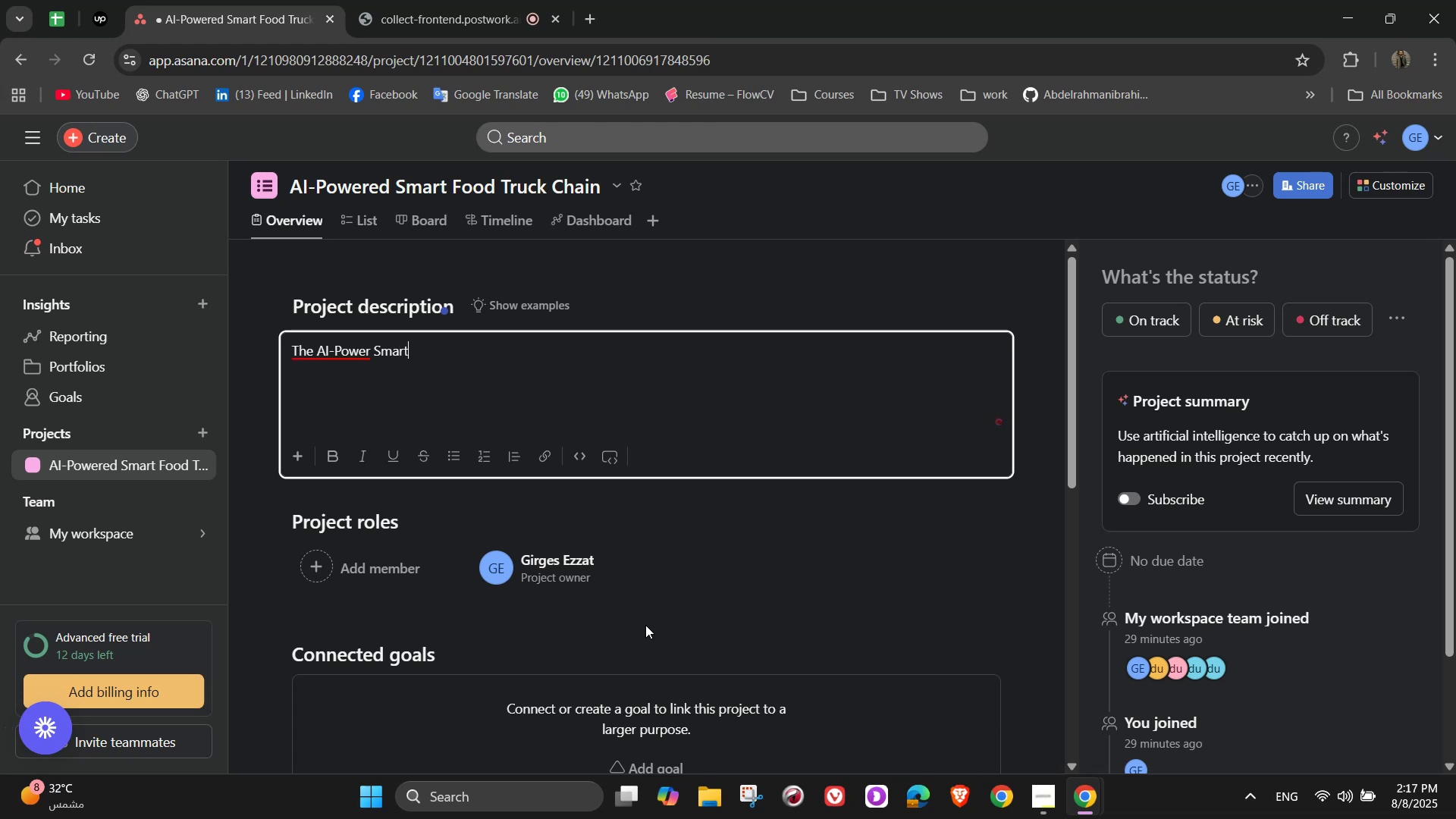 
type( Food Tr)
 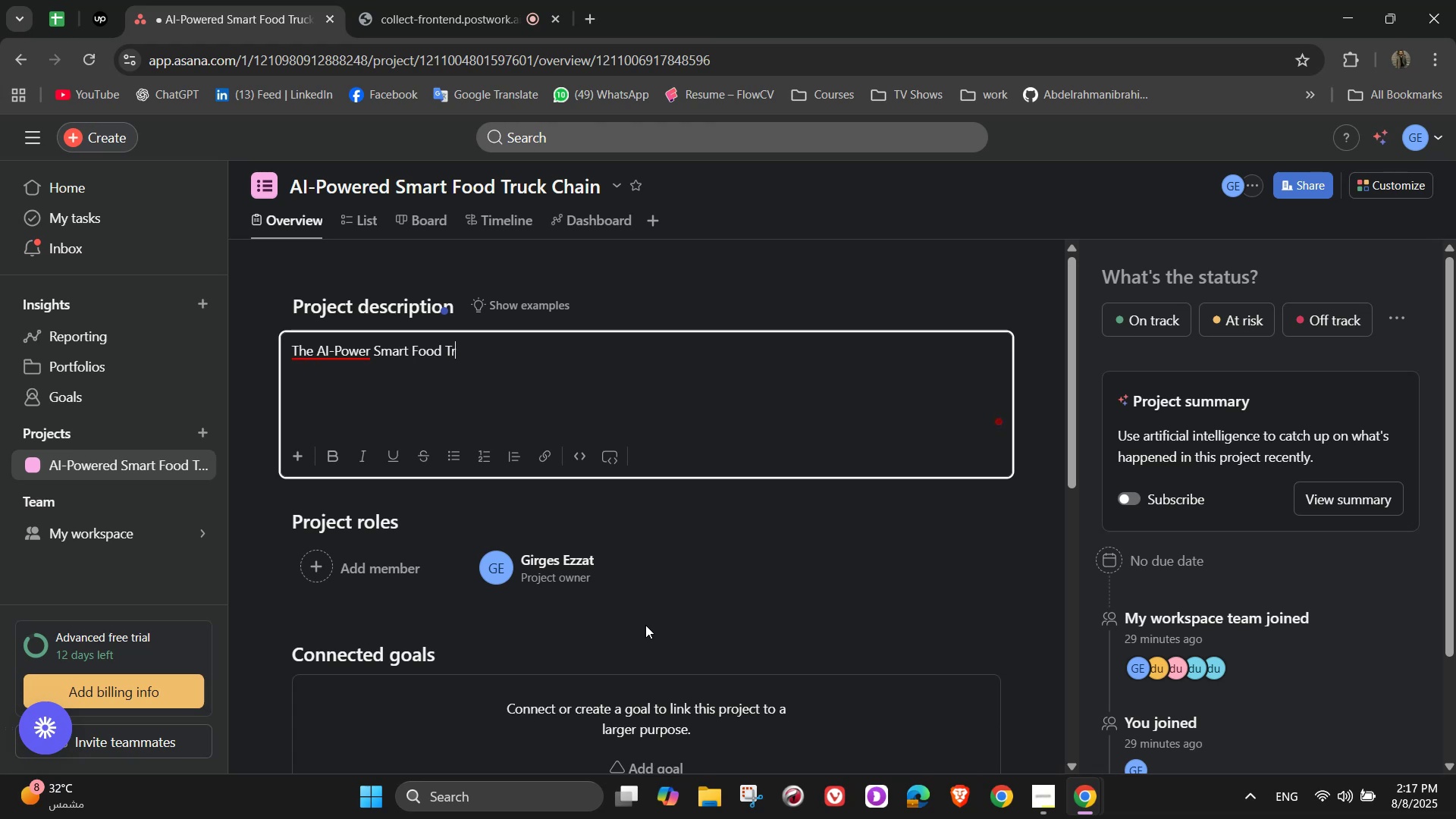 
type([NumLock][NumLock]uck Chain)
 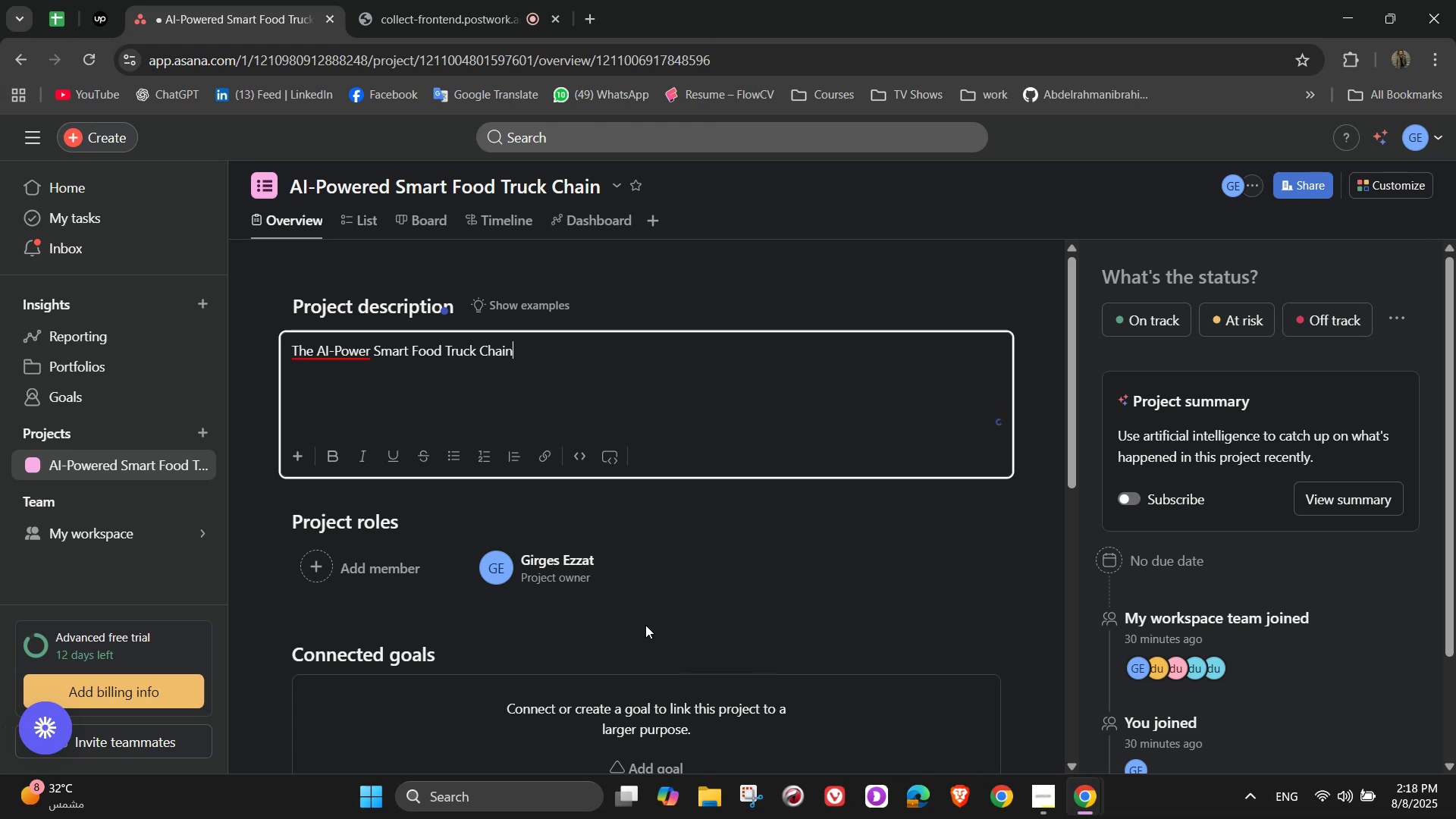 
left_click([369, 353])
 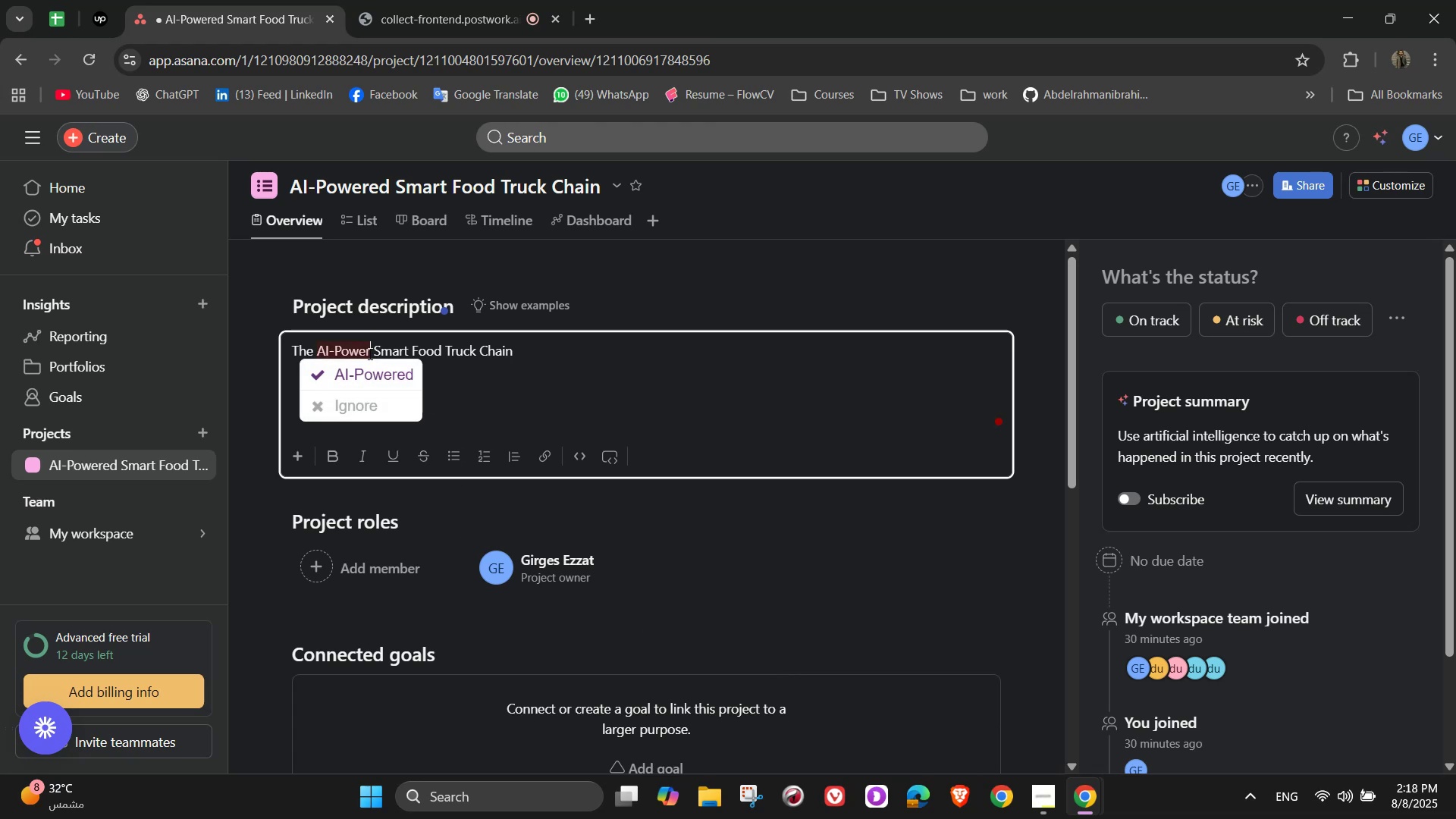 
type(ed)
 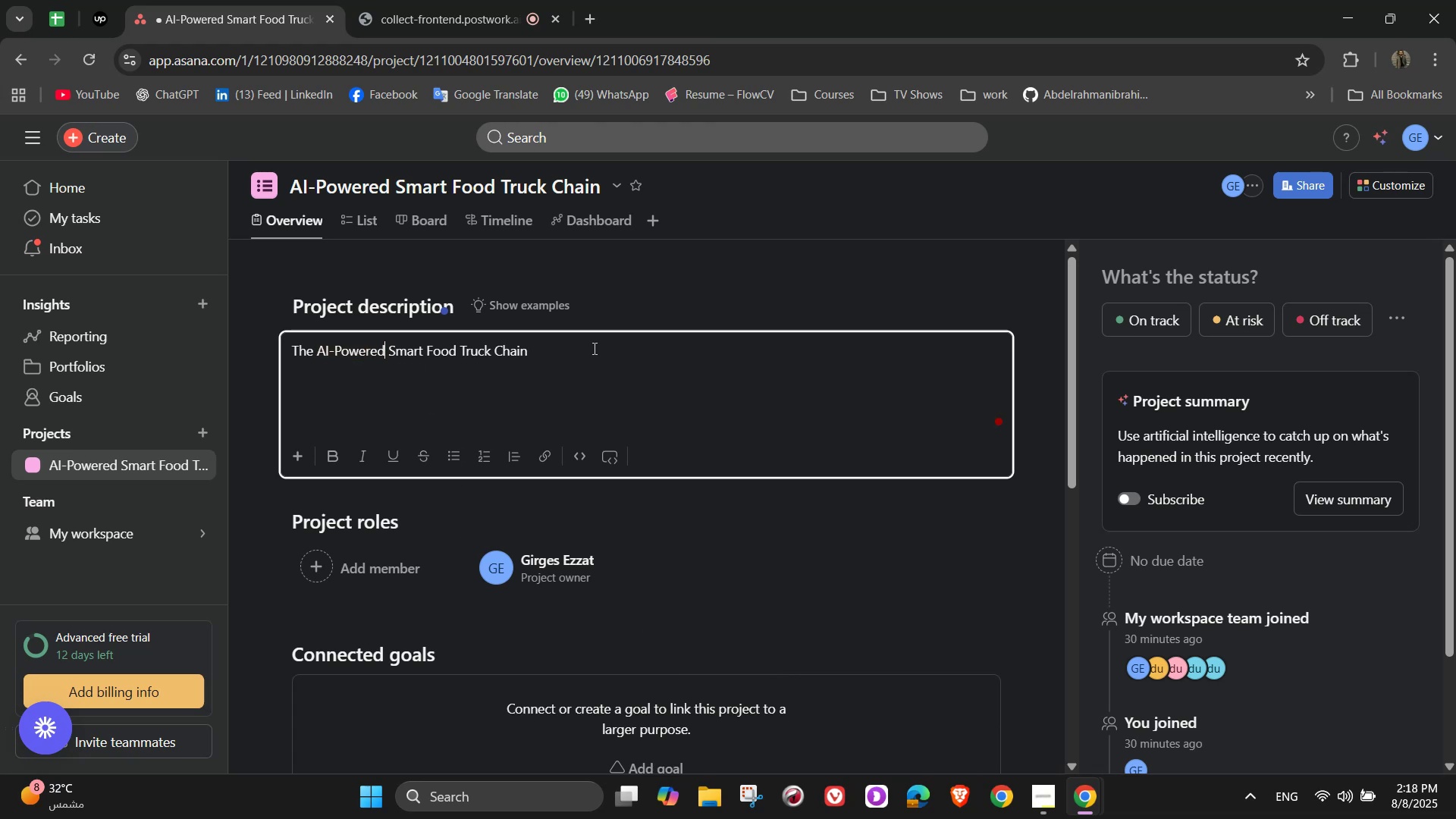 
left_click([593, 346])
 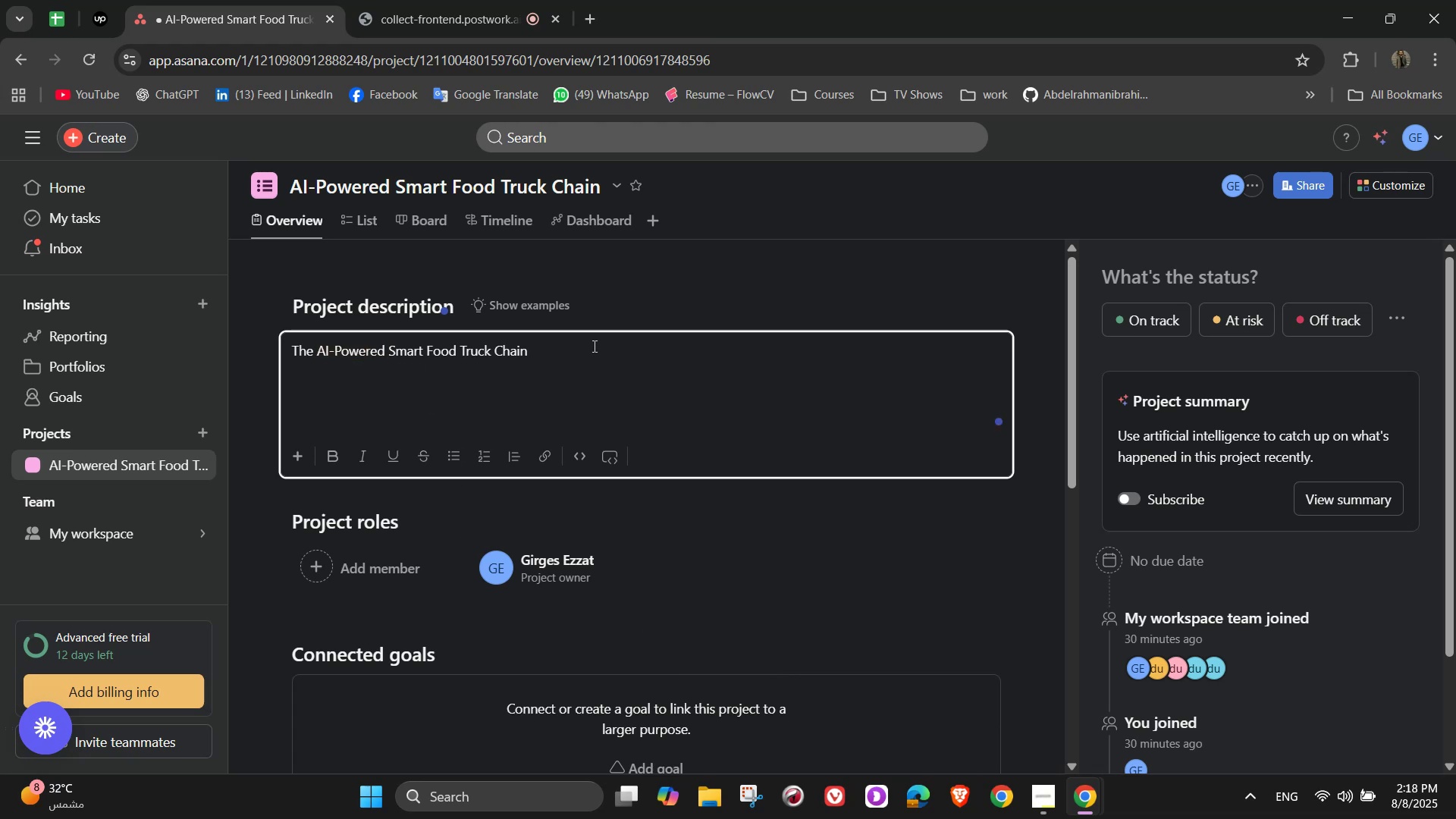 
type( project)
 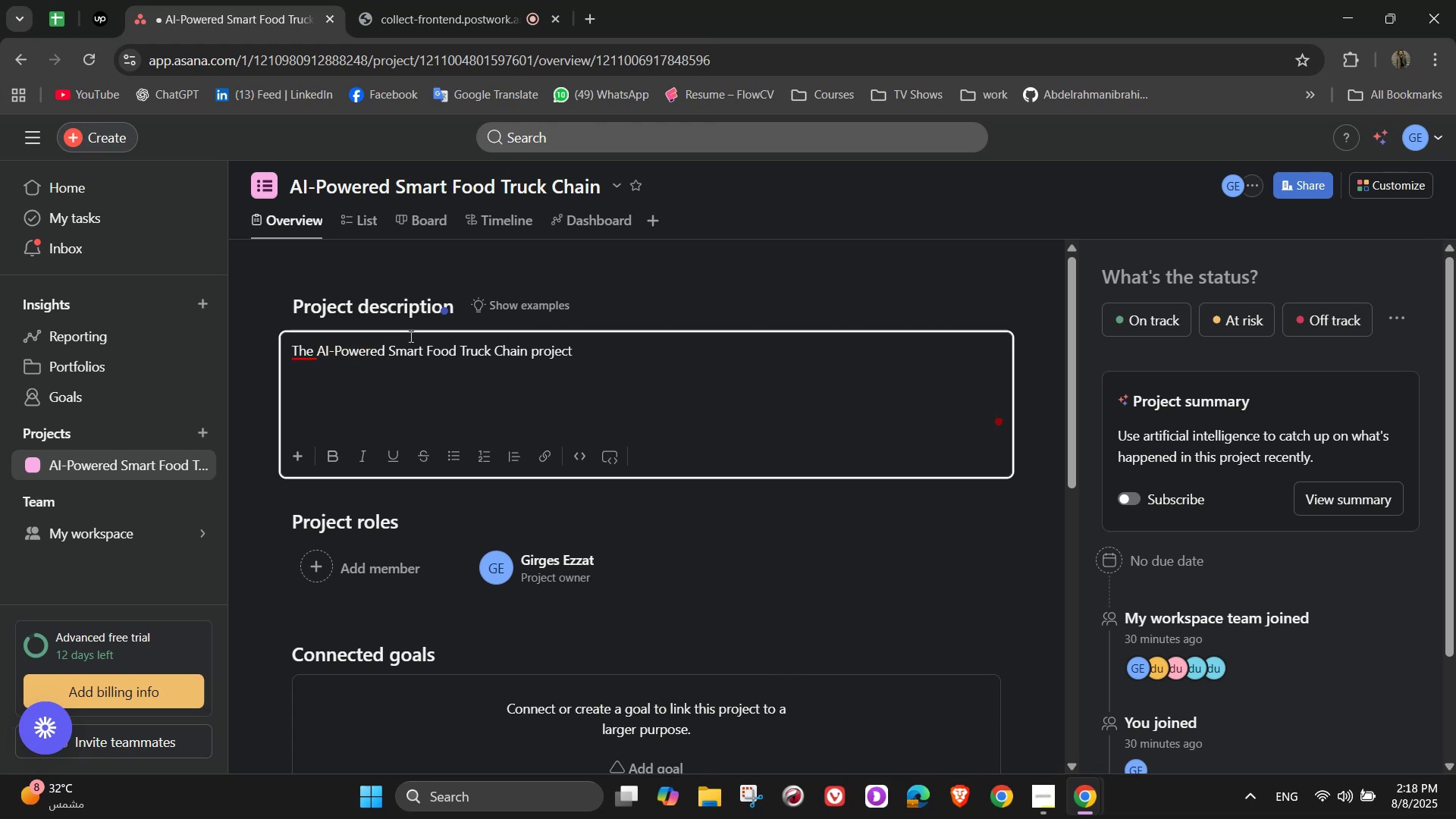 
left_click([300, 356])
 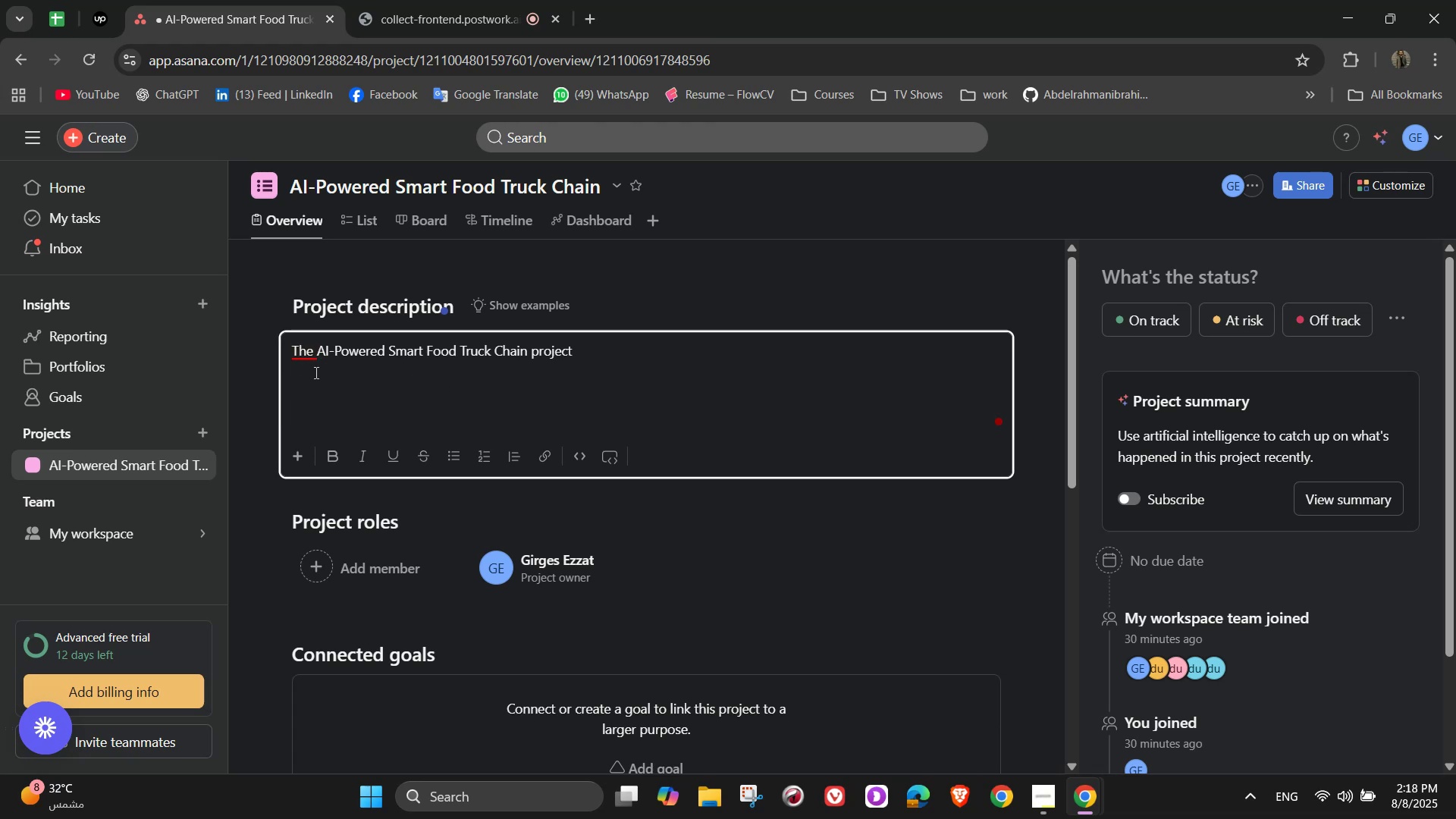 
double_click([322, 375])
 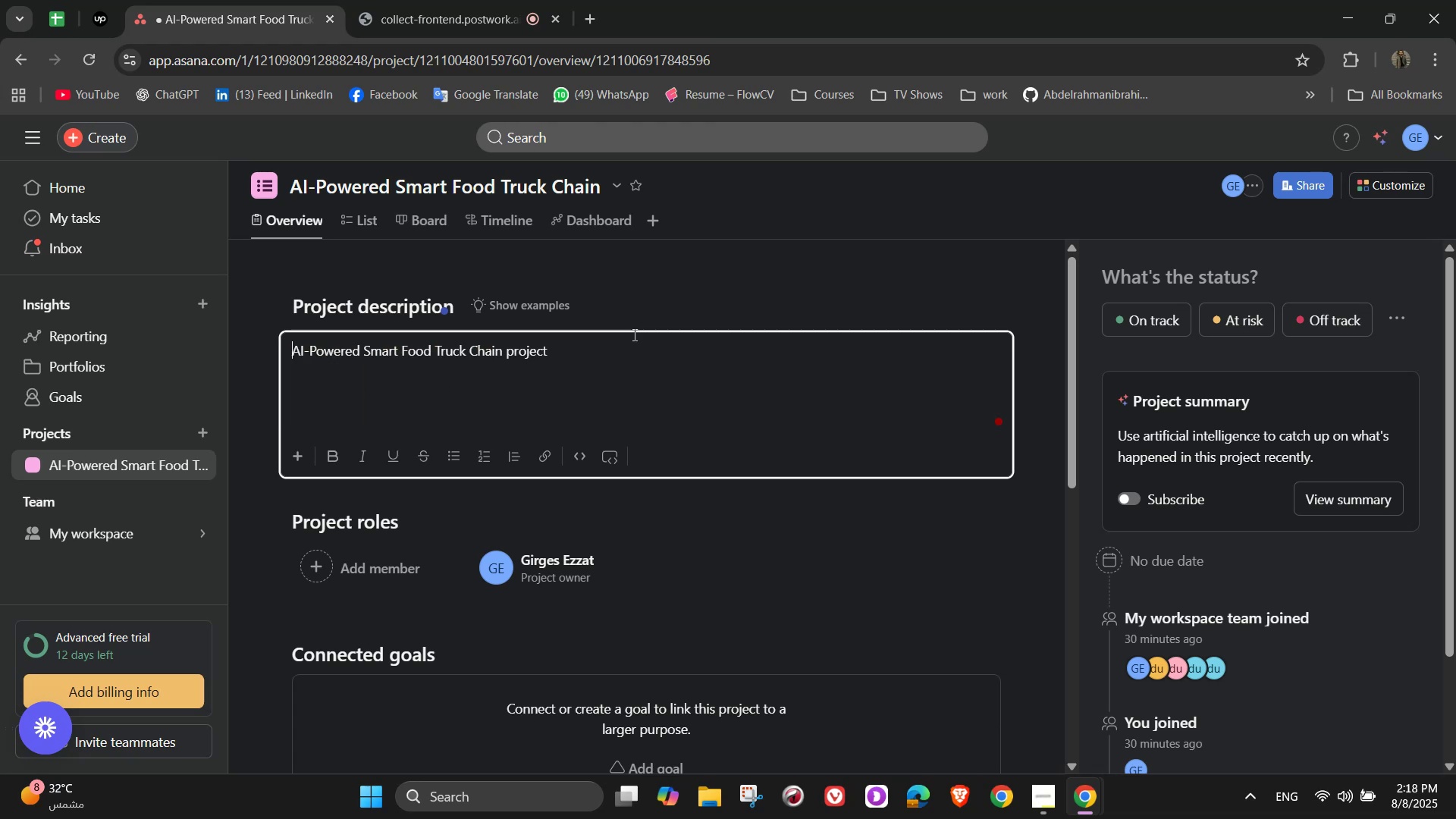 
triple_click([633, 334])
 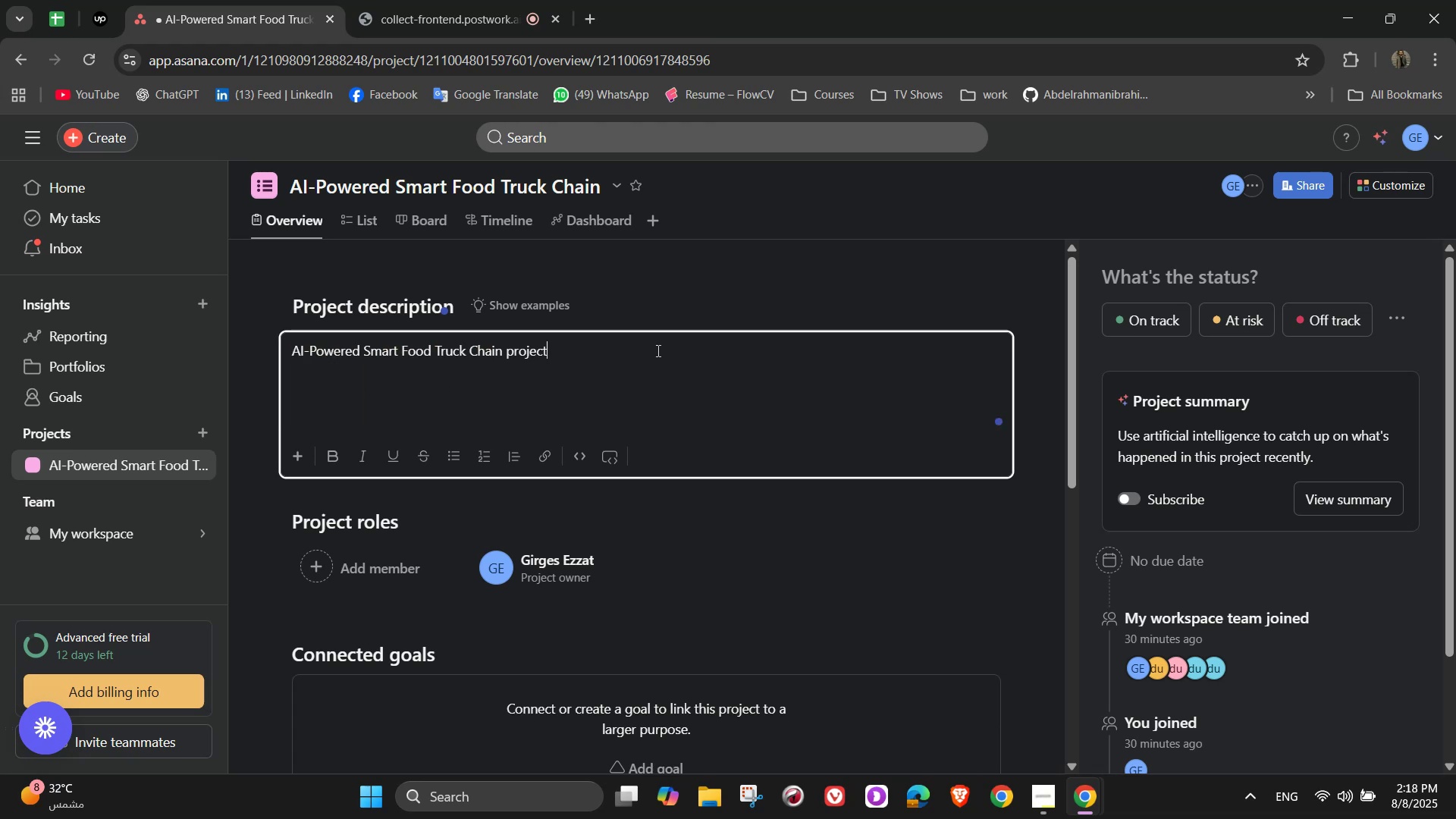 
type( aims tov)
key(Backspace)
type( launch a nationwide network of intelligent, self )
key(Backspace)
type(-optimizing food trucks that use AI for menu customization, location optimization, and operational w)
key(Backspace)
type(efficience)
key(Backspace)
type(y)
 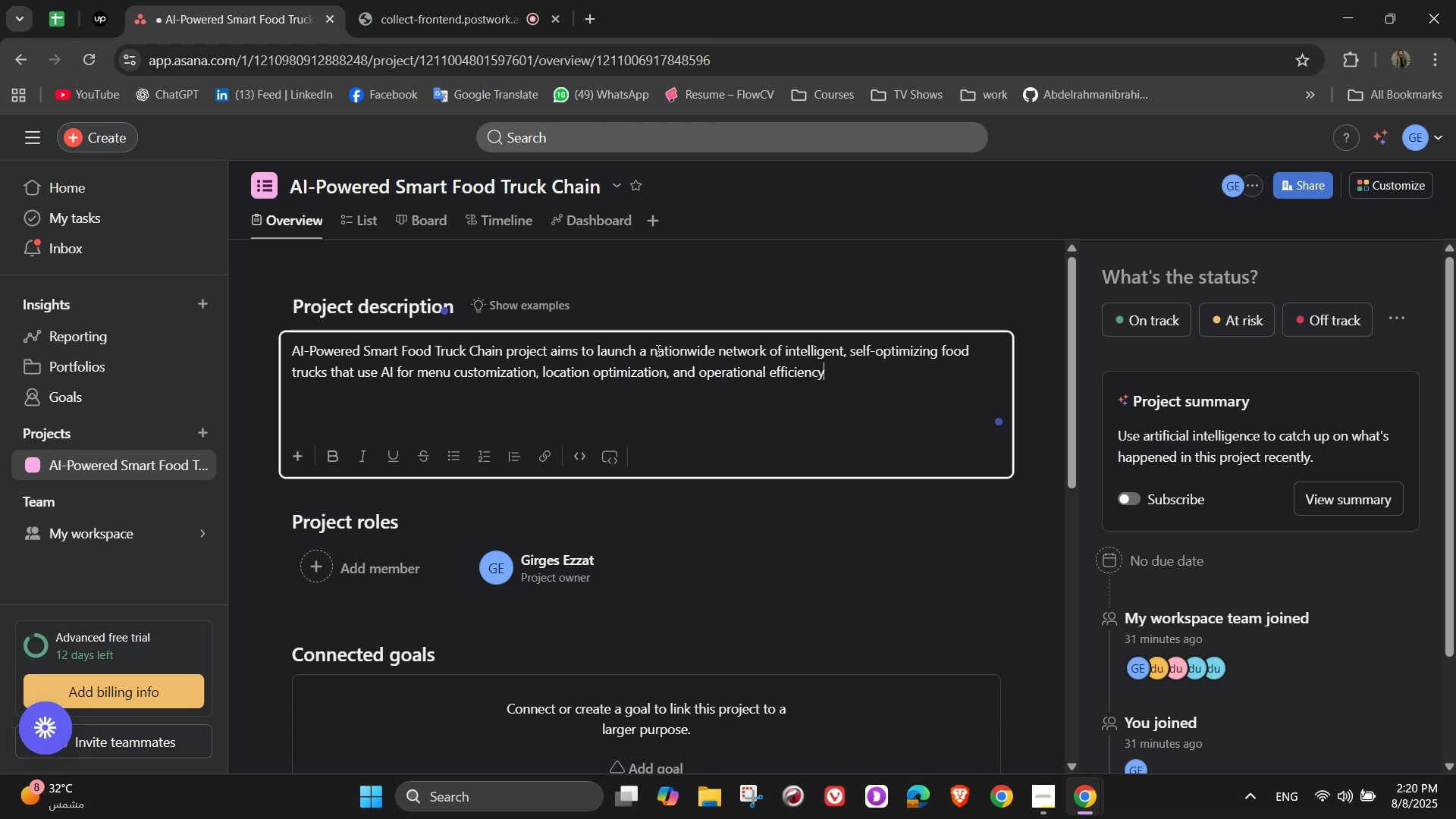 
wait(15.74)
 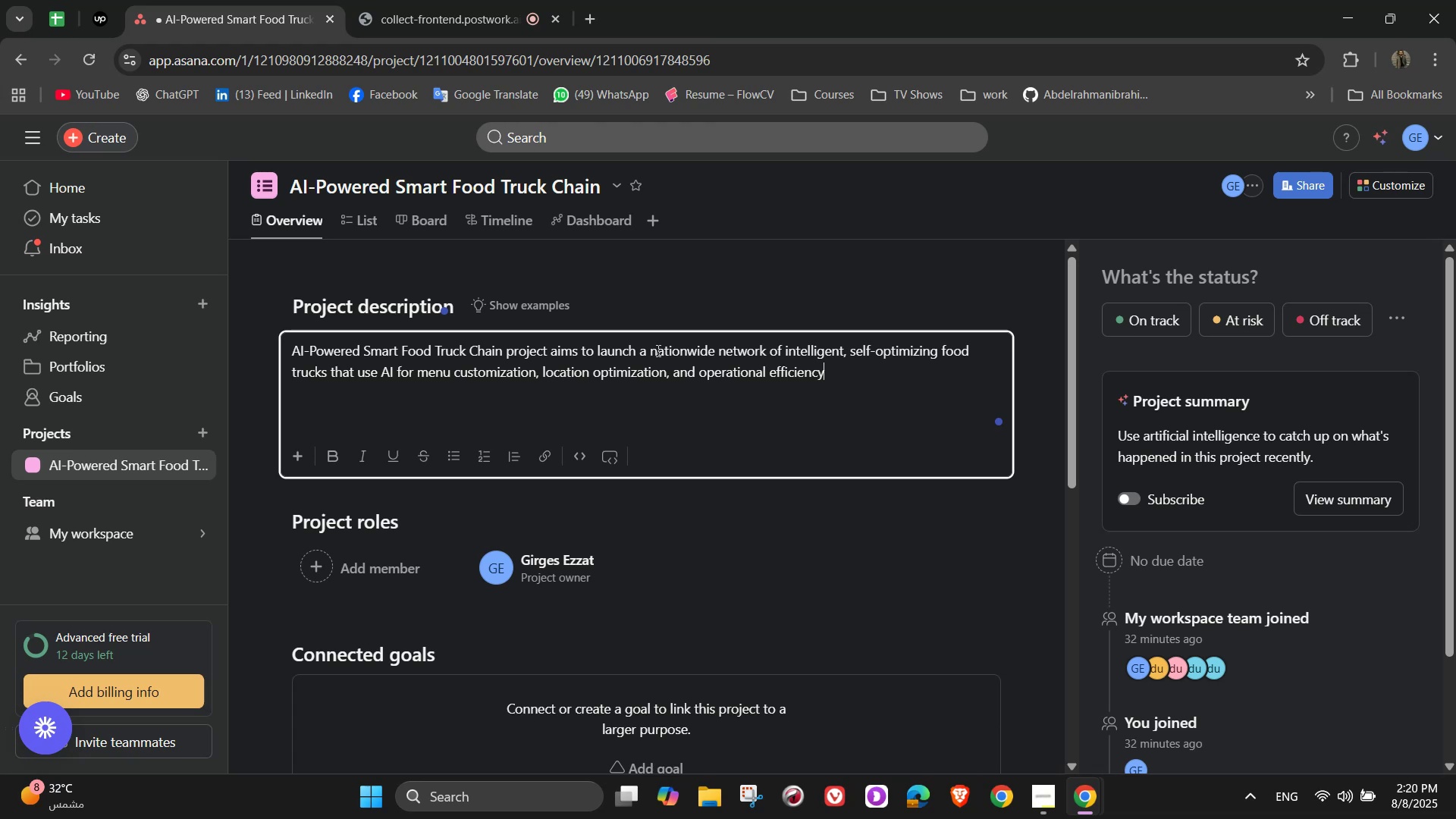 
type(.)
key(NumpadEnter)
type(Each)
 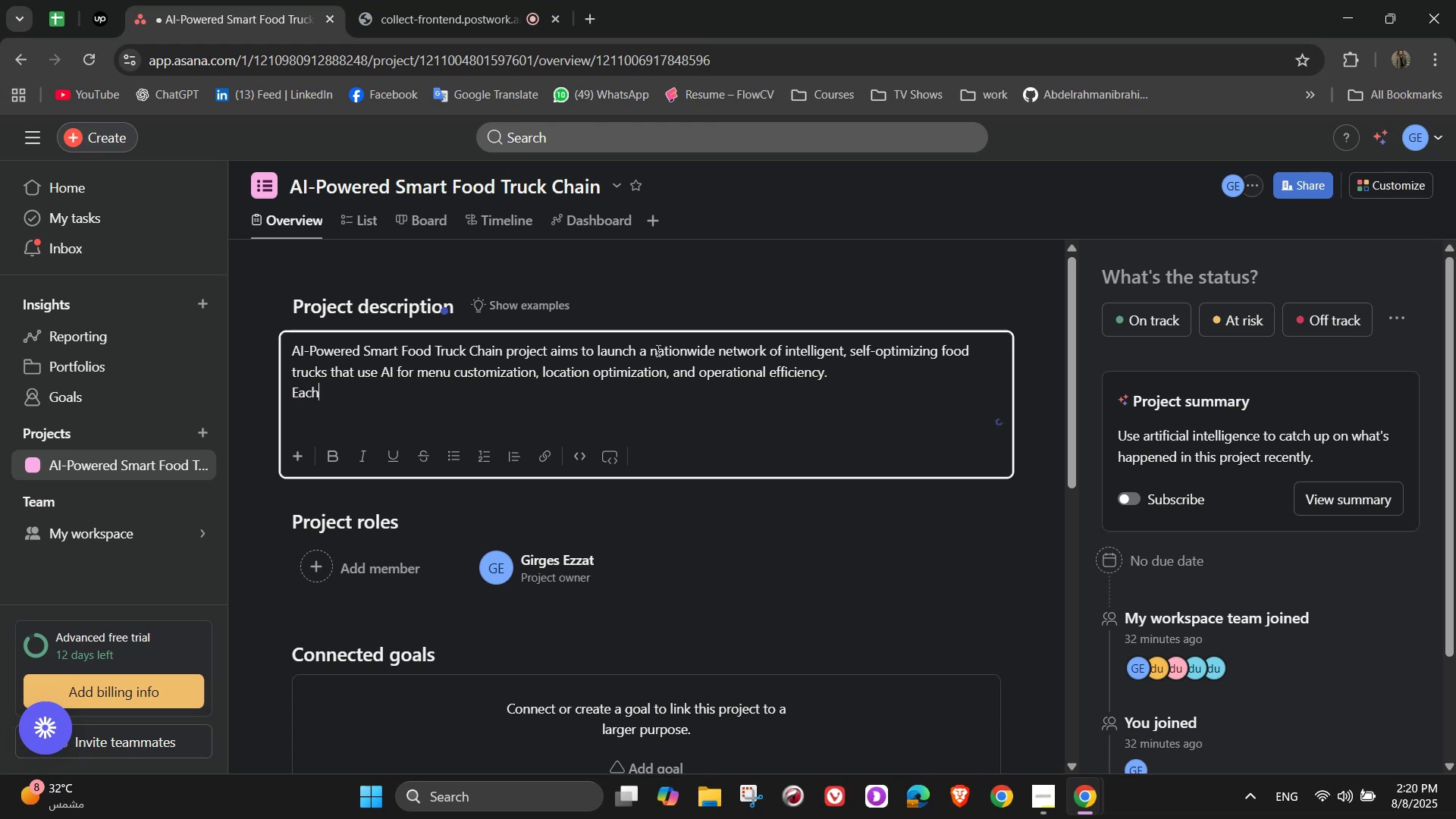 
type( truck will be equipped with AI-powered ordering)
 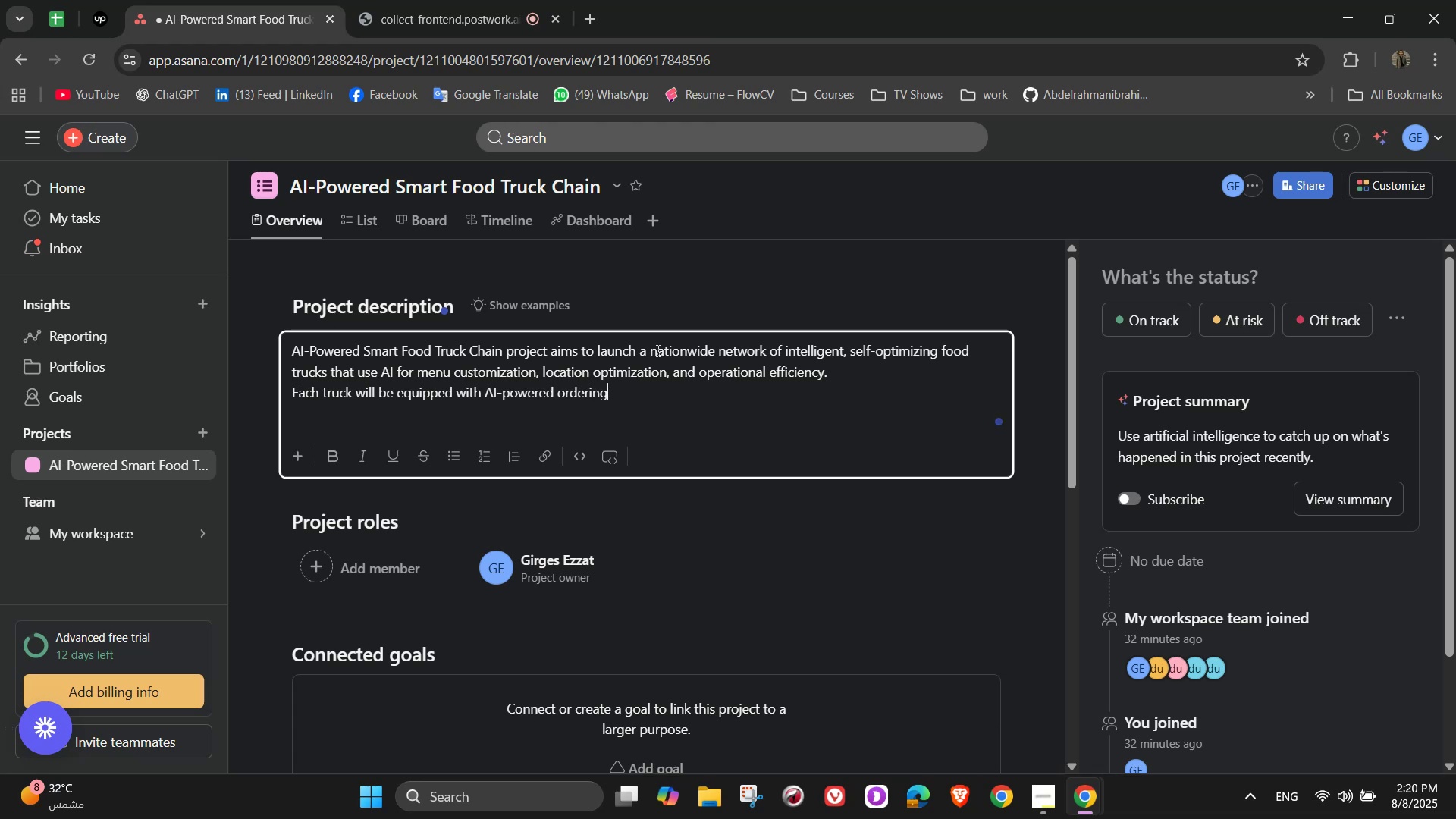 
type( systems, predictive demand analysism)
key(Backspace)
type(, and dym)
key(Backspace)
type(namic route planning to serve customers exactly when and where demand is highest.)
 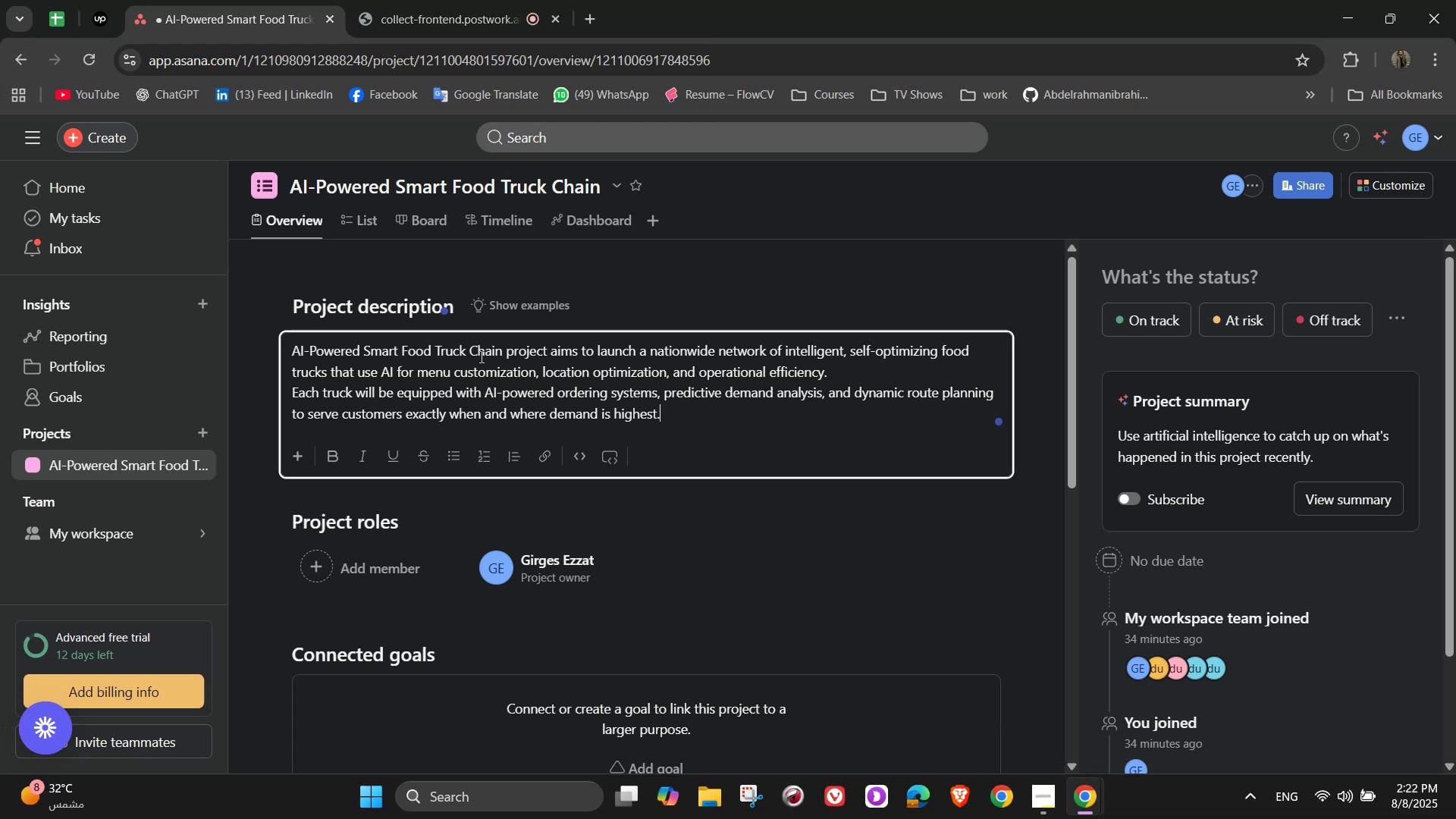 
wait(12.5)
 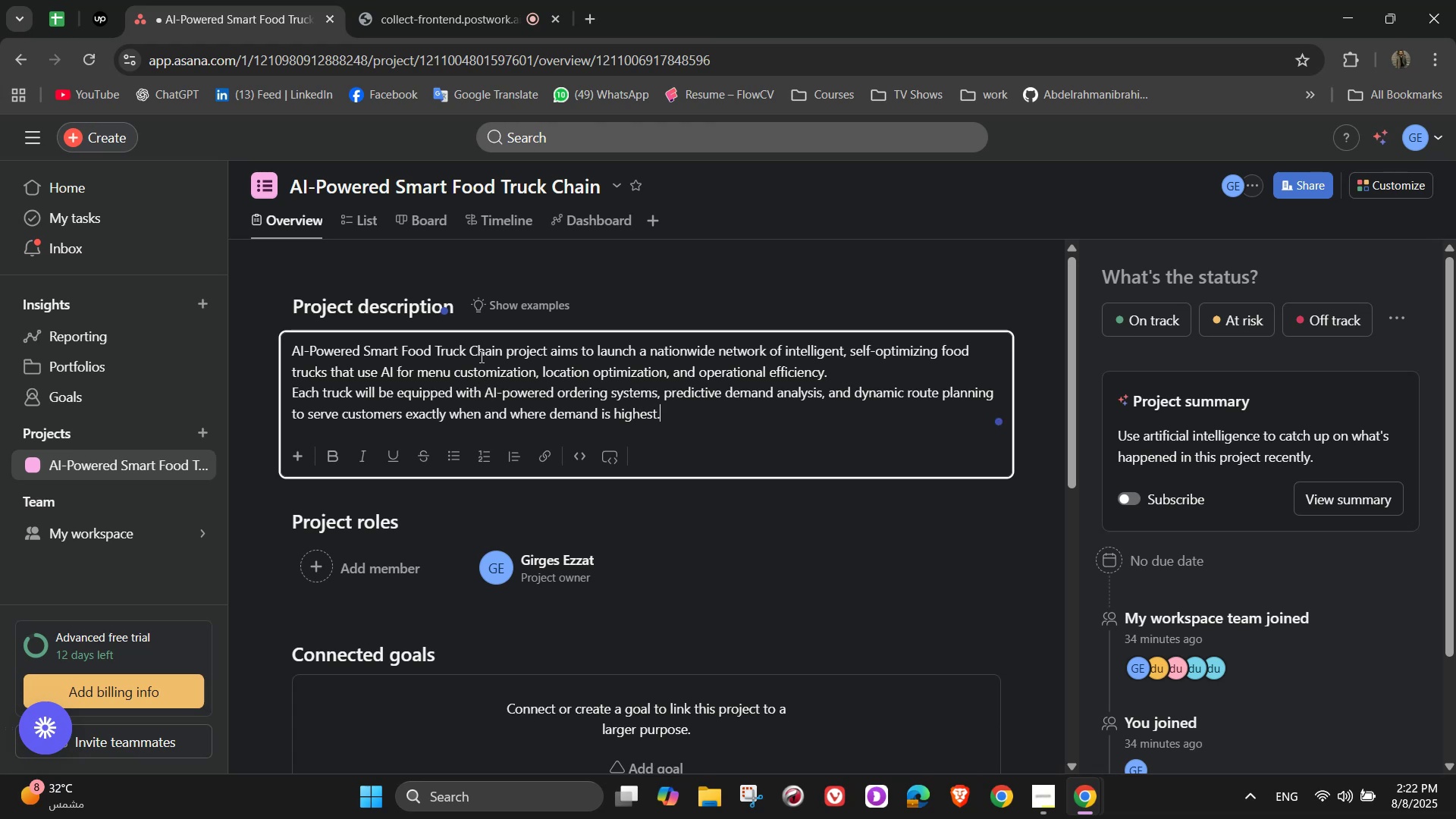 
scroll: coordinate [33, 344], scroll_direction: down, amount: 2.0
 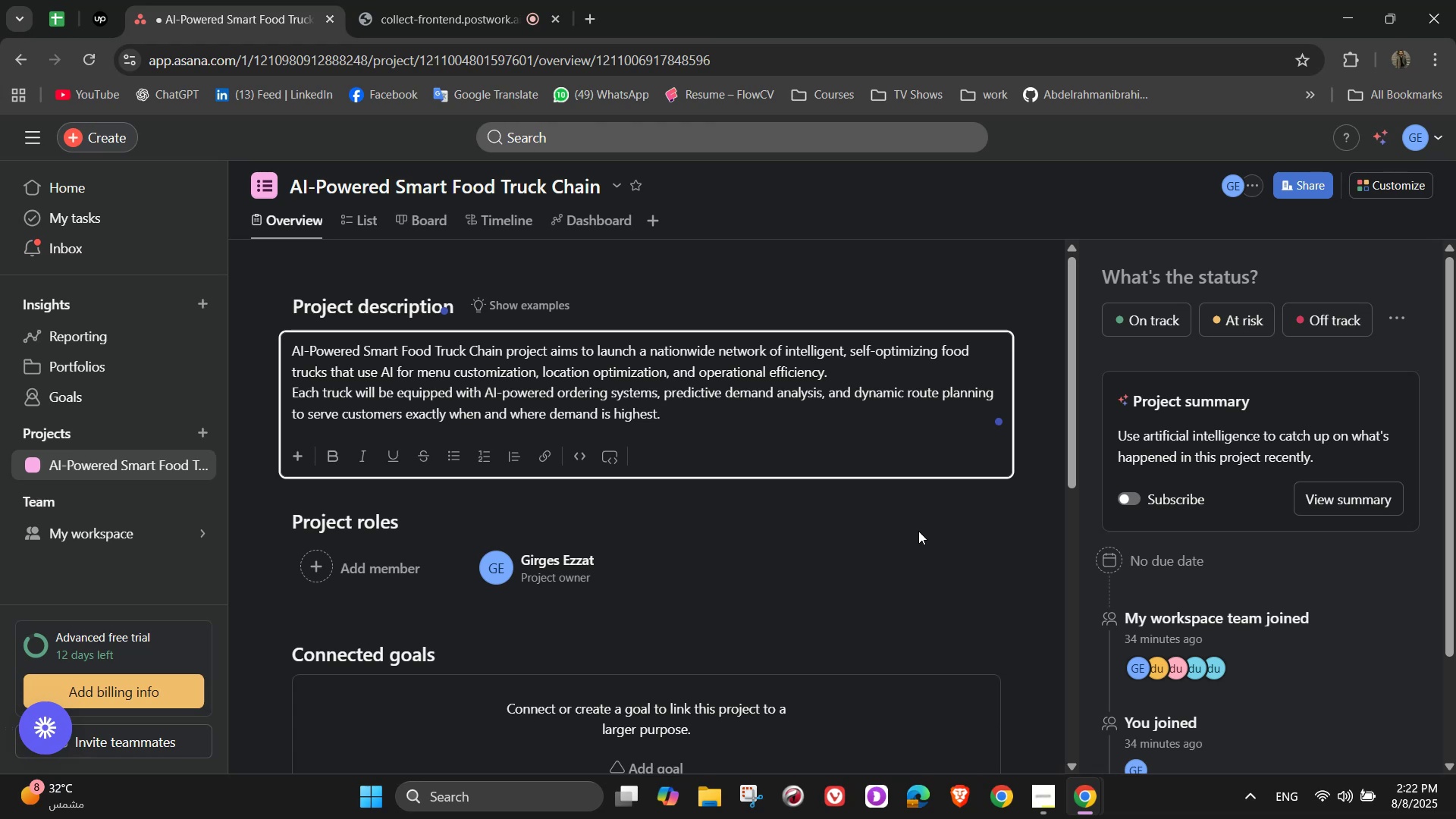 
wait(26.18)
 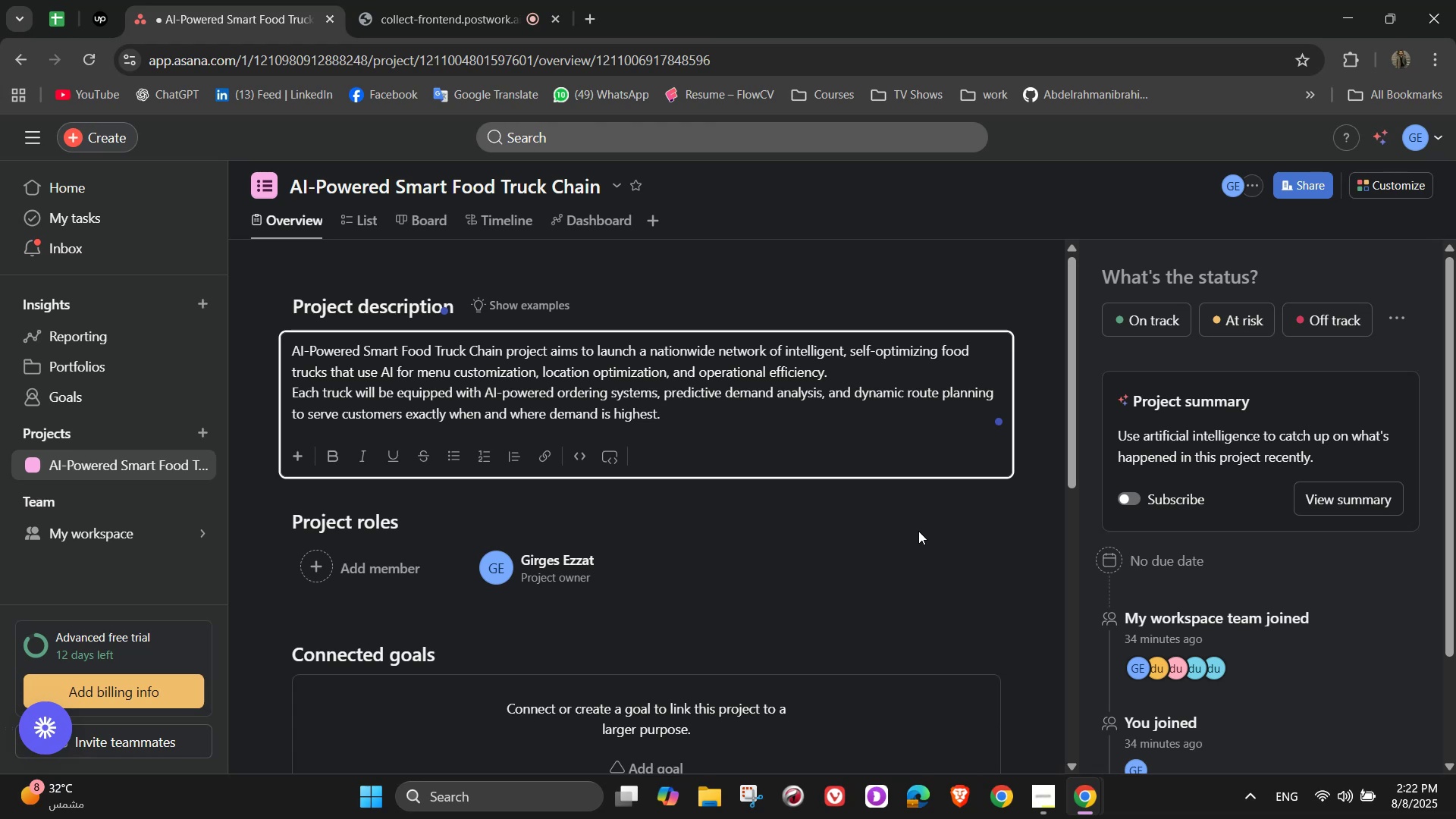 
scroll: coordinate [918, 531], scroll_direction: down, amount: 2.0
 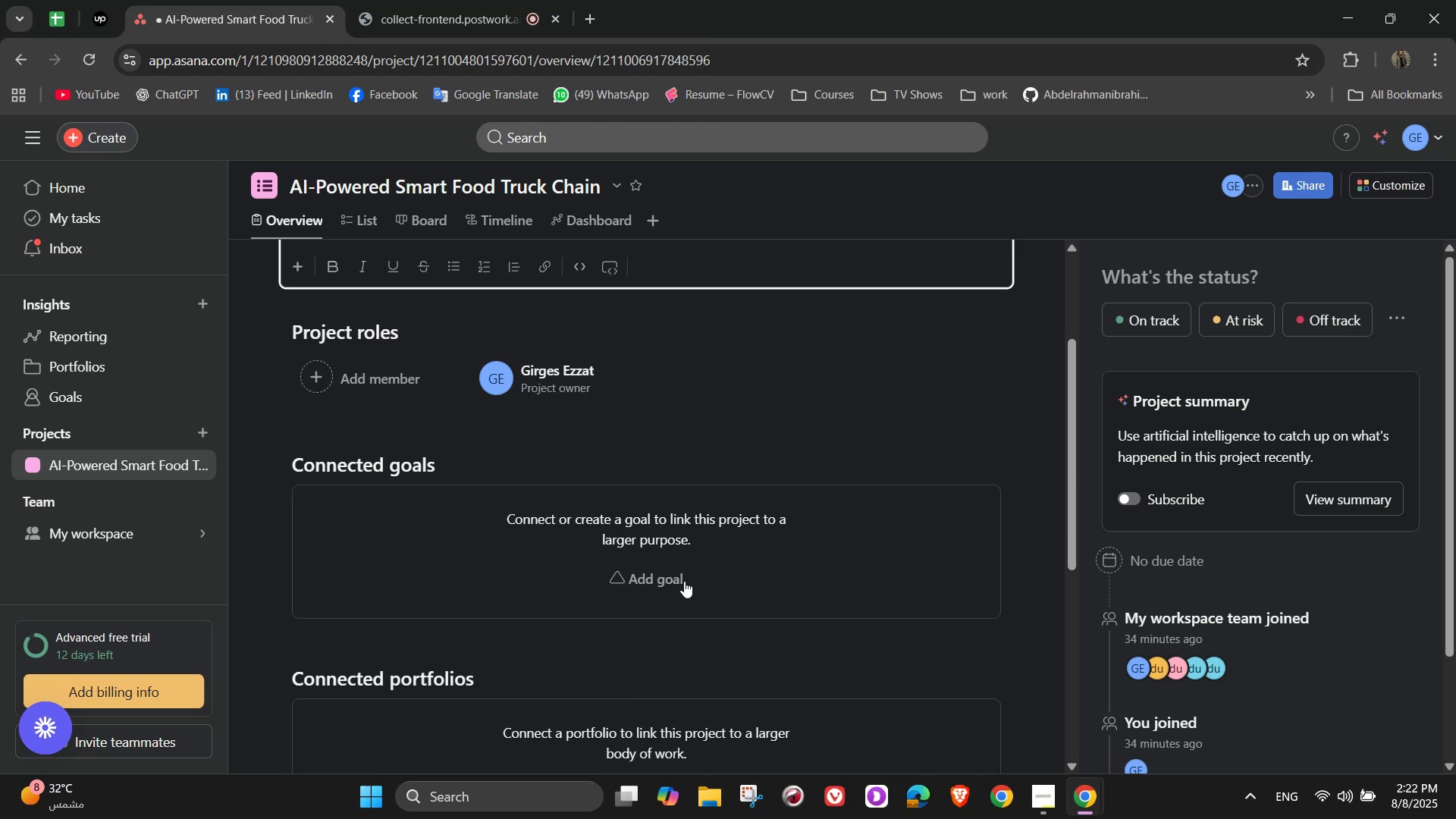 
left_click([657, 582])
 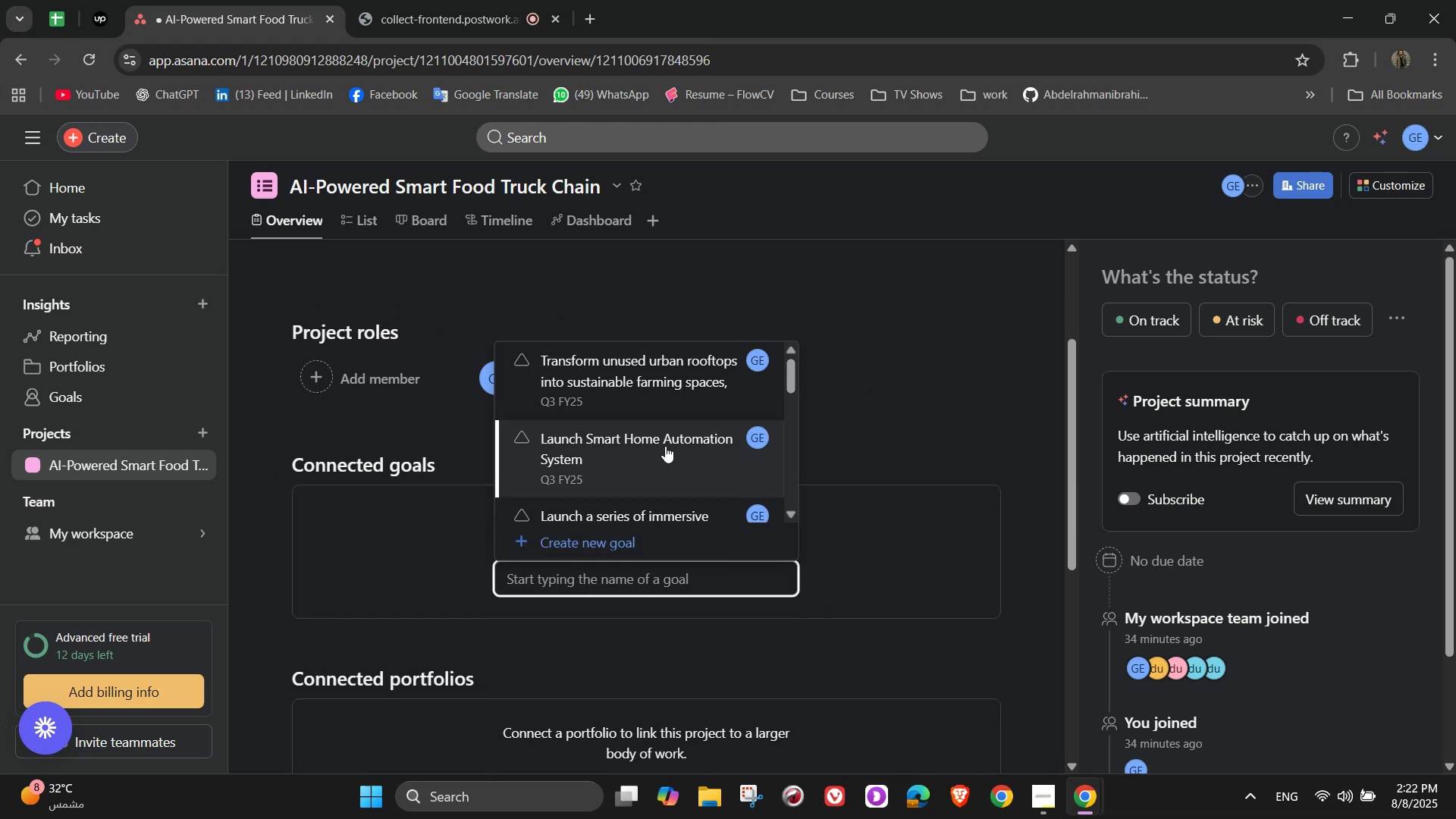 
left_click([602, 539])
 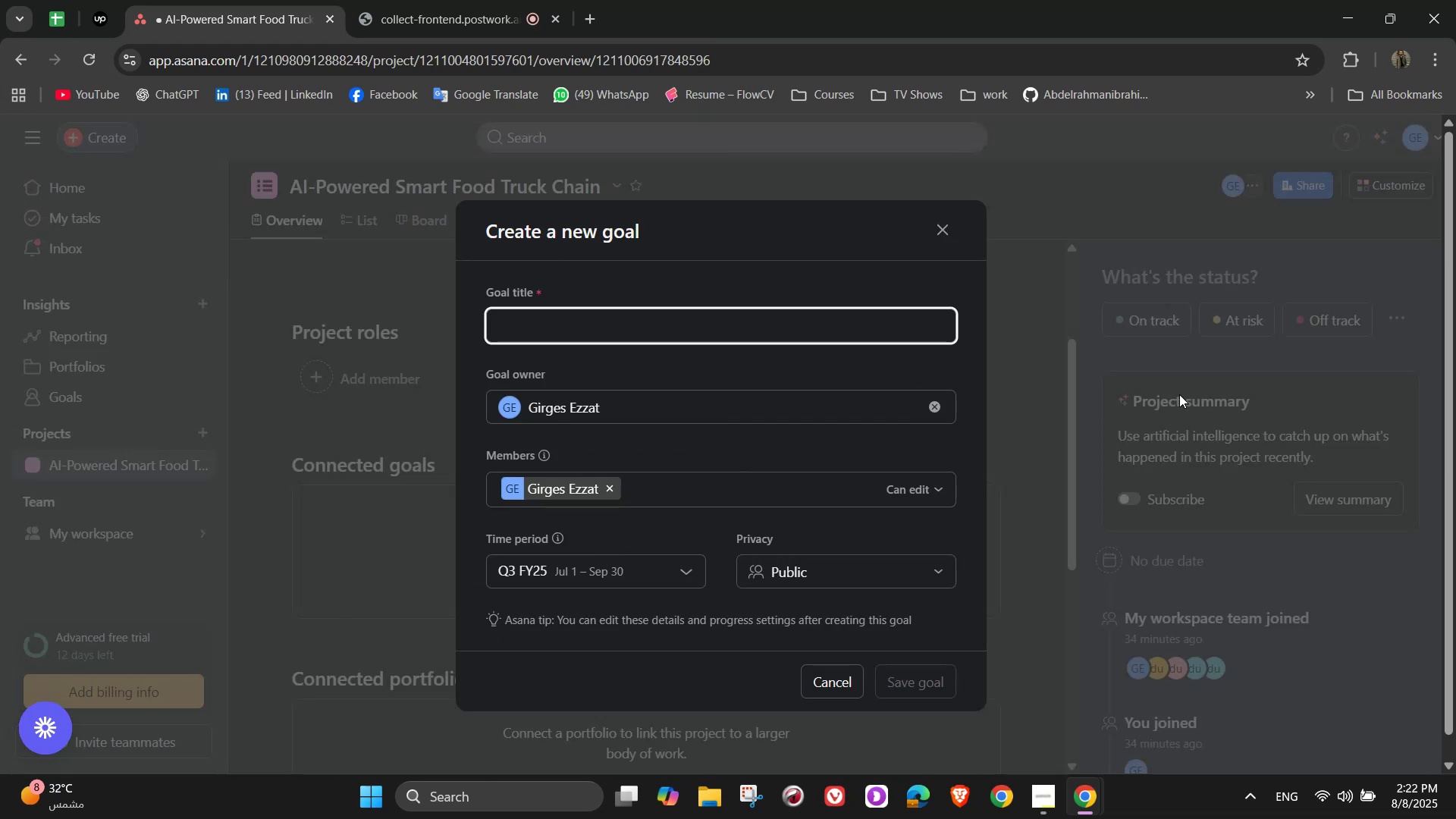 
wait(5.87)
 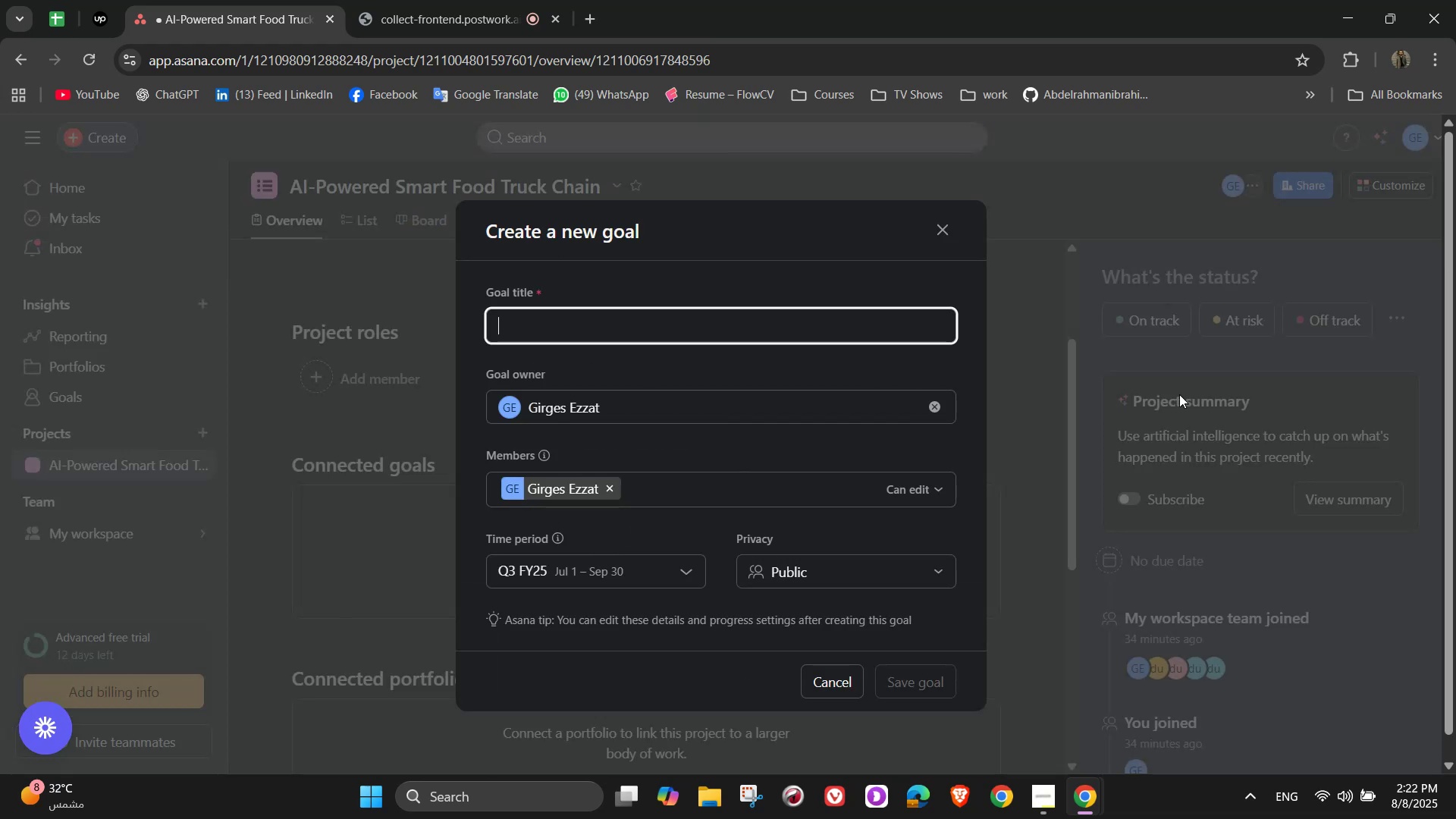 
type(To revolutionize the street food indusrty by creatinga)
key(Backspace)
type( a data-dra)
key(Backspace)
type(iven)
 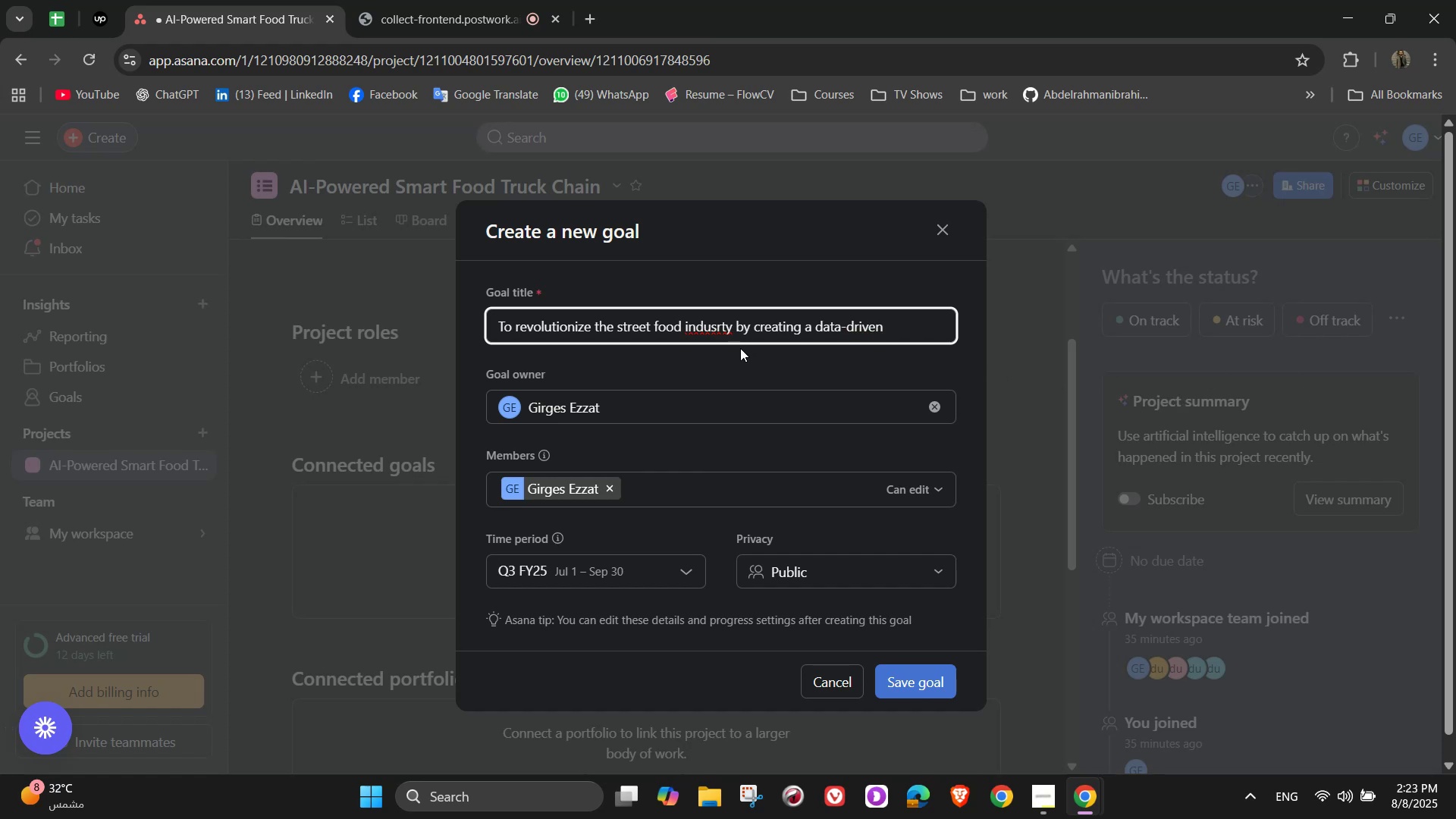 
wait(6.6)
 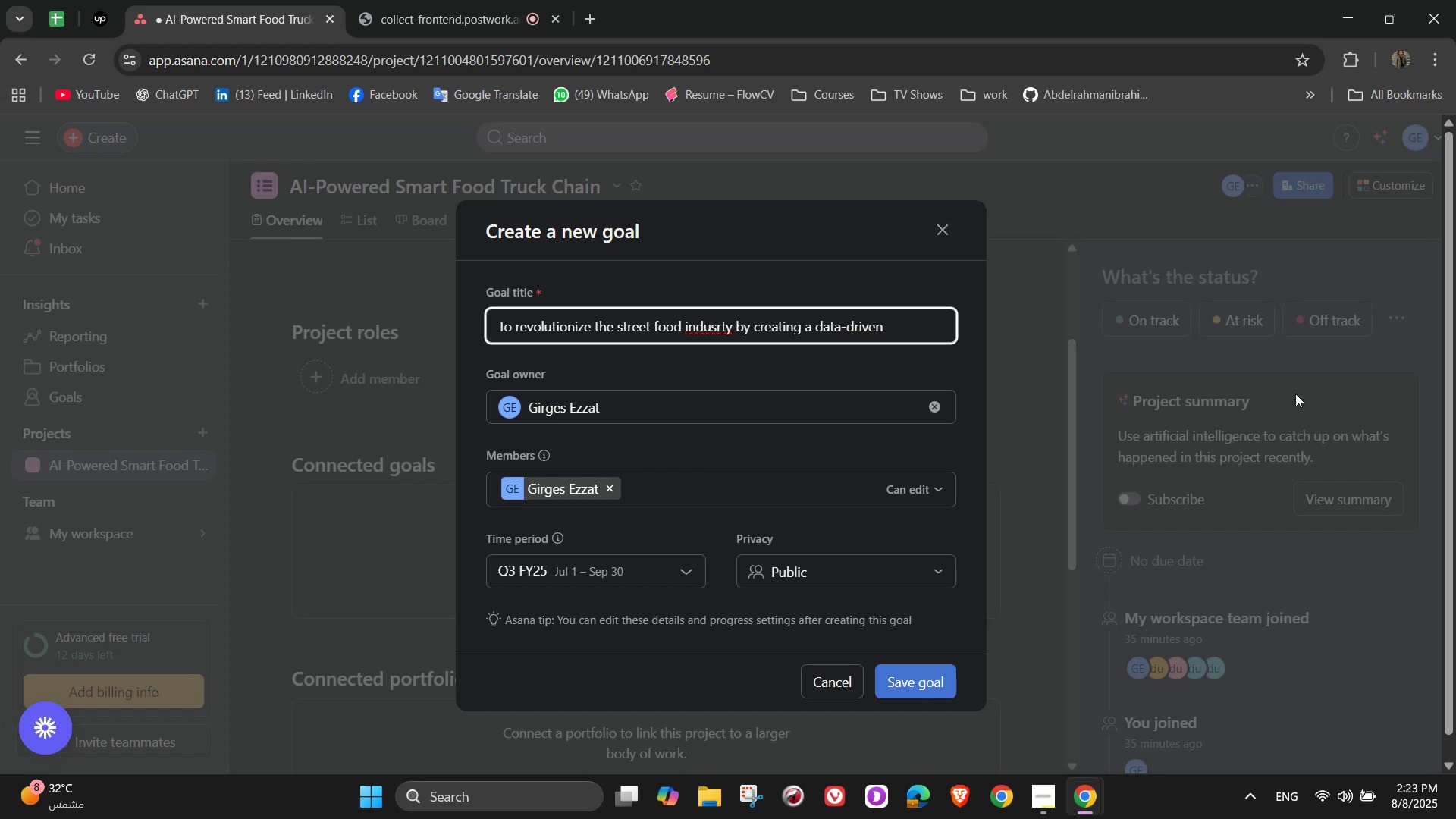 
left_click([723, 337])
 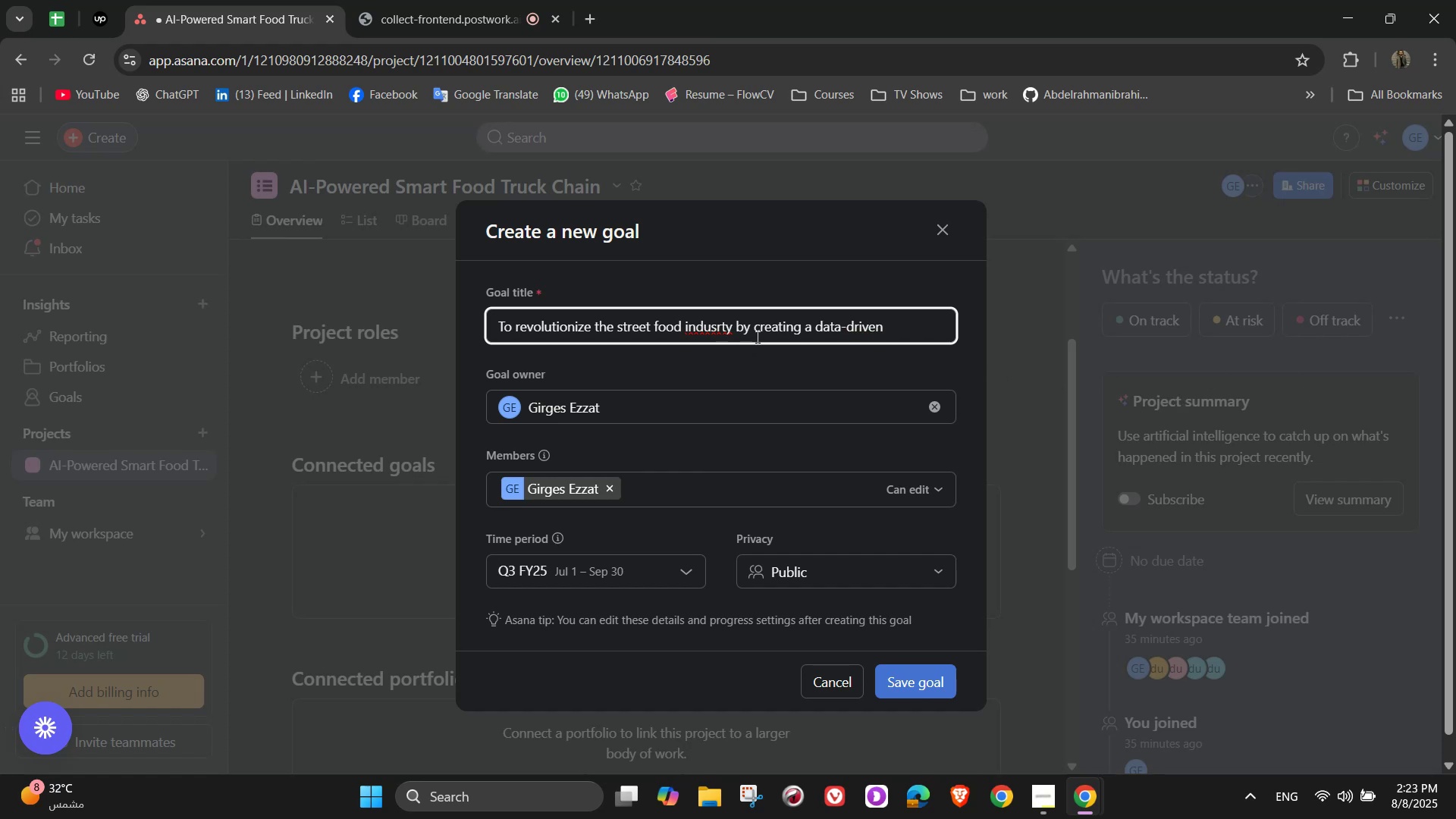 
key(Backspace)
 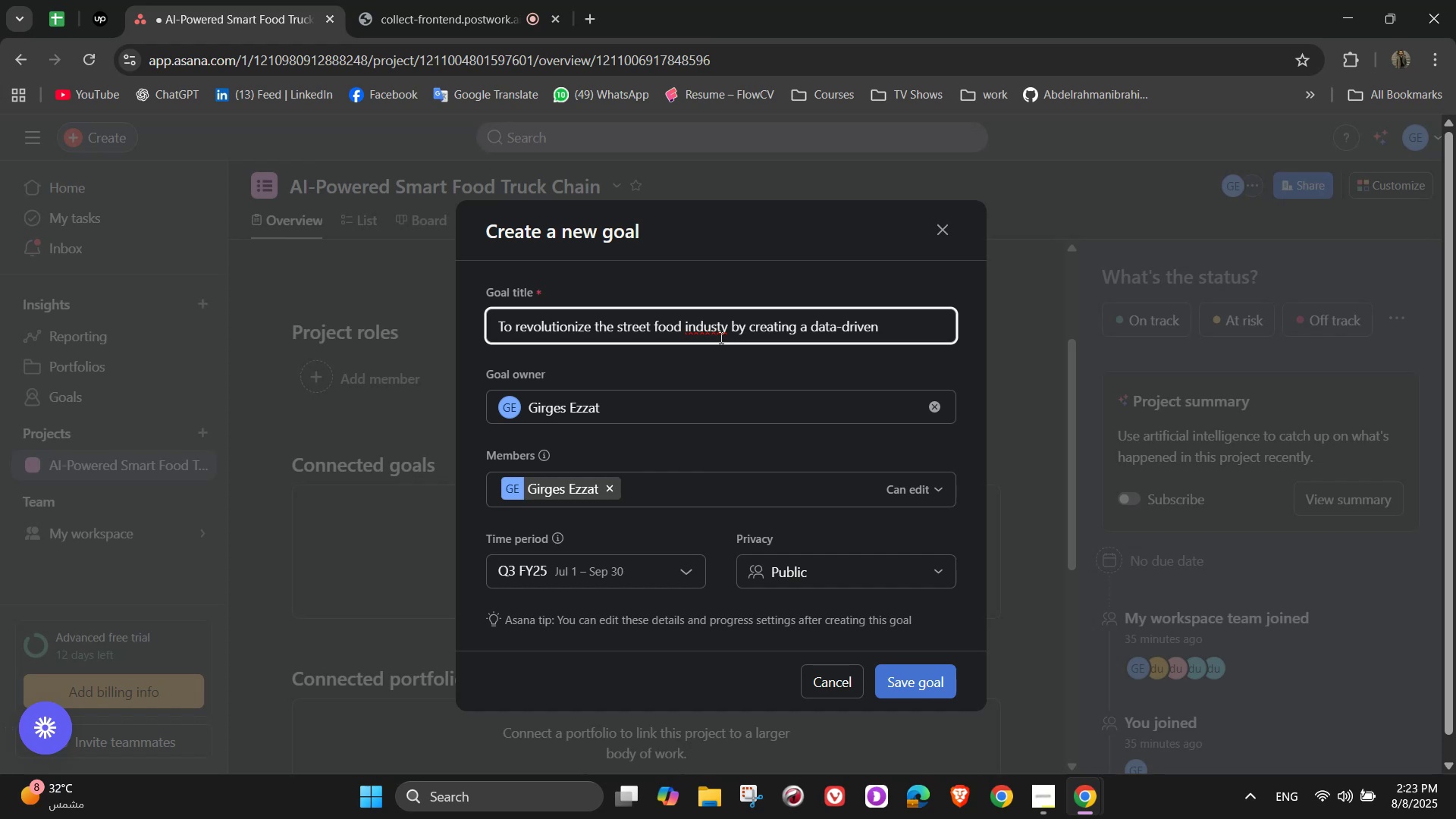 
key(ArrowRight)
 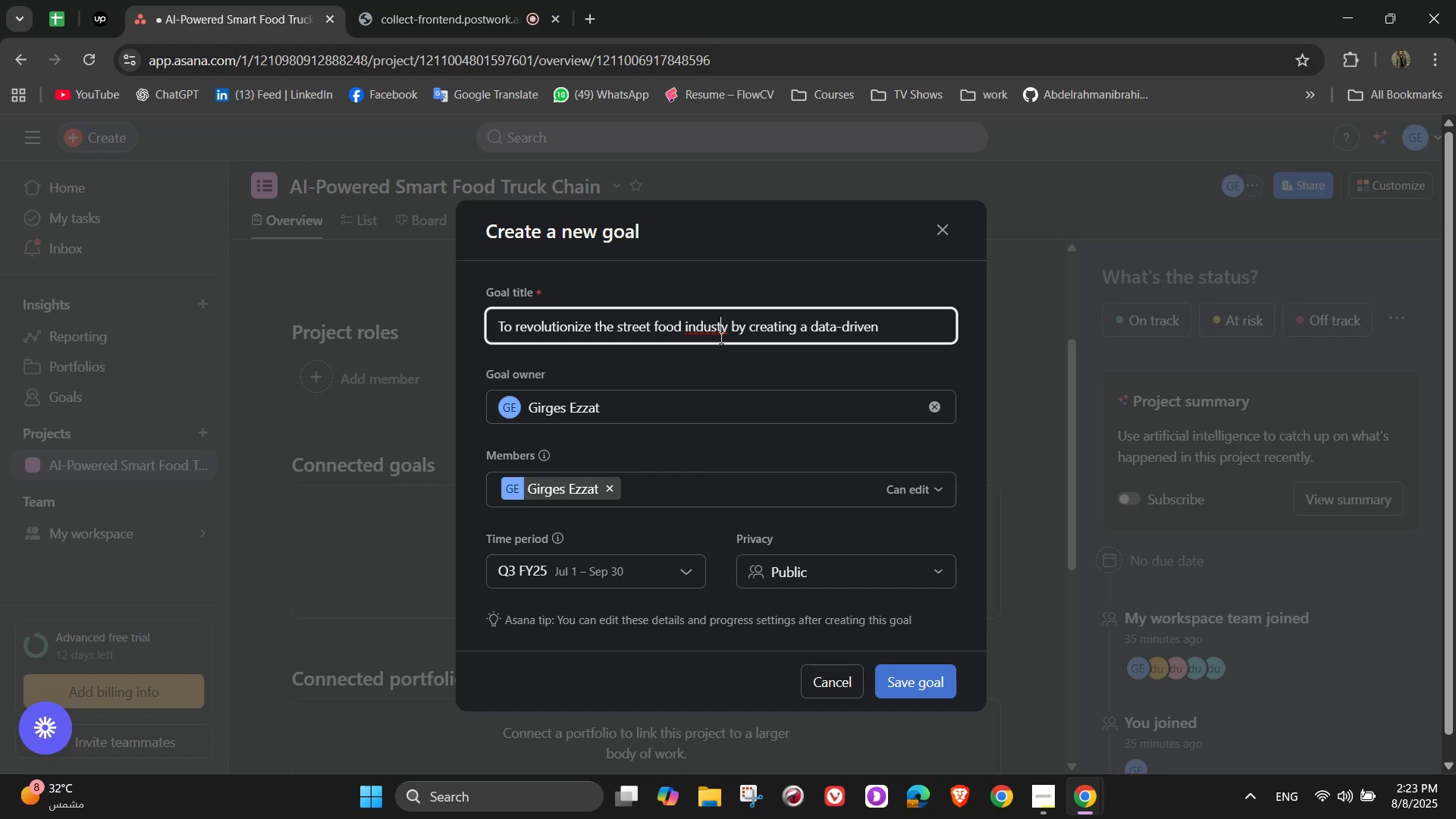 
key(R)
 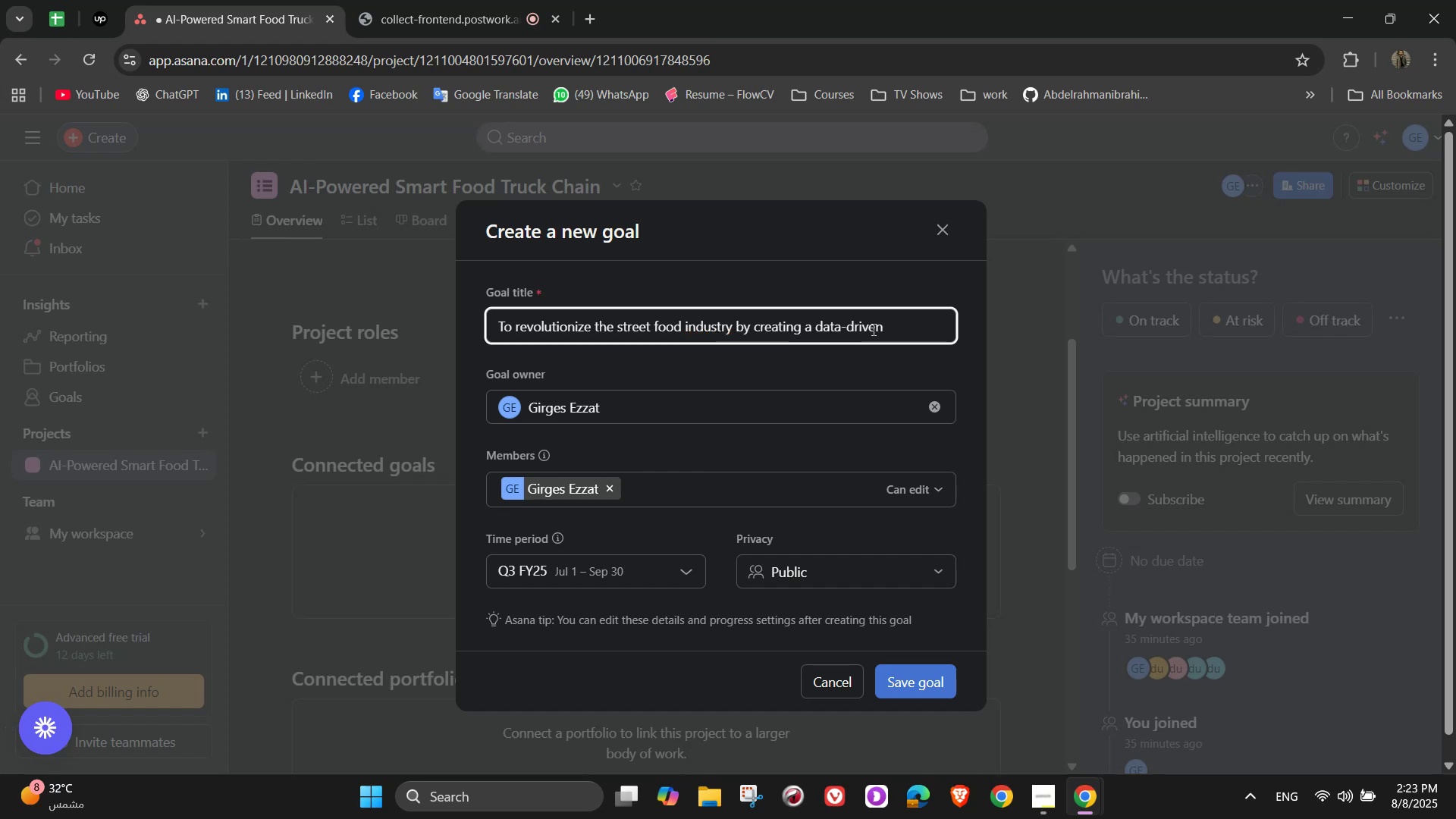 
left_click([891, 323])
 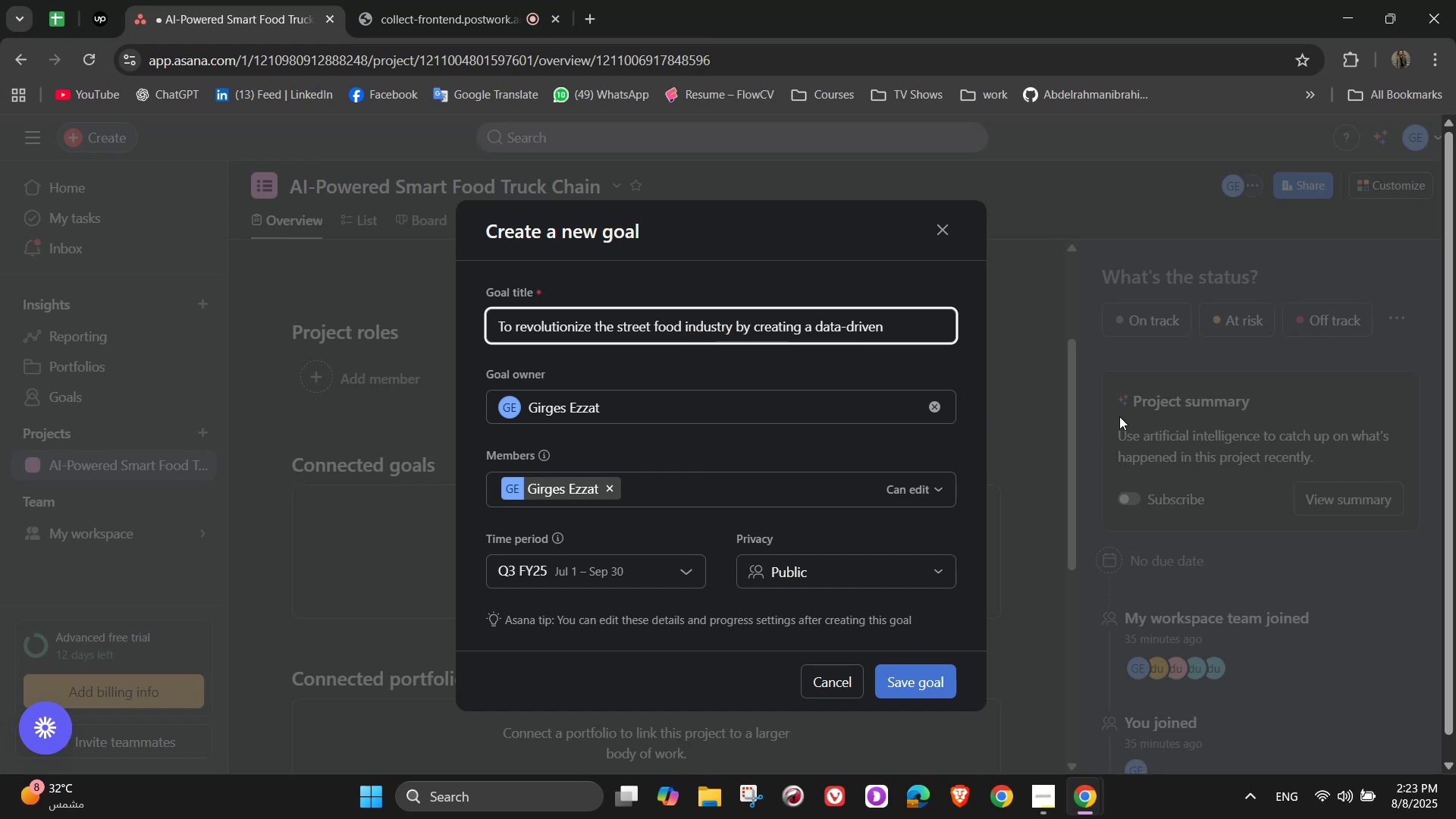 
type(, Ai)
key(Backspace)
type(I-powered food truck network that delivers tha)
key(Backspace)
type(e right food, at the right placem)
key(Backspace)
type(, at the right time-maximizing customer satisfaction, pp)
key(Backspace)
type(rofir)
key(Backspace)
type(tability )
key(Backspace)
type(, and sustainability)
 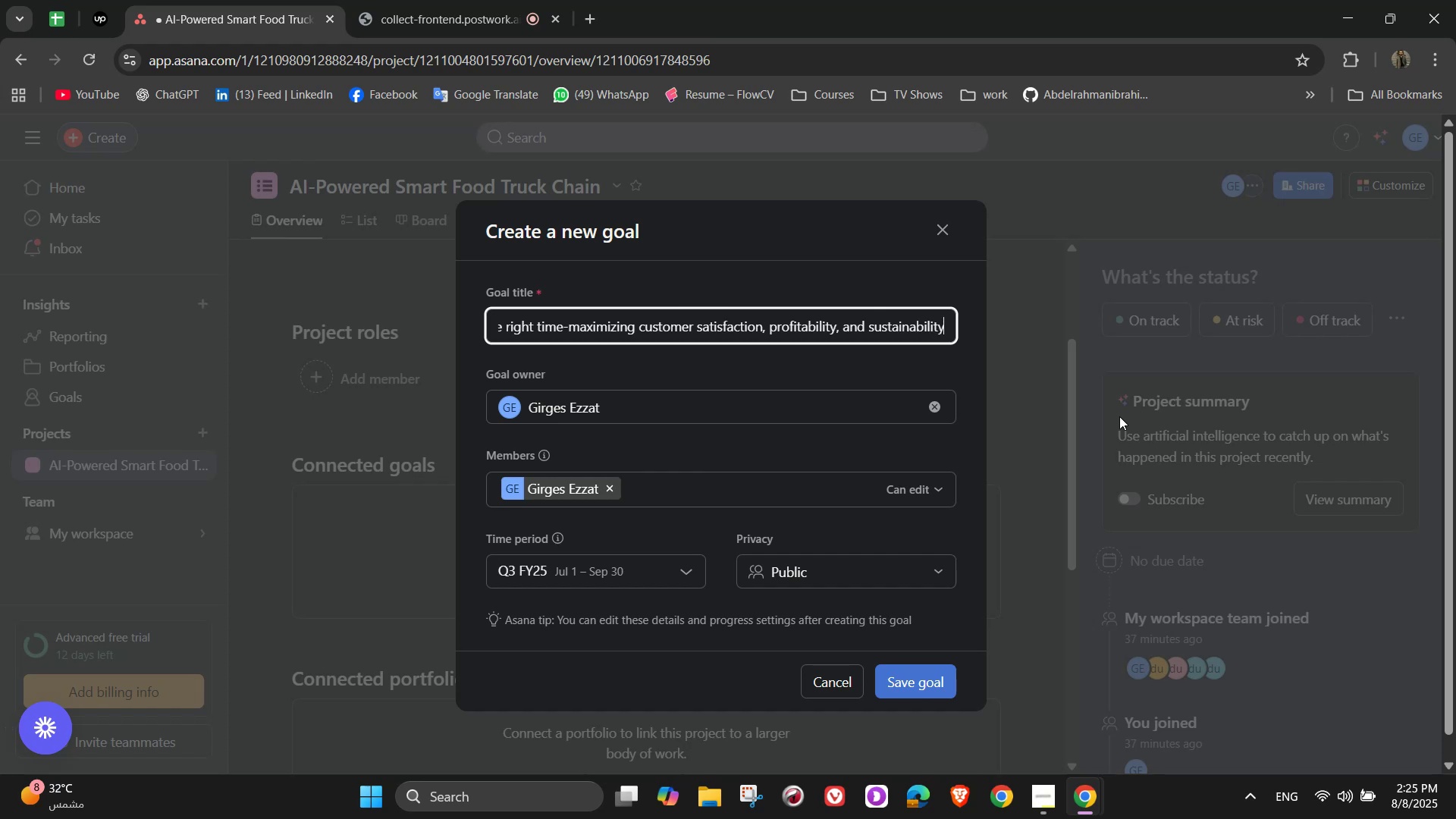 
wait(7.14)
 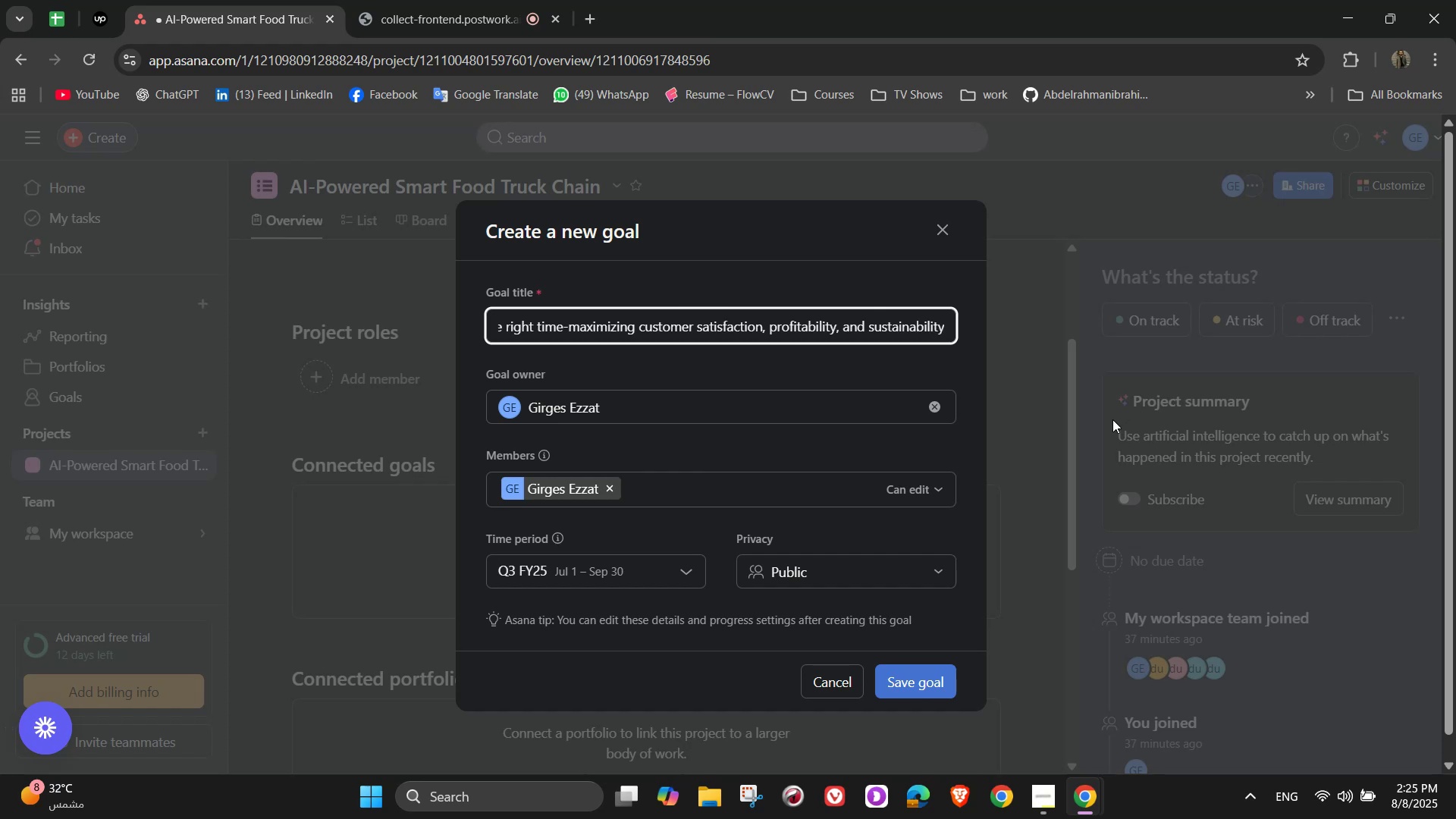 
scroll: coordinate [713, 491], scroll_direction: down, amount: 4.0
 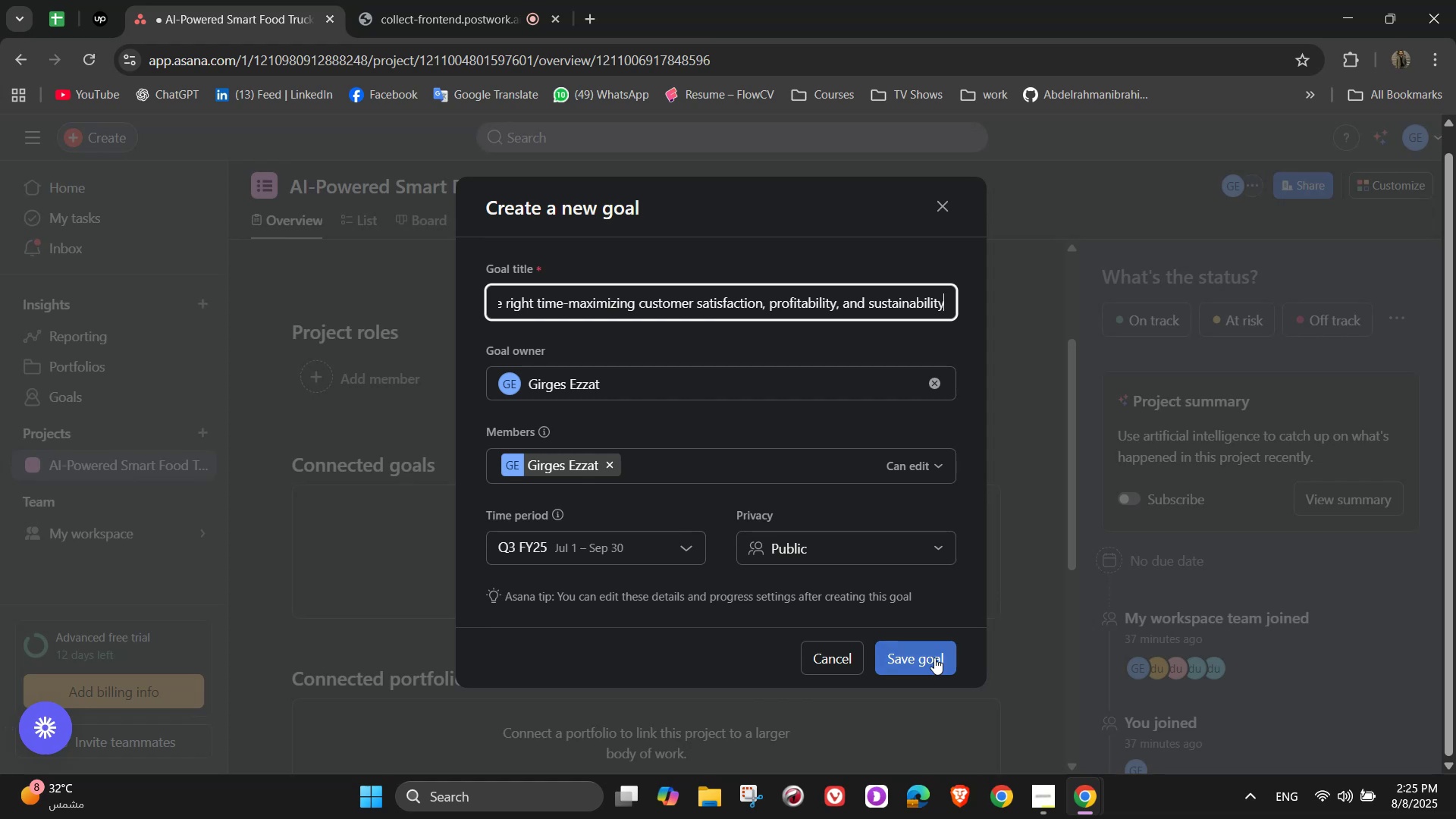 
left_click([934, 657])
 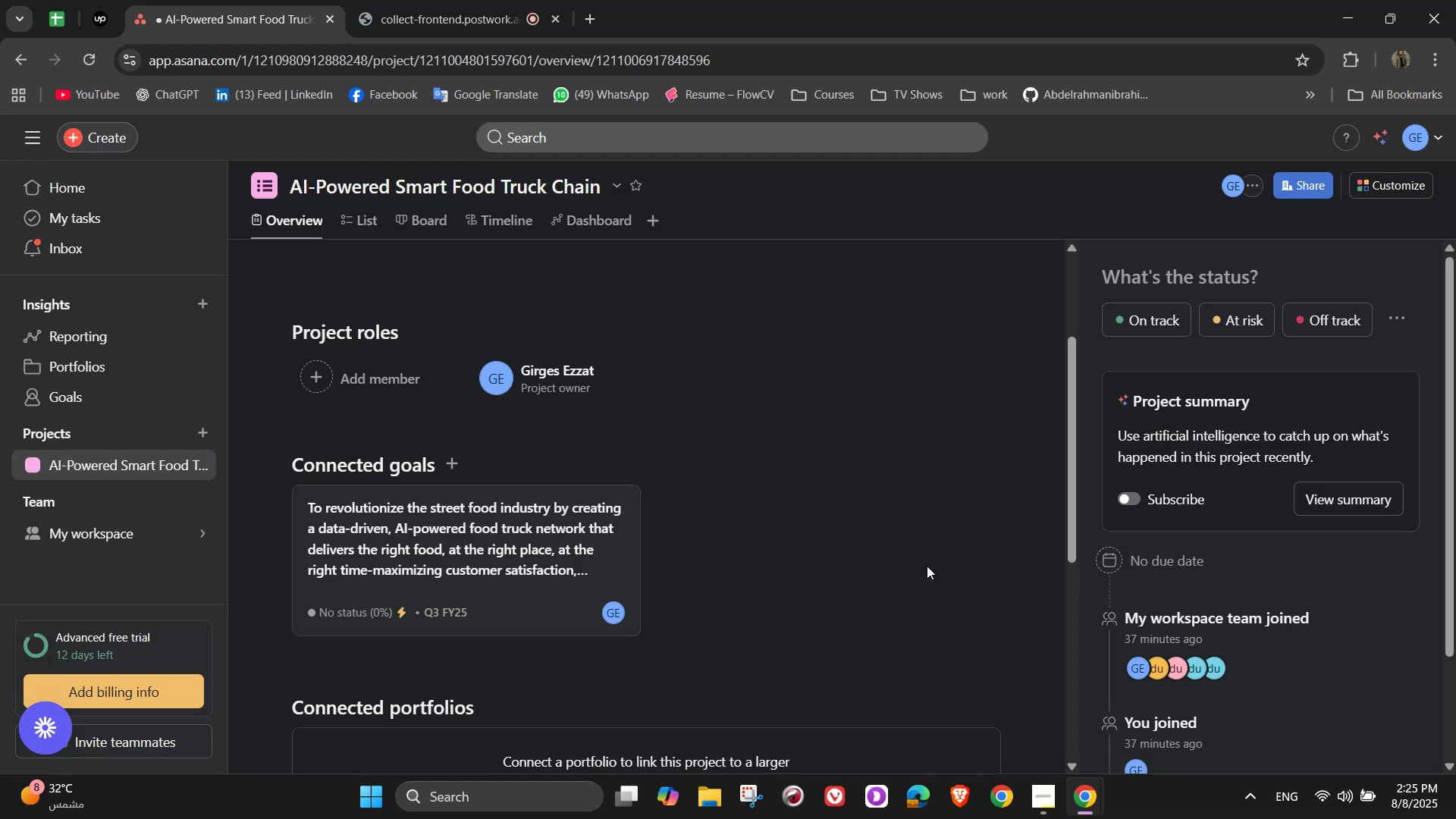 
scroll: coordinate [927, 566], scroll_direction: down, amount: 3.0
 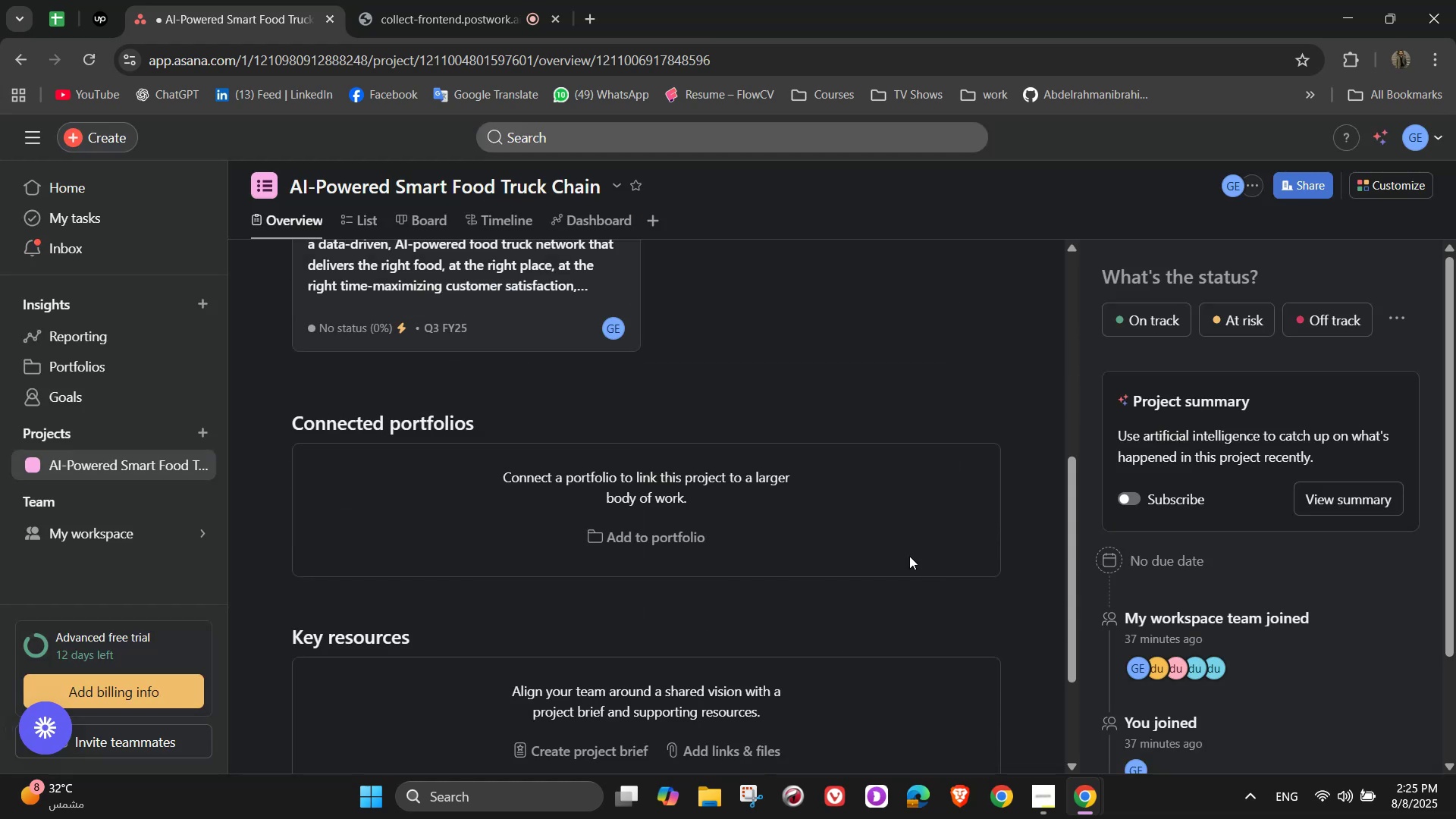 
scroll: coordinate [475, 416], scroll_direction: up, amount: 5.0
 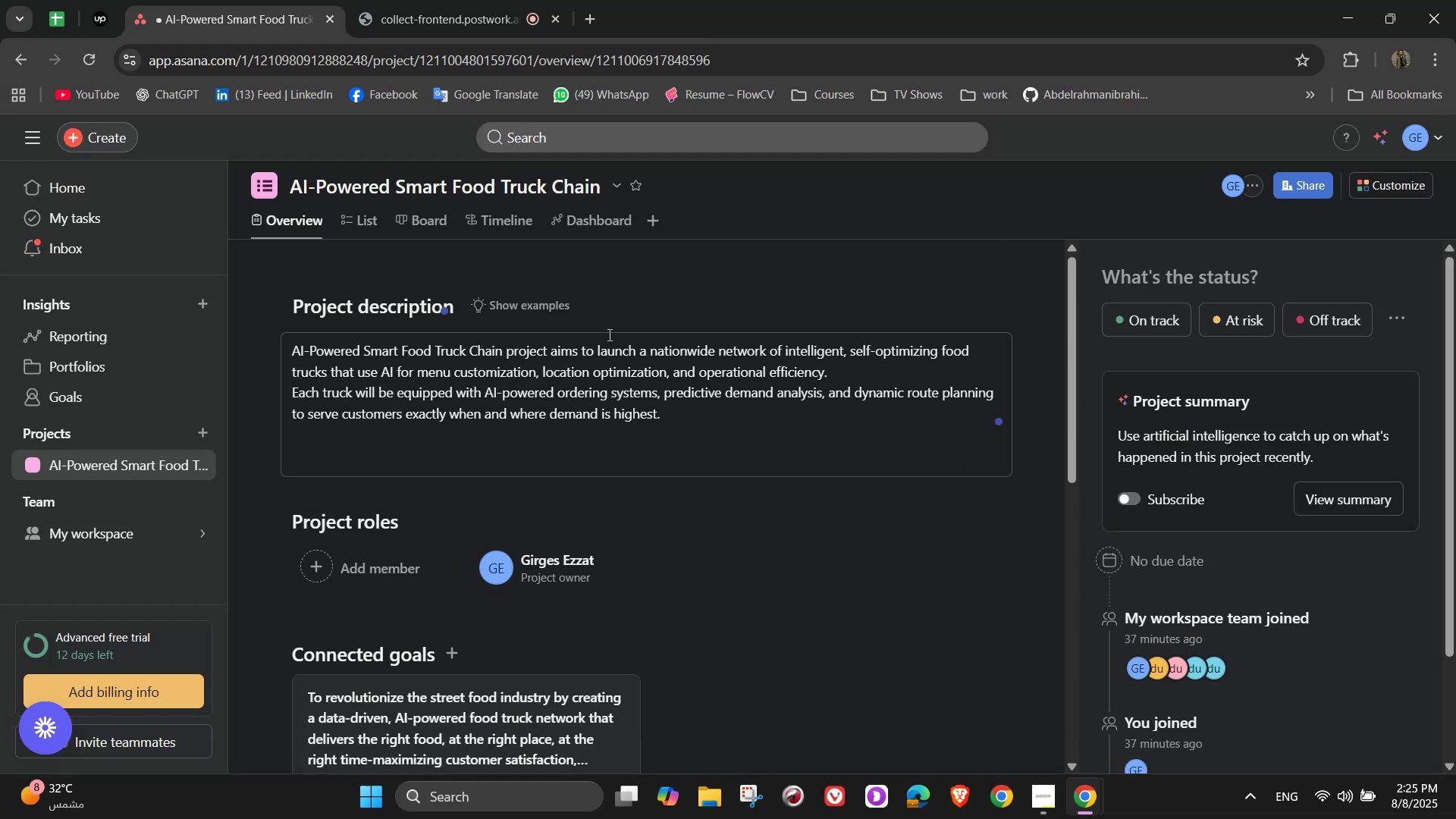 
scroll: coordinate [608, 334], scroll_direction: down, amount: 5.0
 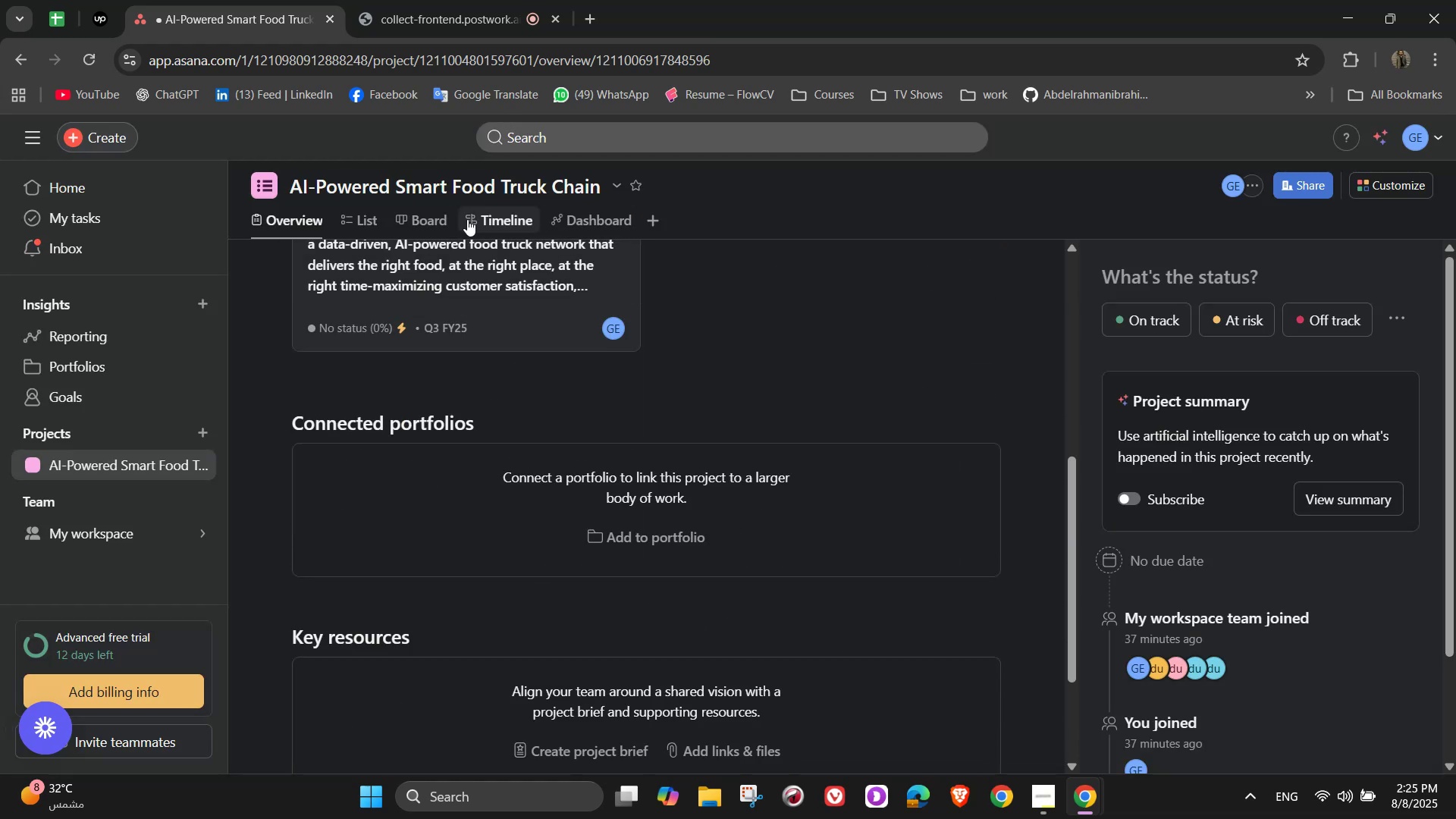 
left_click([444, 214])
 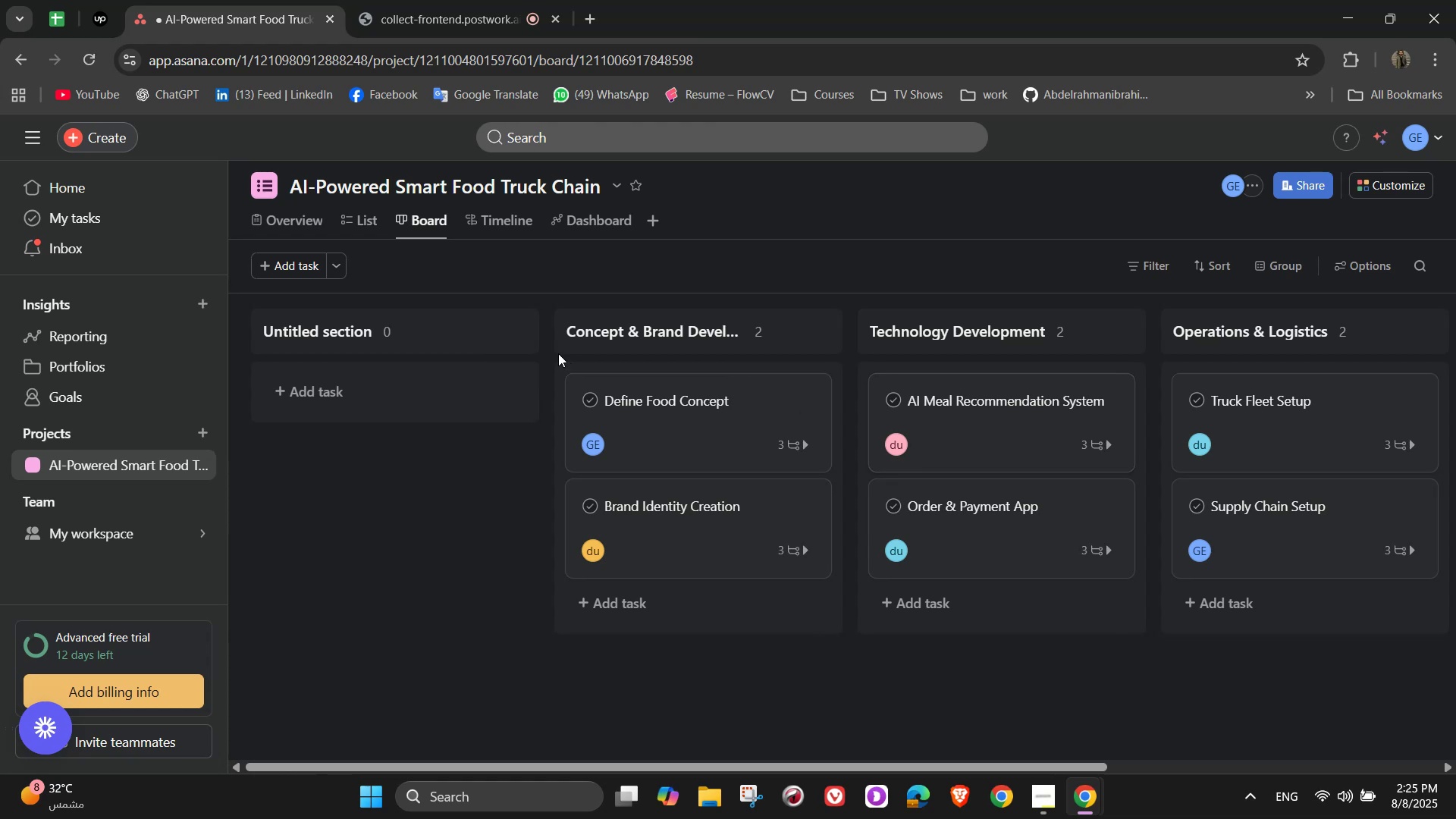 
left_click([522, 333])
 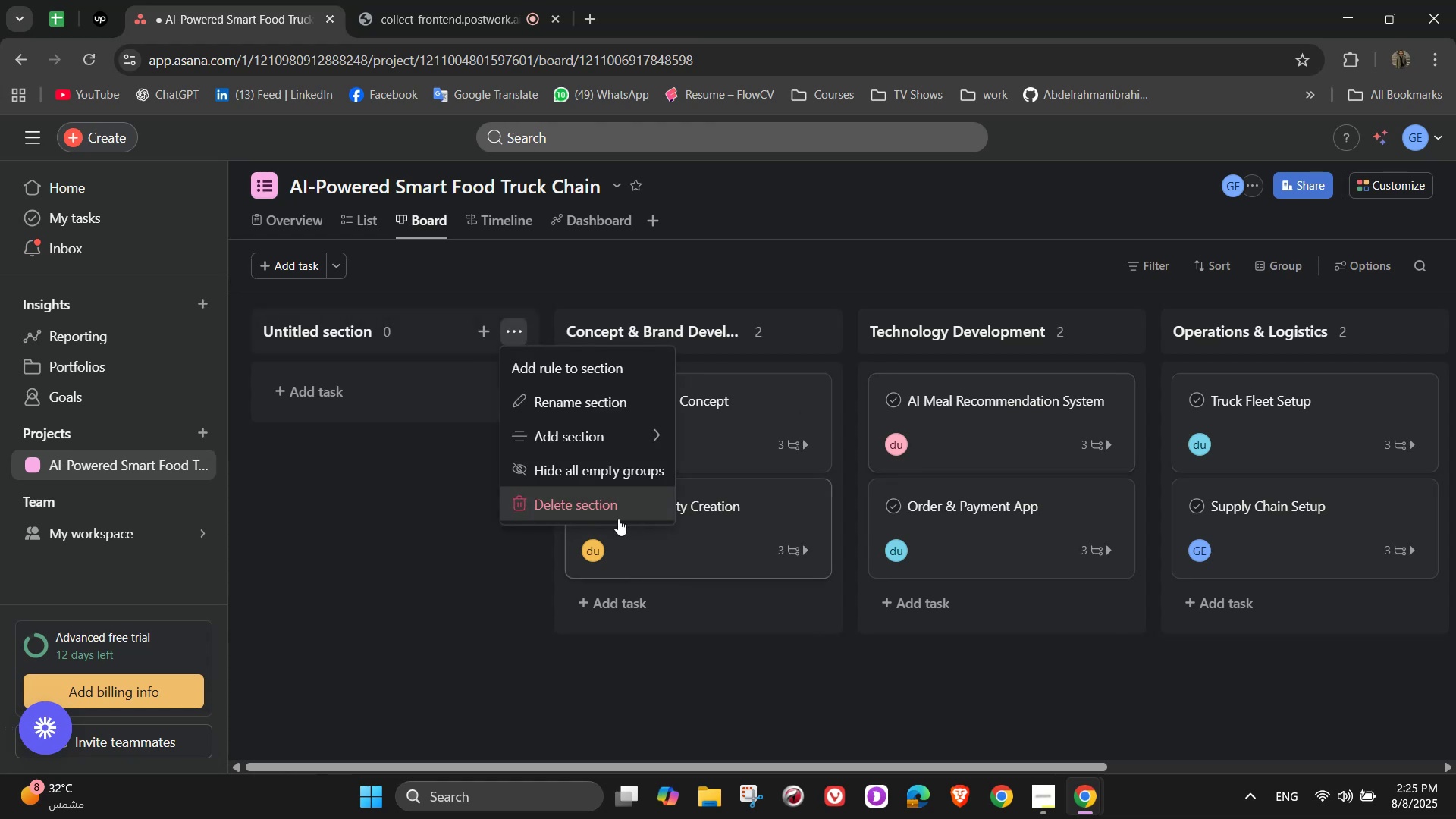 
left_click([595, 510])
 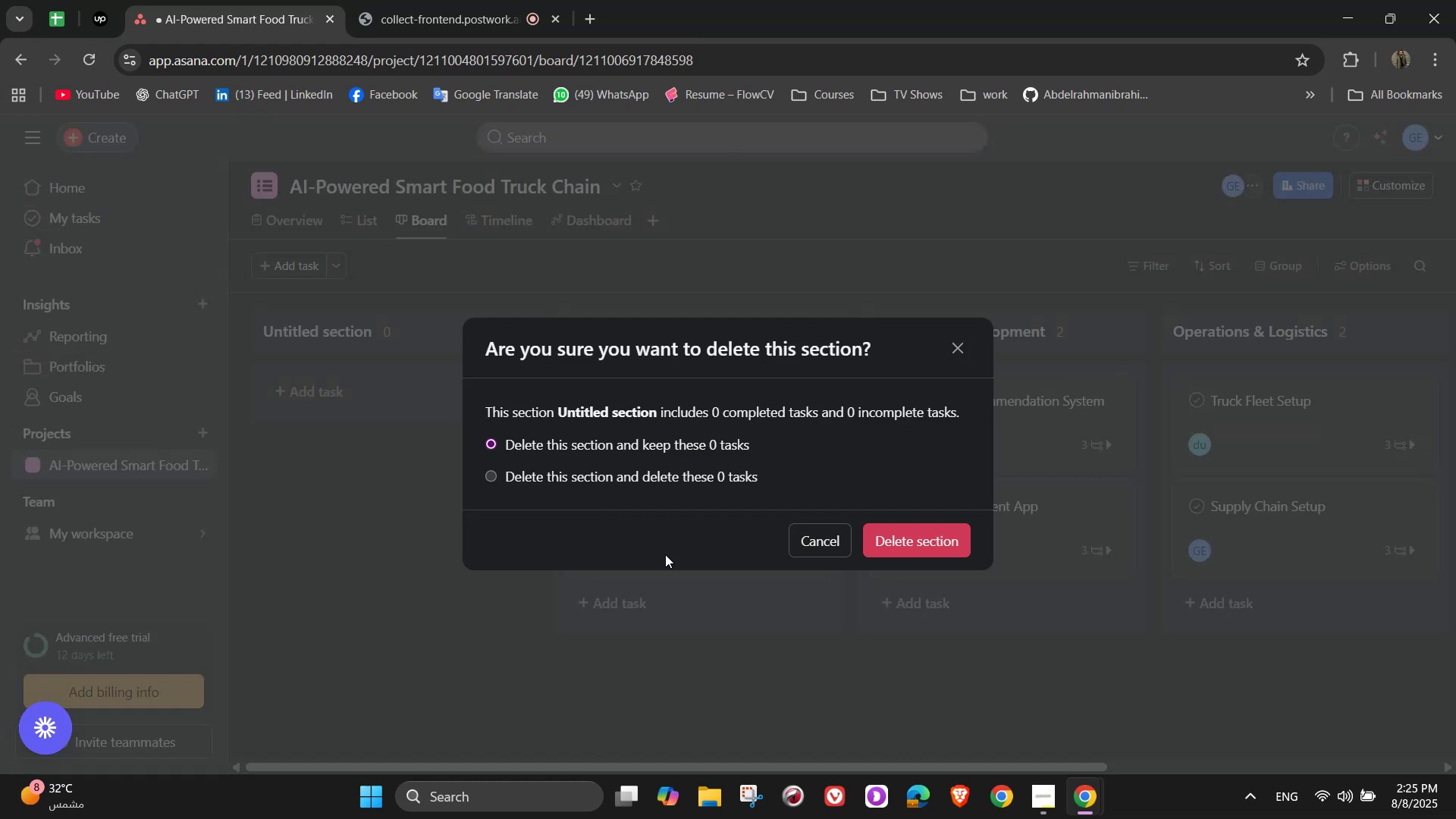 
left_click([900, 547])
 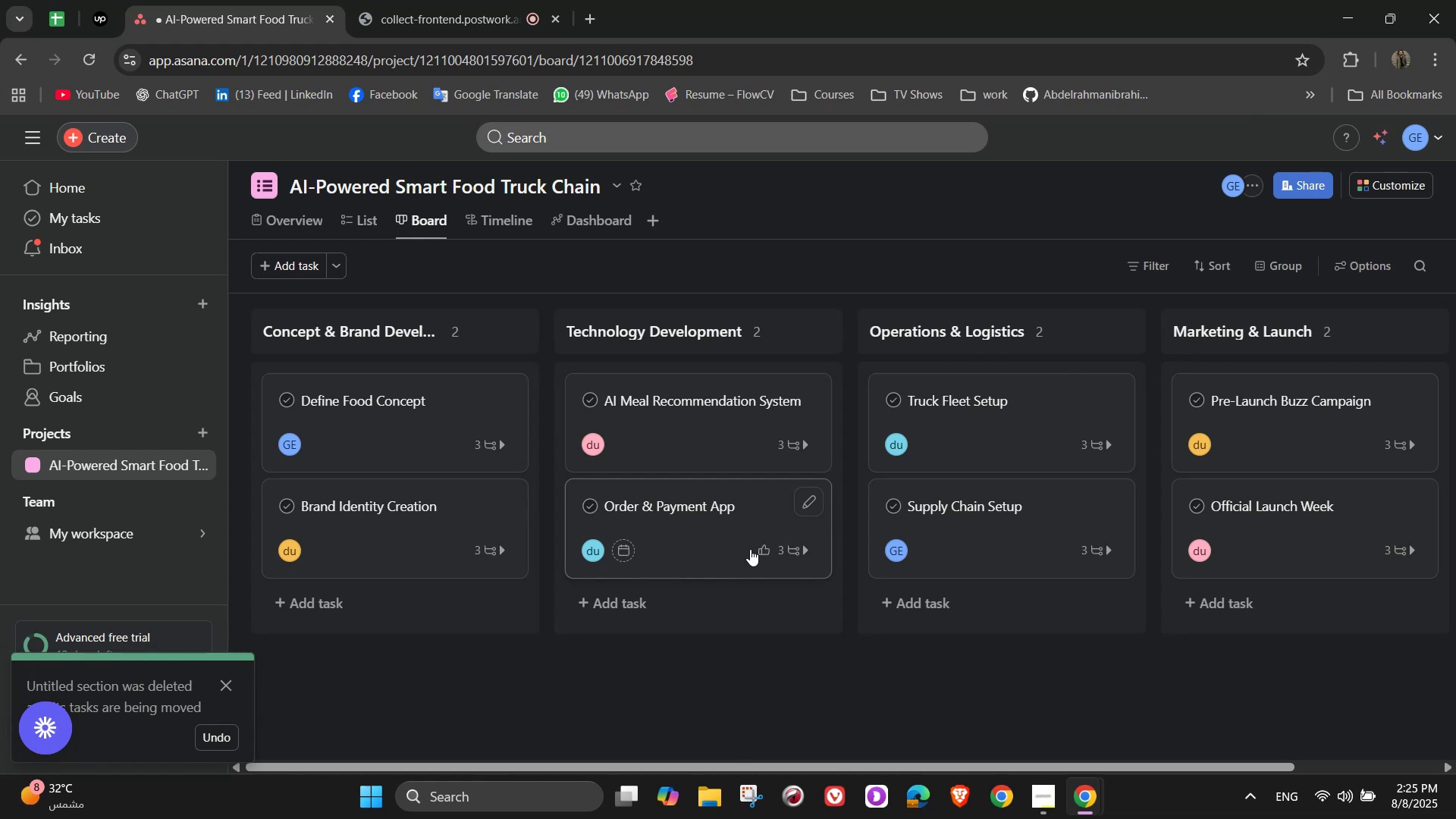 
wait(13.48)
 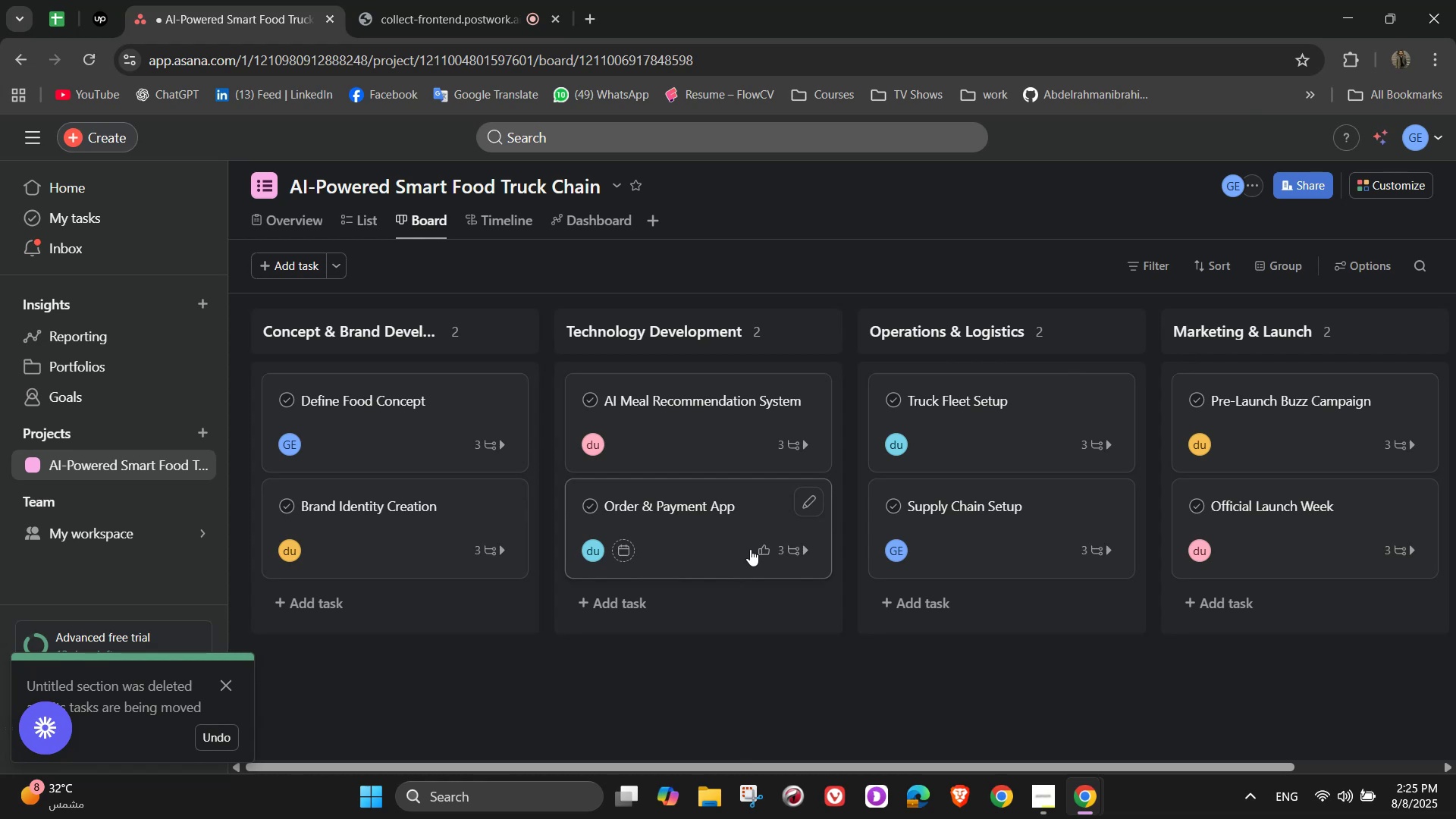 
left_click([289, 407])
 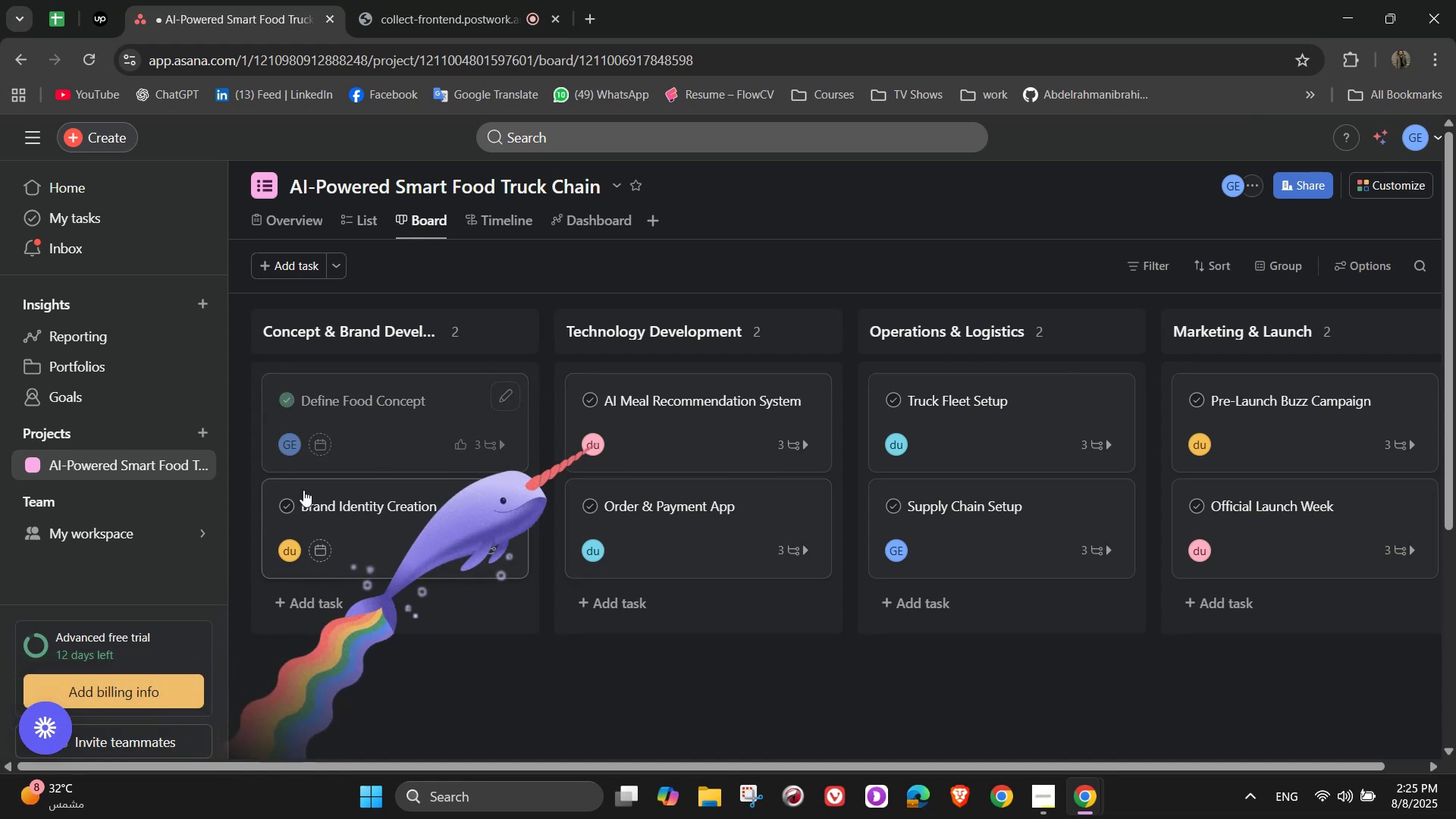 
left_click([289, 502])
 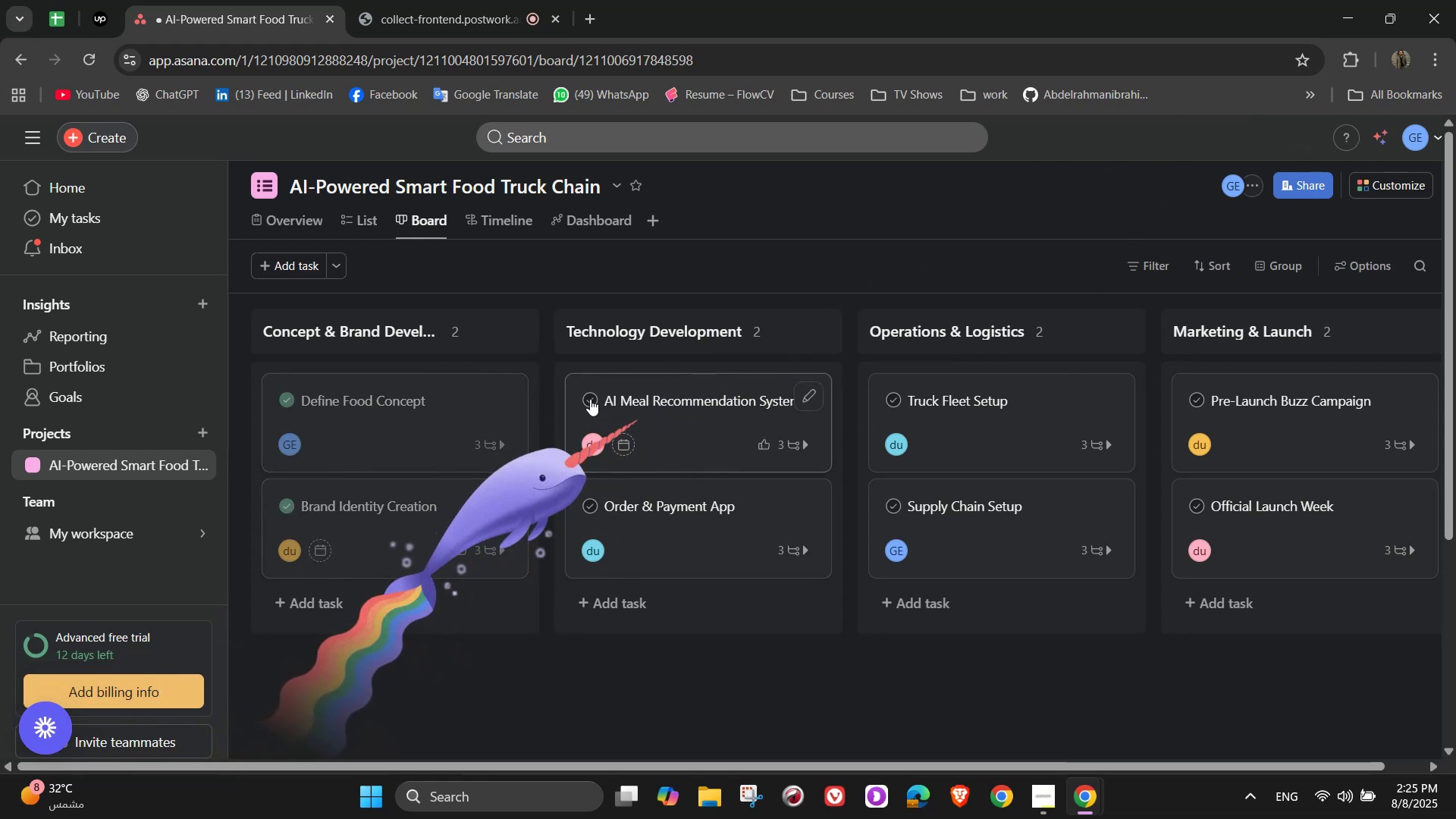 
left_click([594, 395])
 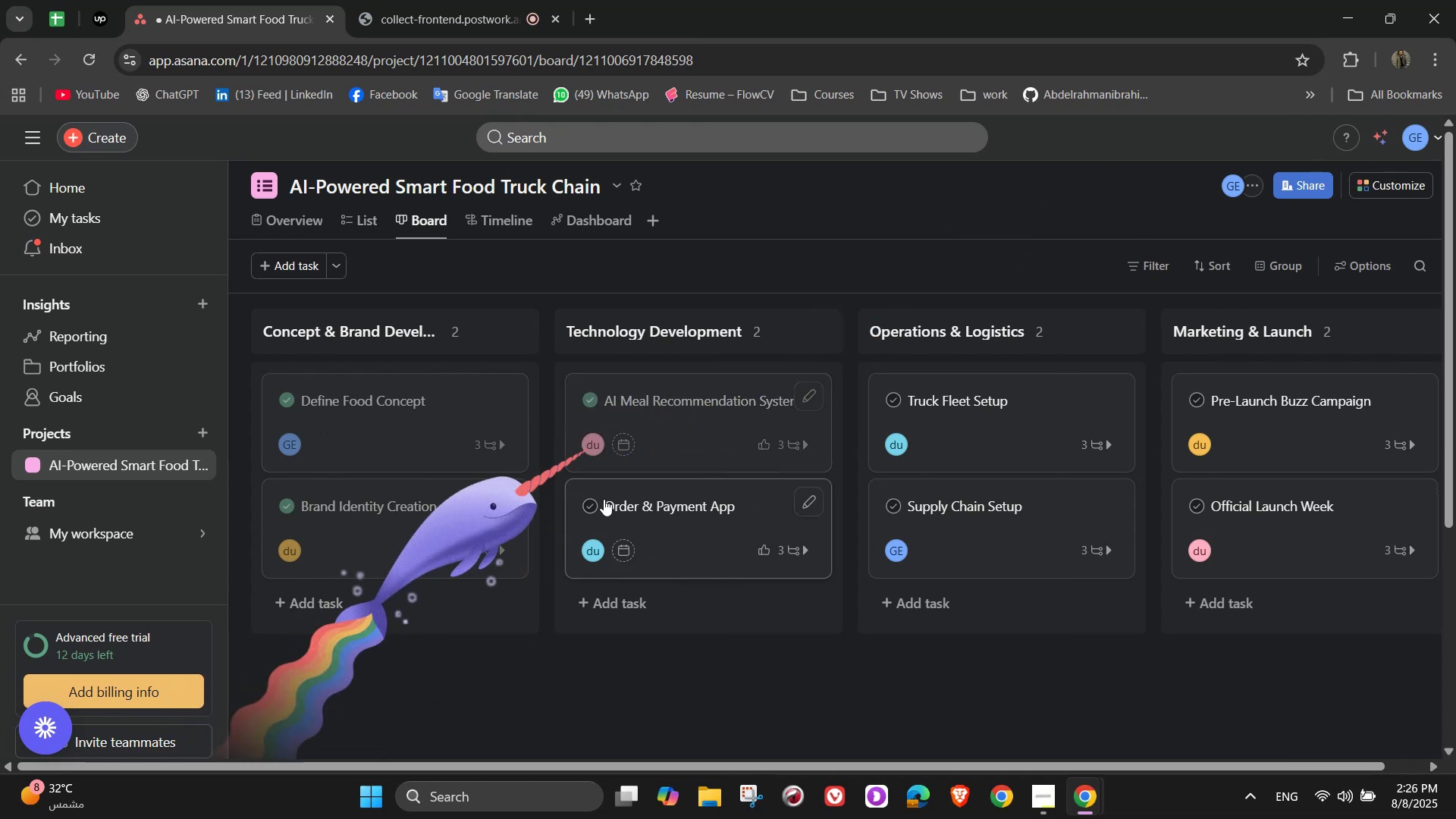 
left_click([596, 499])
 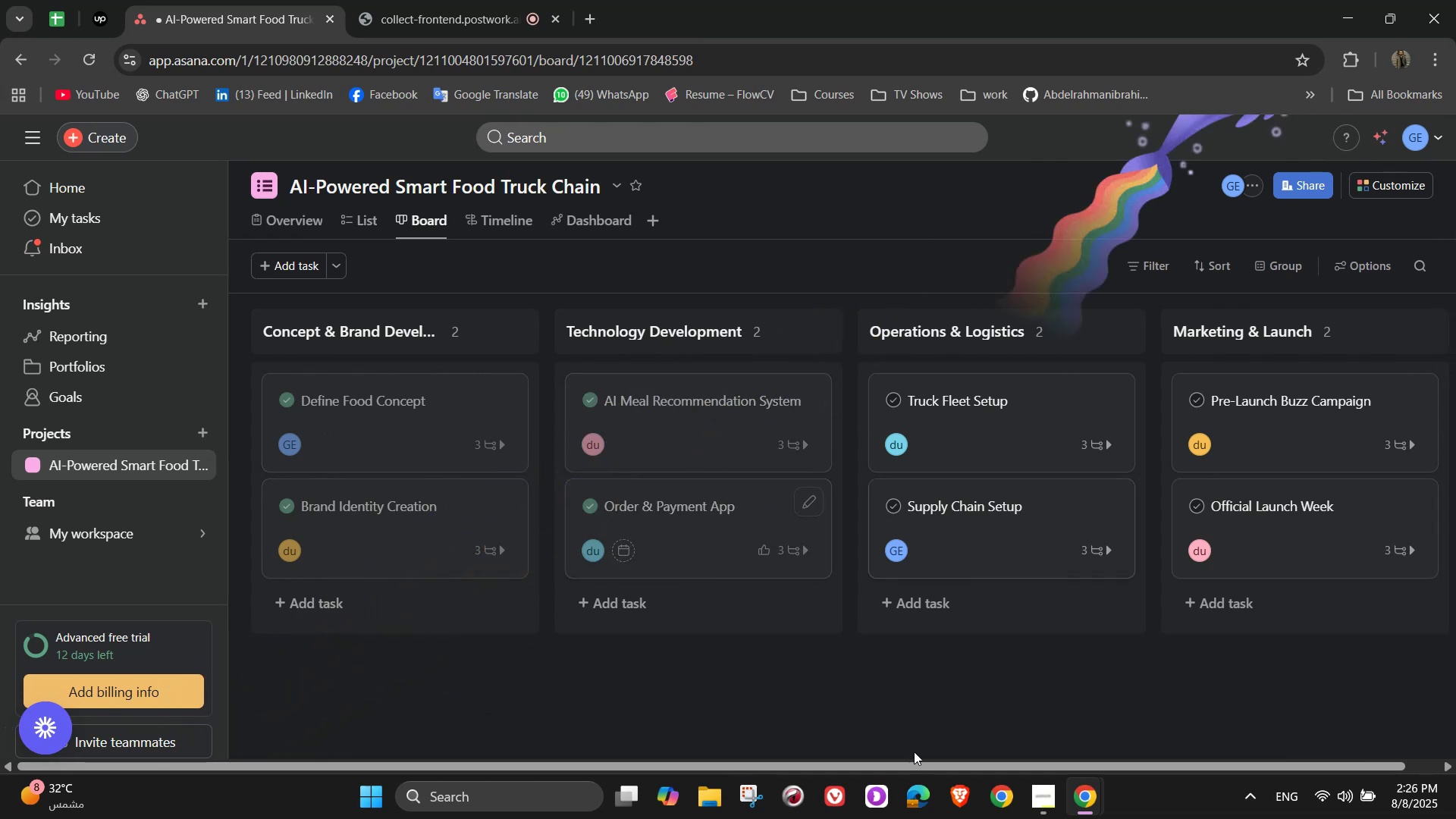 
left_click_drag(start_coordinate=[915, 769], to_coordinate=[1021, 761])
 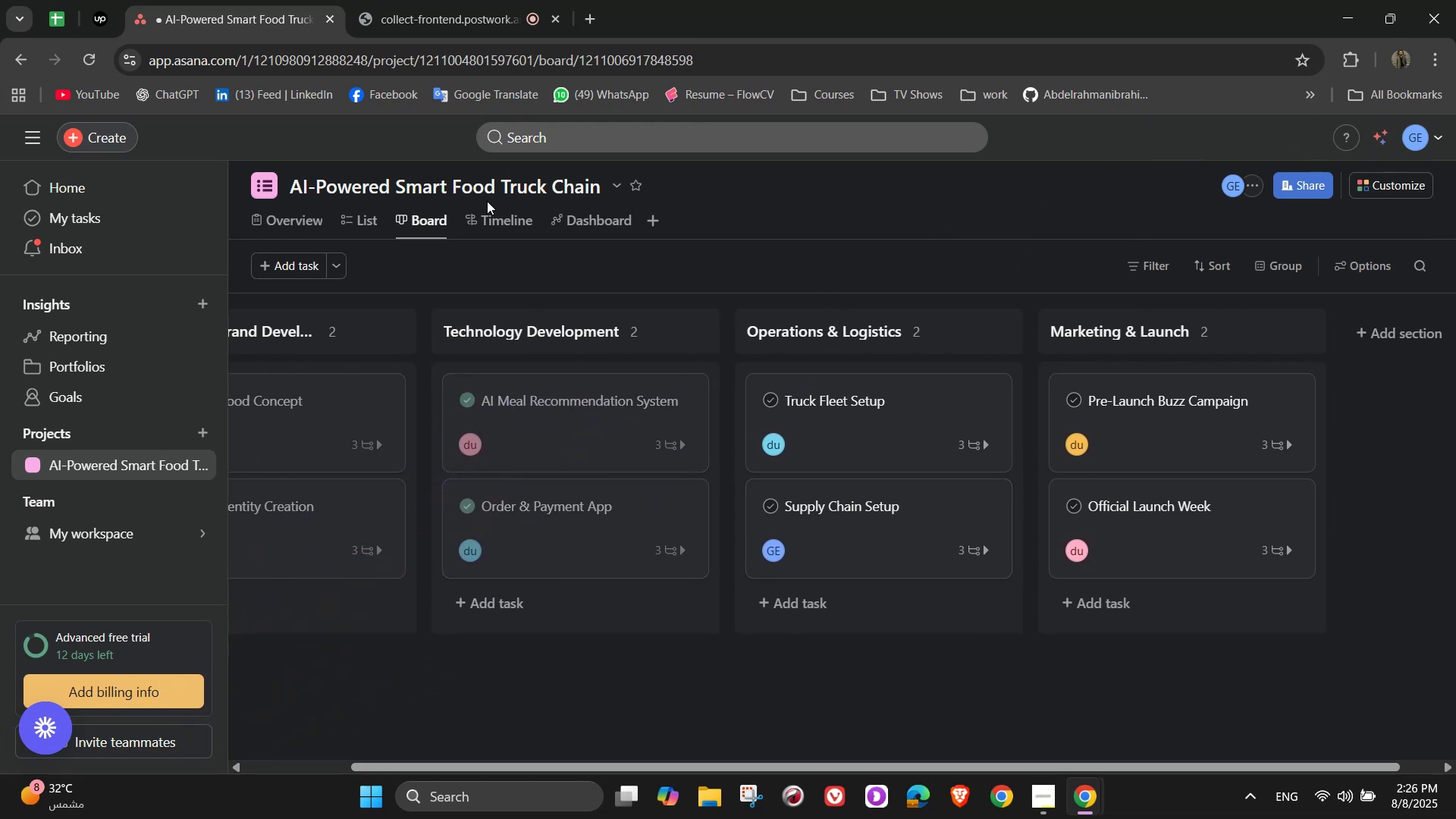 
left_click([494, 220])
 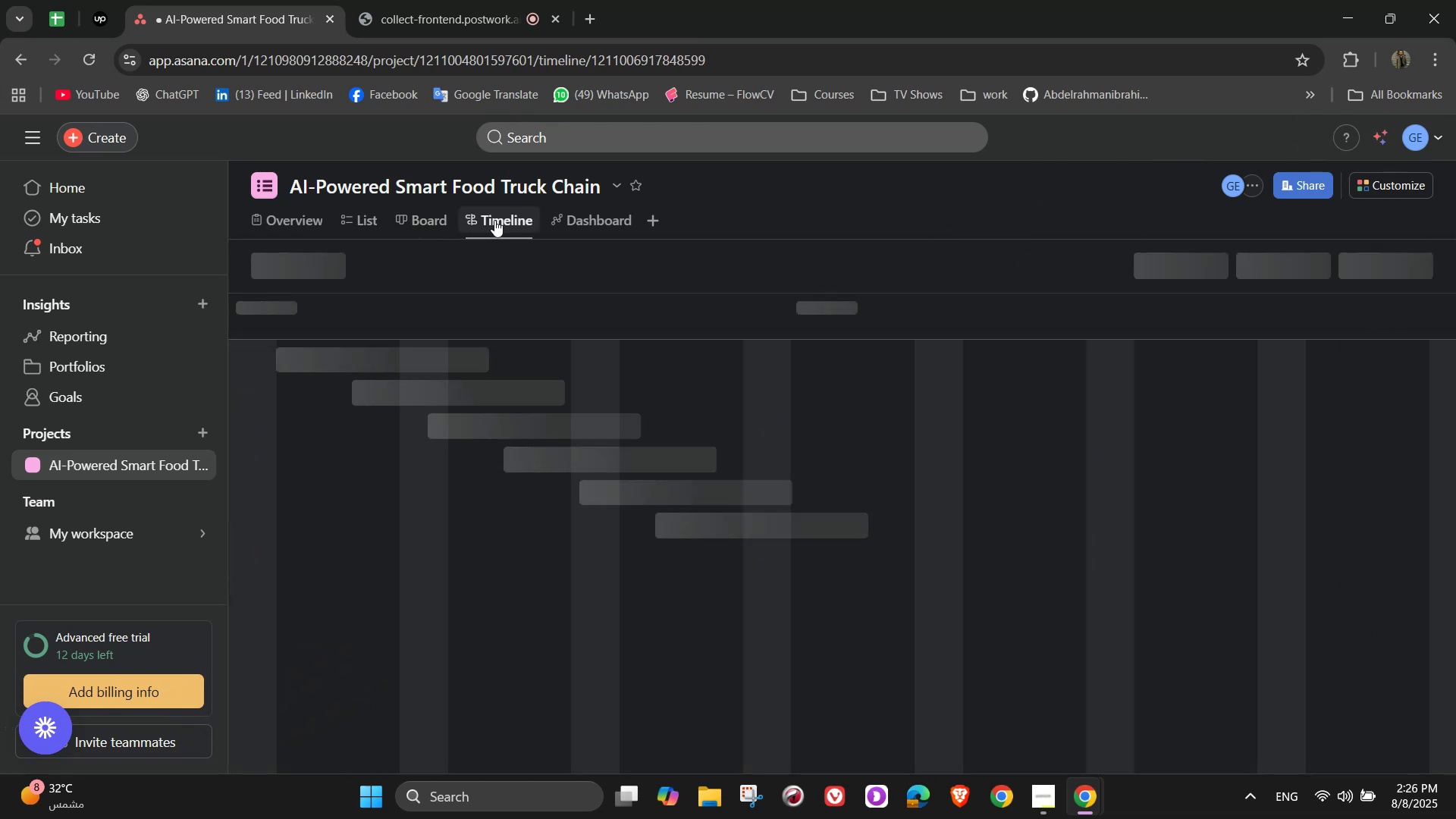 
mouse_move([477, 221])
 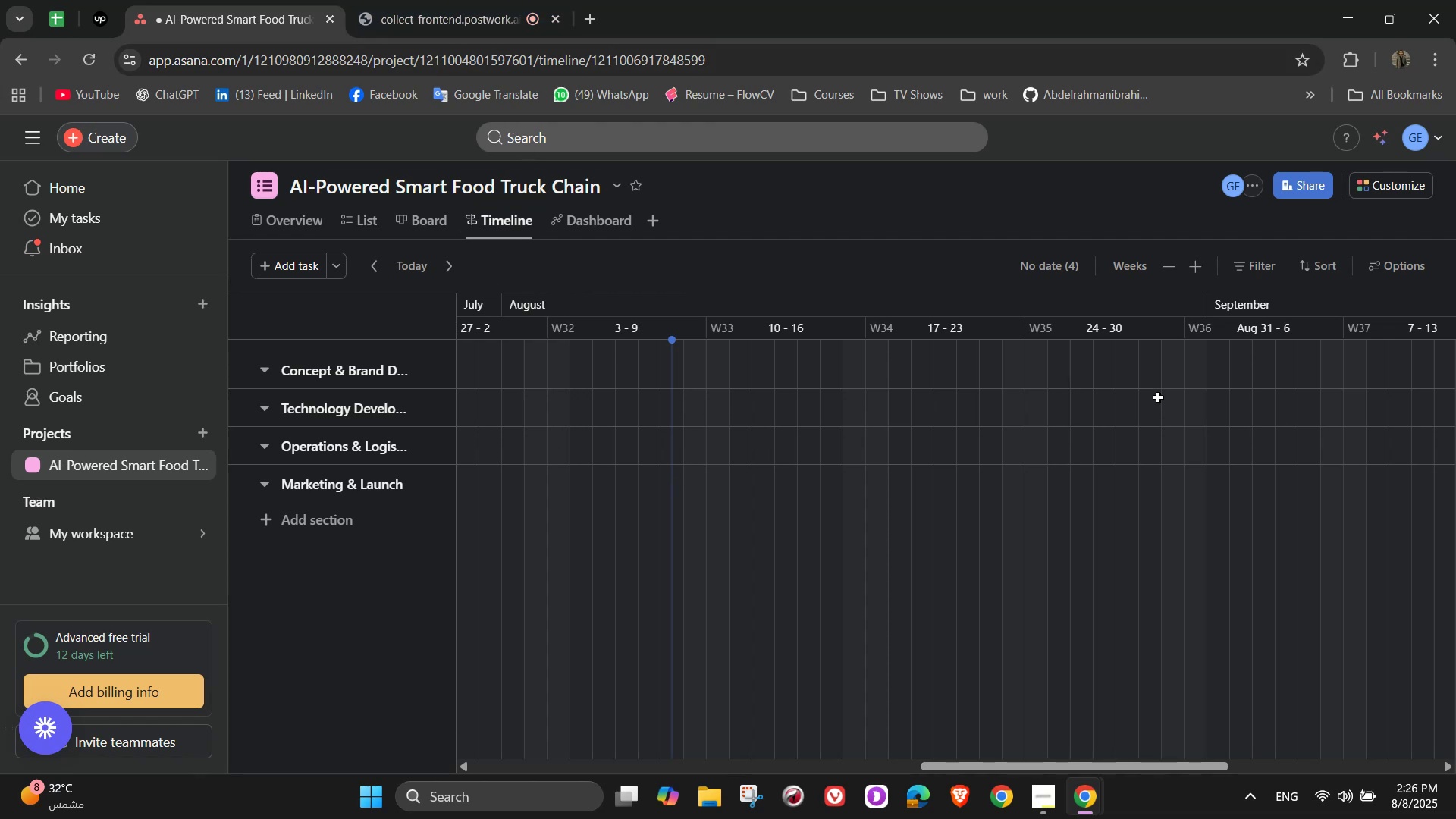 
left_click_drag(start_coordinate=[1018, 767], to_coordinate=[1050, 767])
 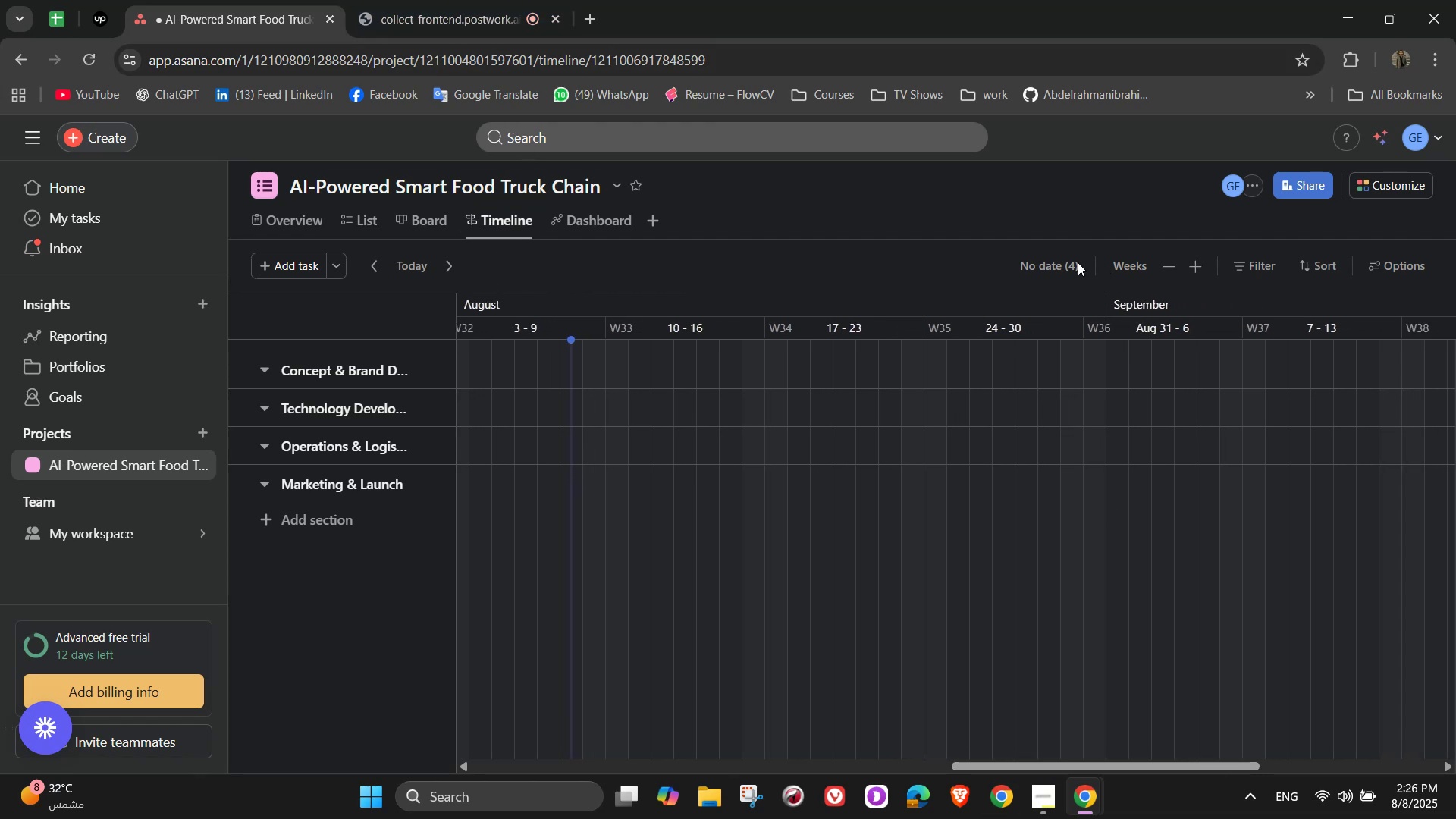 
left_click([1045, 262])
 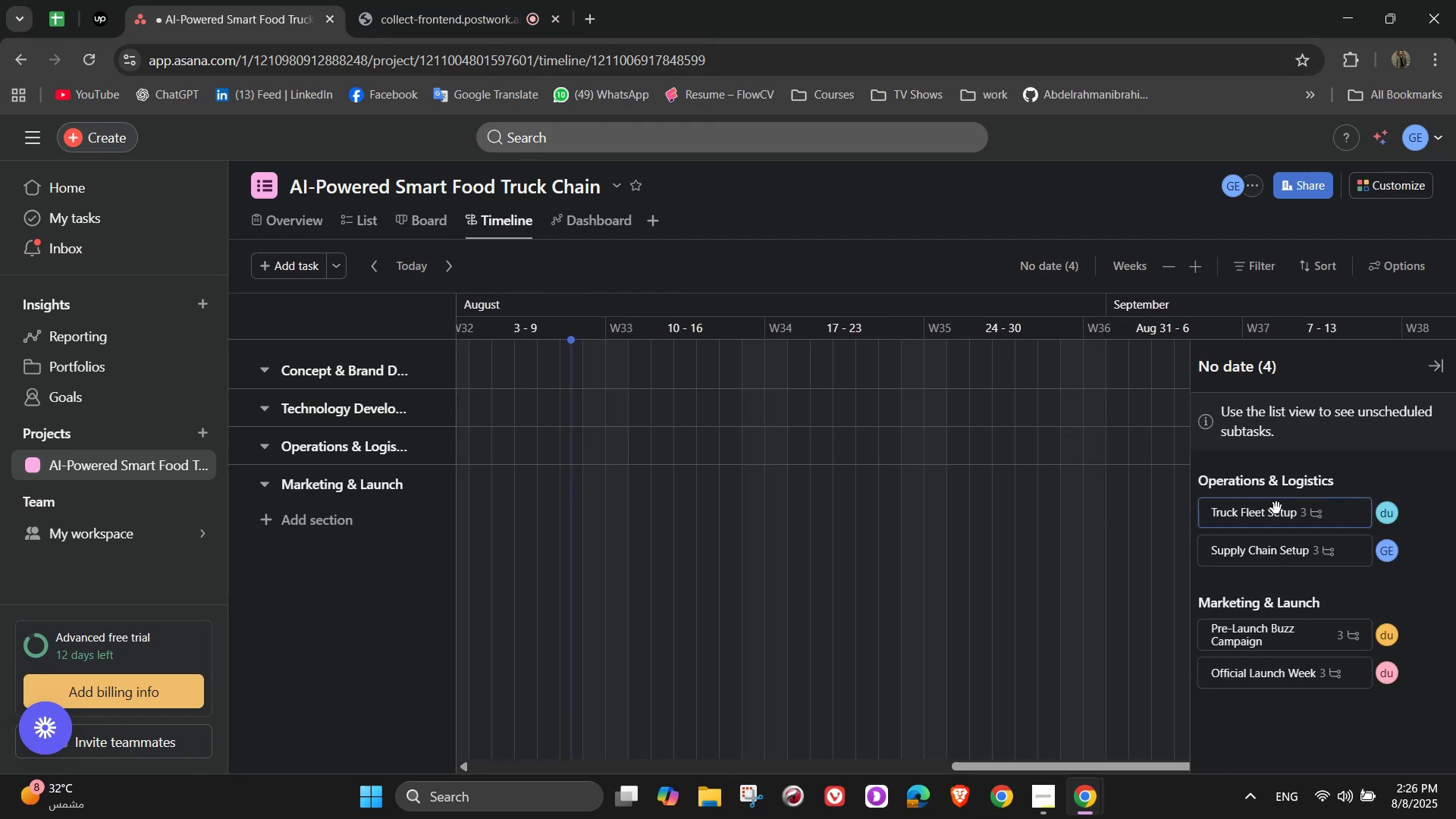 
left_click_drag(start_coordinate=[1301, 527], to_coordinate=[656, 442])
 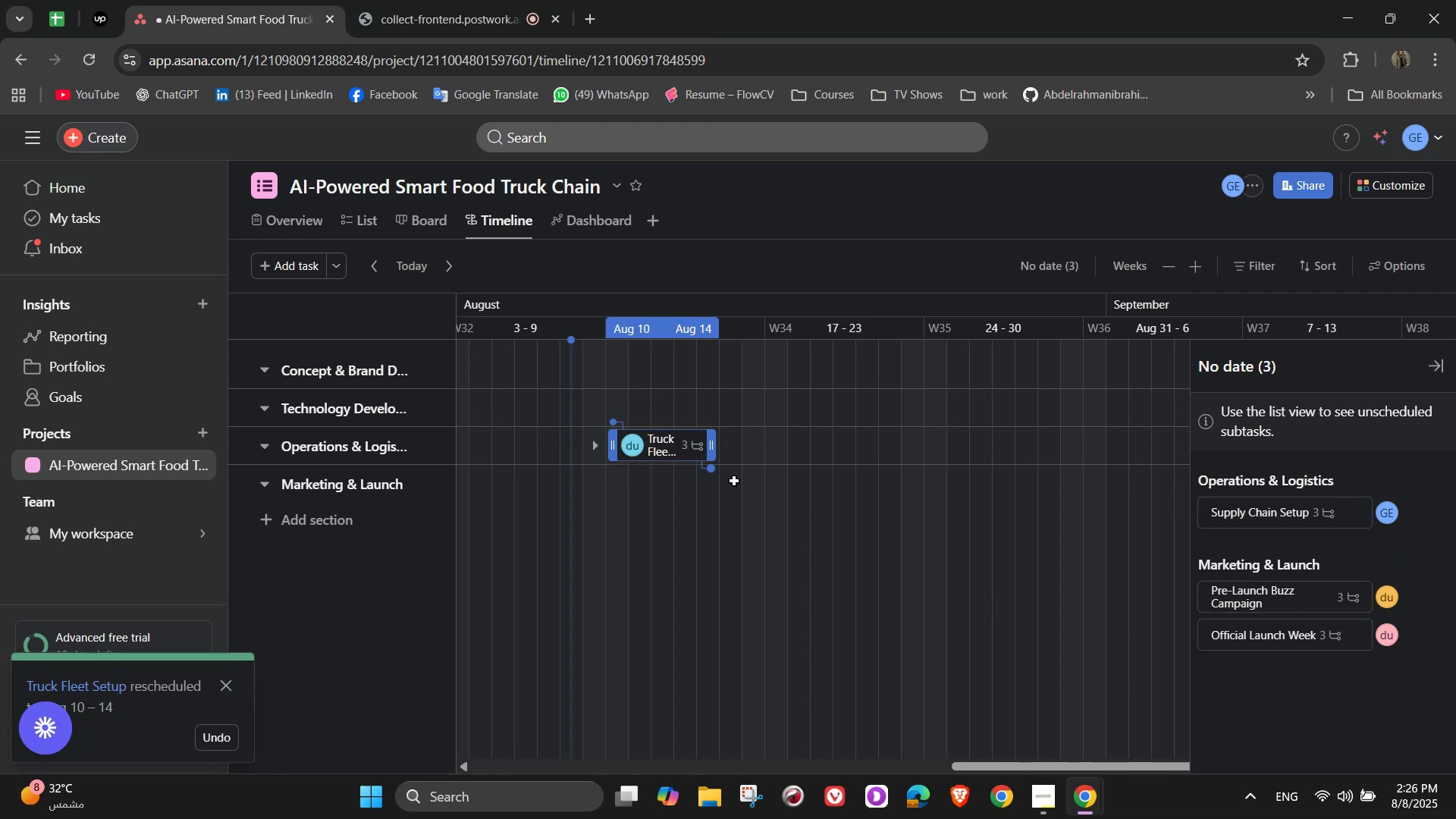 
left_click_drag(start_coordinate=[1335, 519], to_coordinate=[890, 444])
 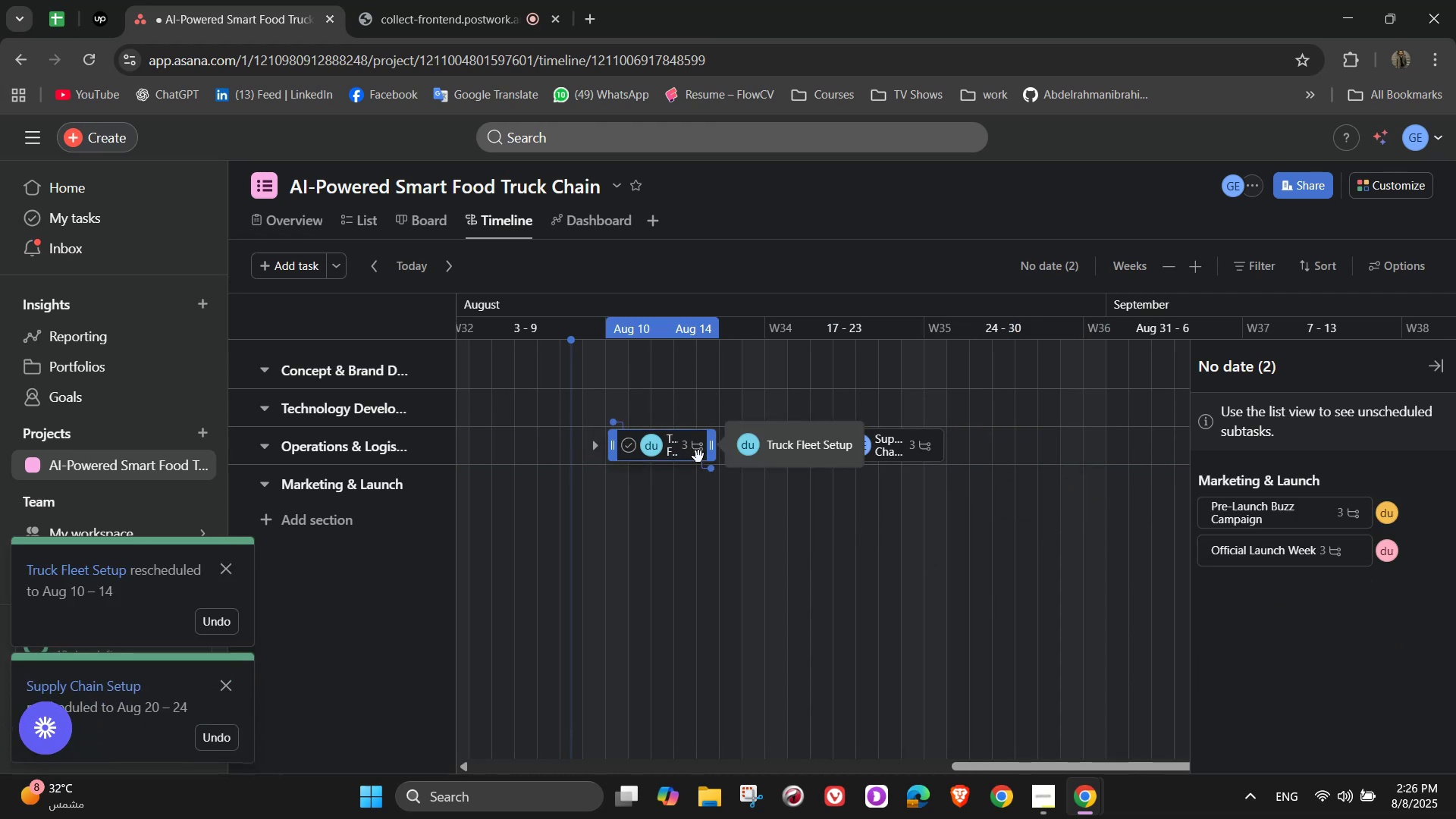 
left_click_drag(start_coordinate=[713, 460], to_coordinate=[794, 452])
 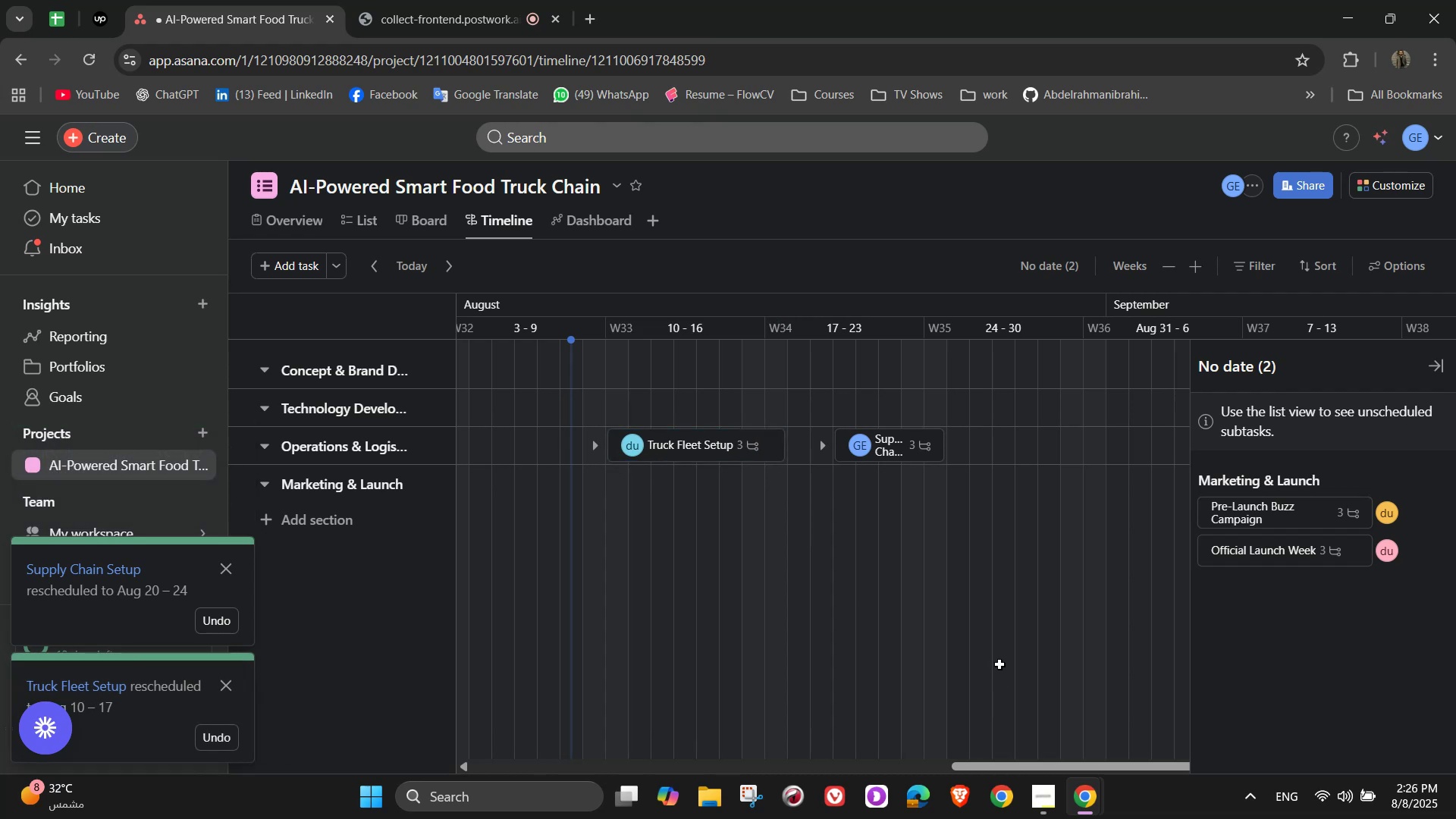 
wait(5.63)
 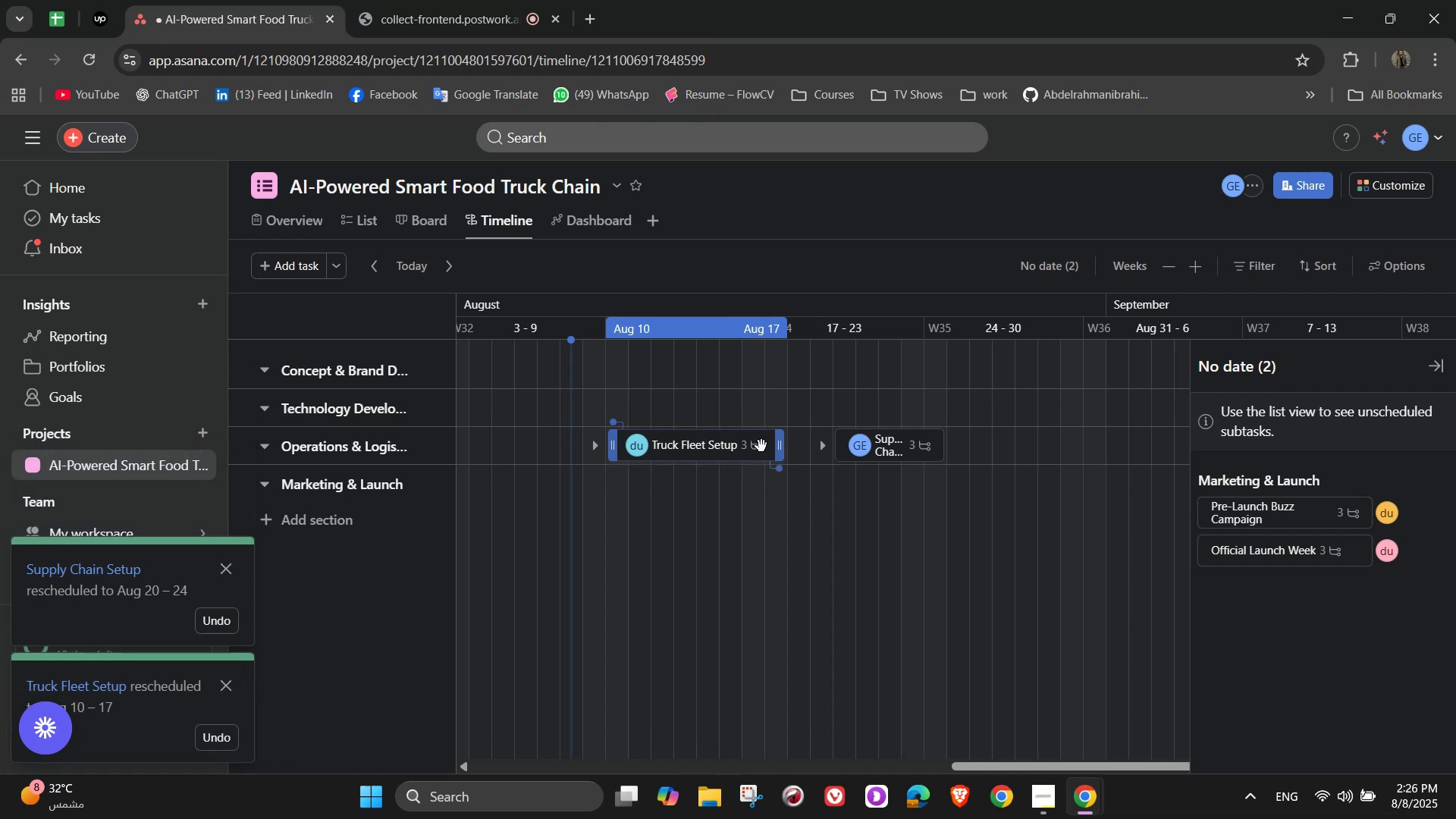 
left_click_drag(start_coordinate=[1081, 768], to_coordinate=[1108, 767])
 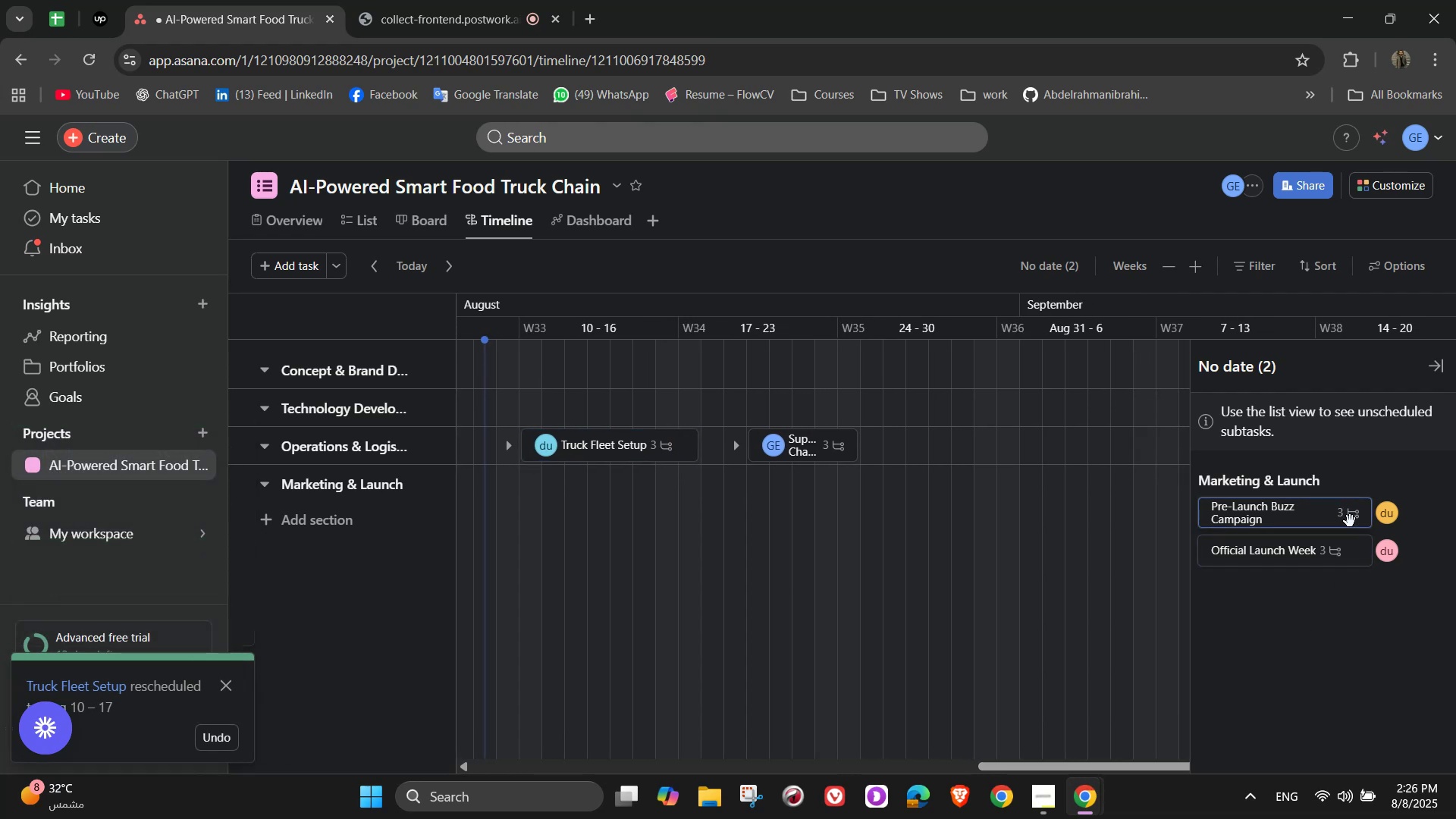 
left_click_drag(start_coordinate=[1354, 523], to_coordinate=[930, 485])
 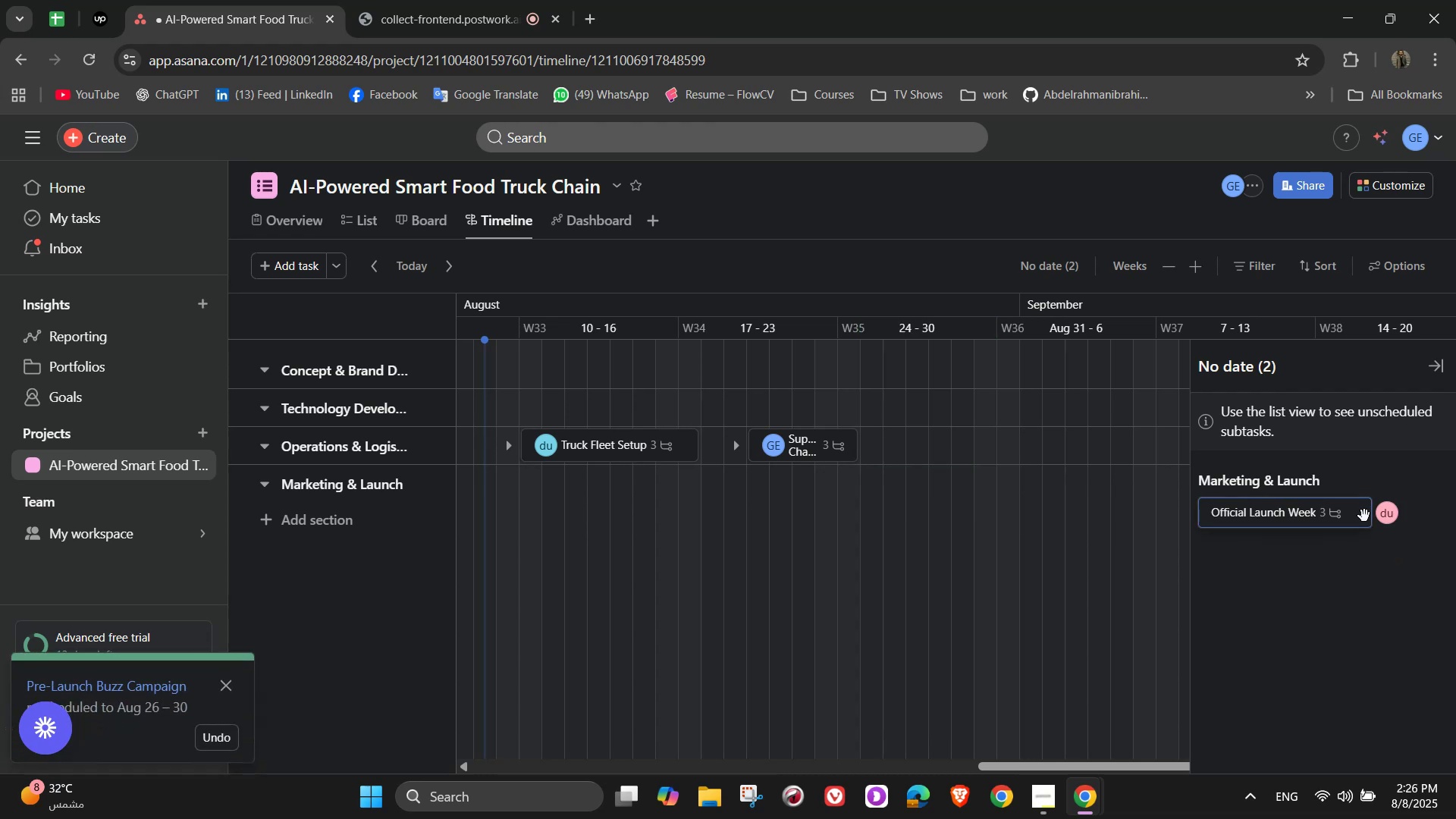 
left_click_drag(start_coordinate=[1364, 516], to_coordinate=[1053, 482])
 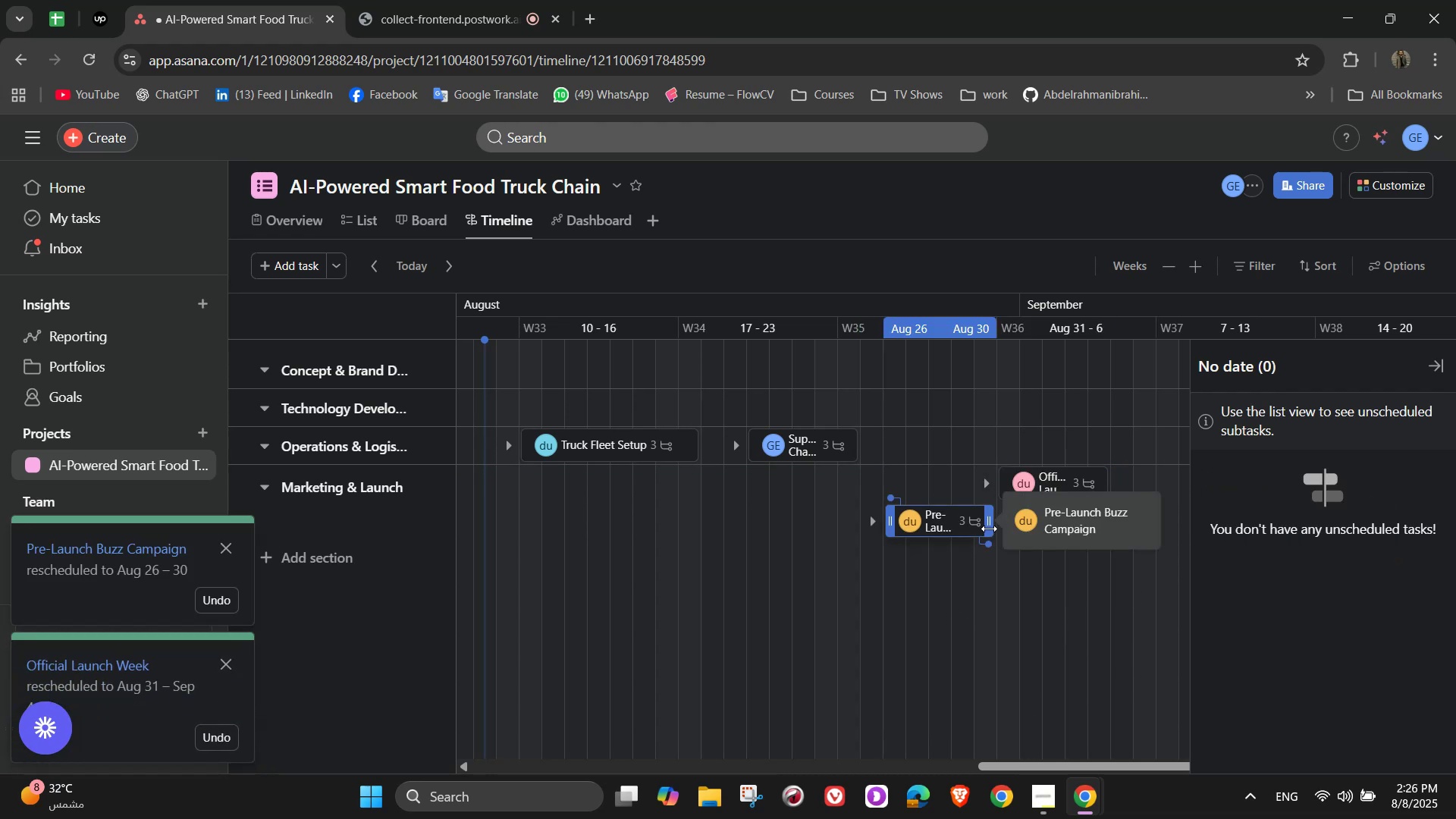 
left_click([974, 536])
 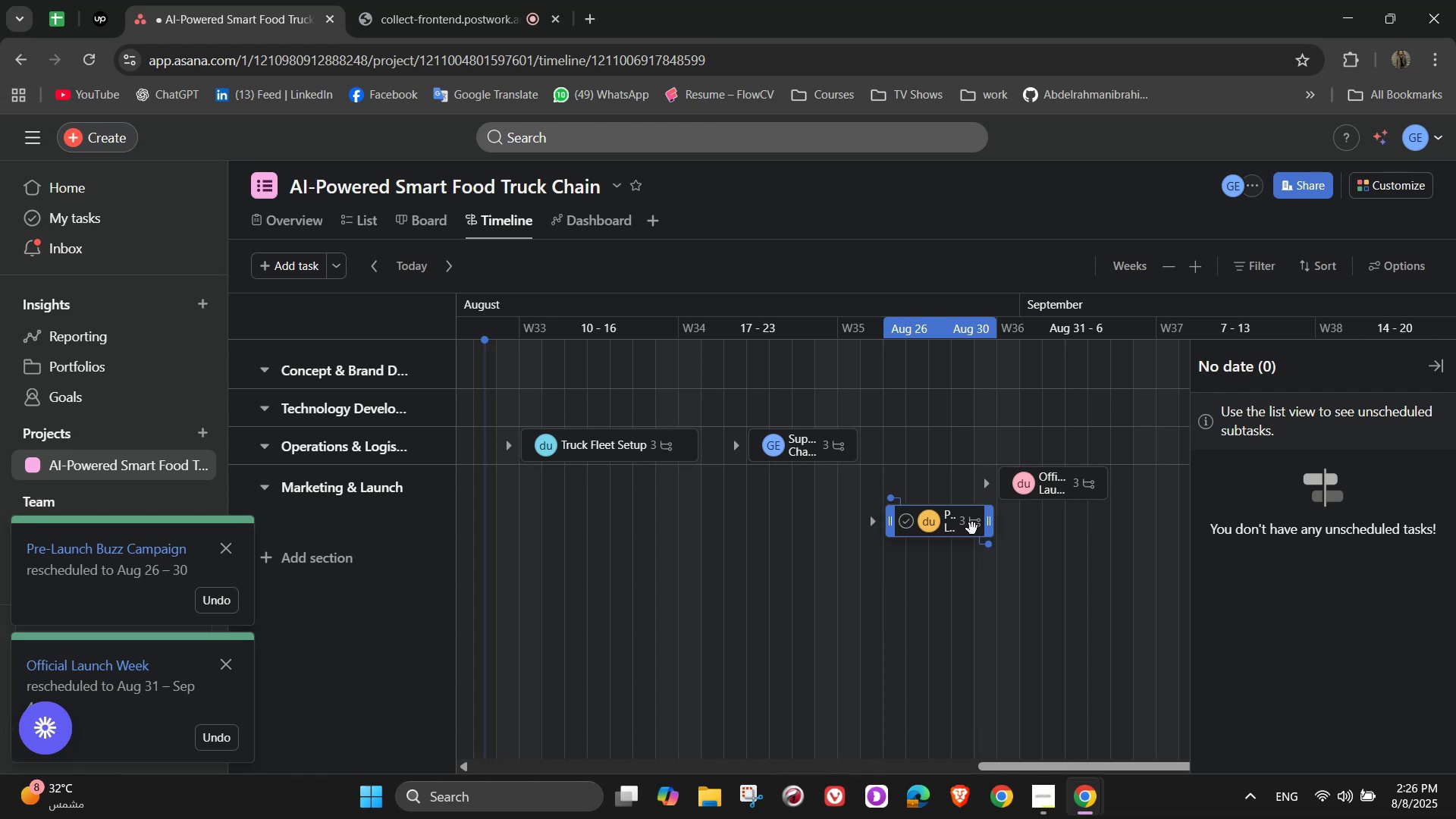 
left_click_drag(start_coordinate=[968, 521], to_coordinate=[949, 487])
 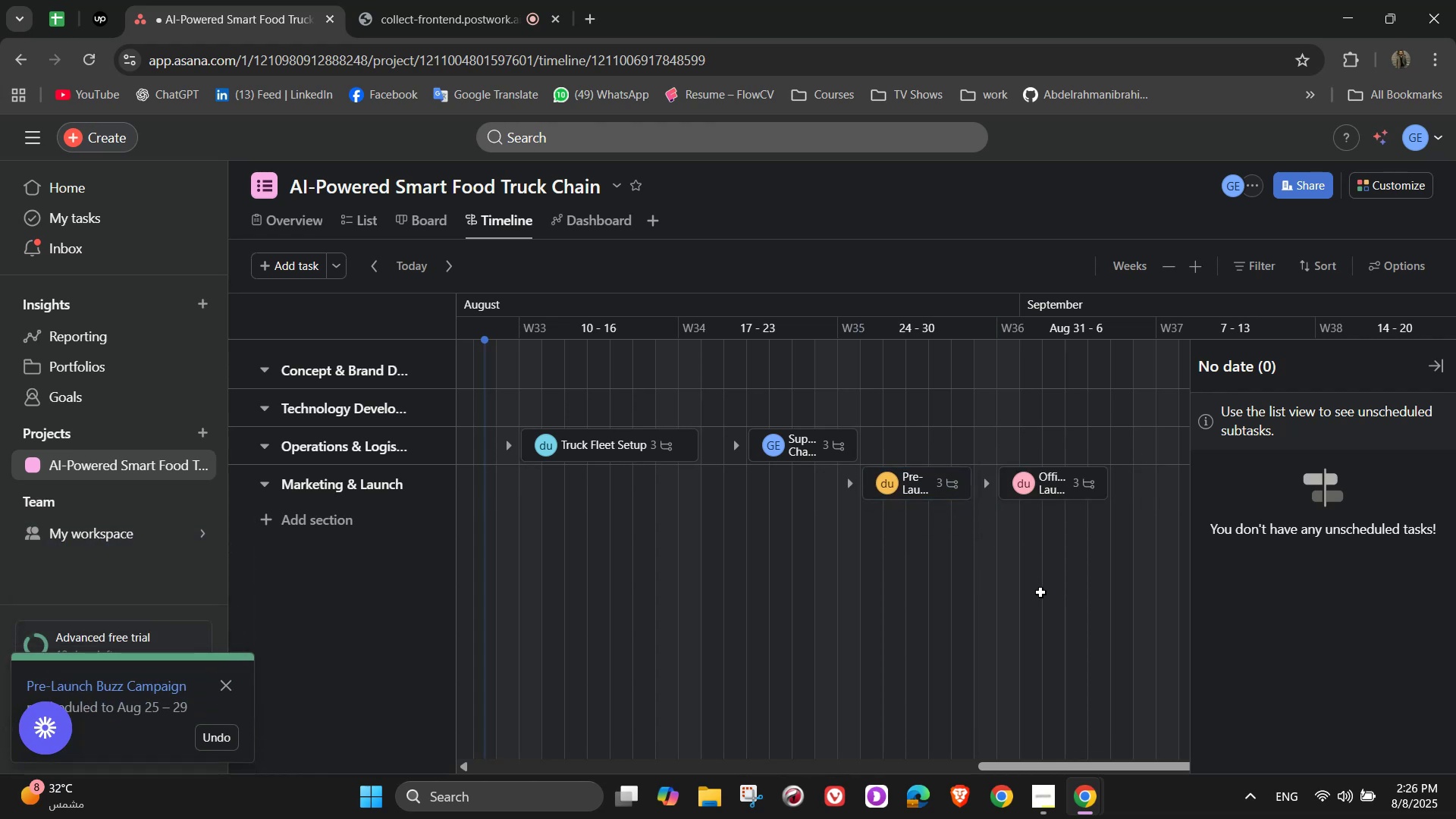 
wait(7.93)
 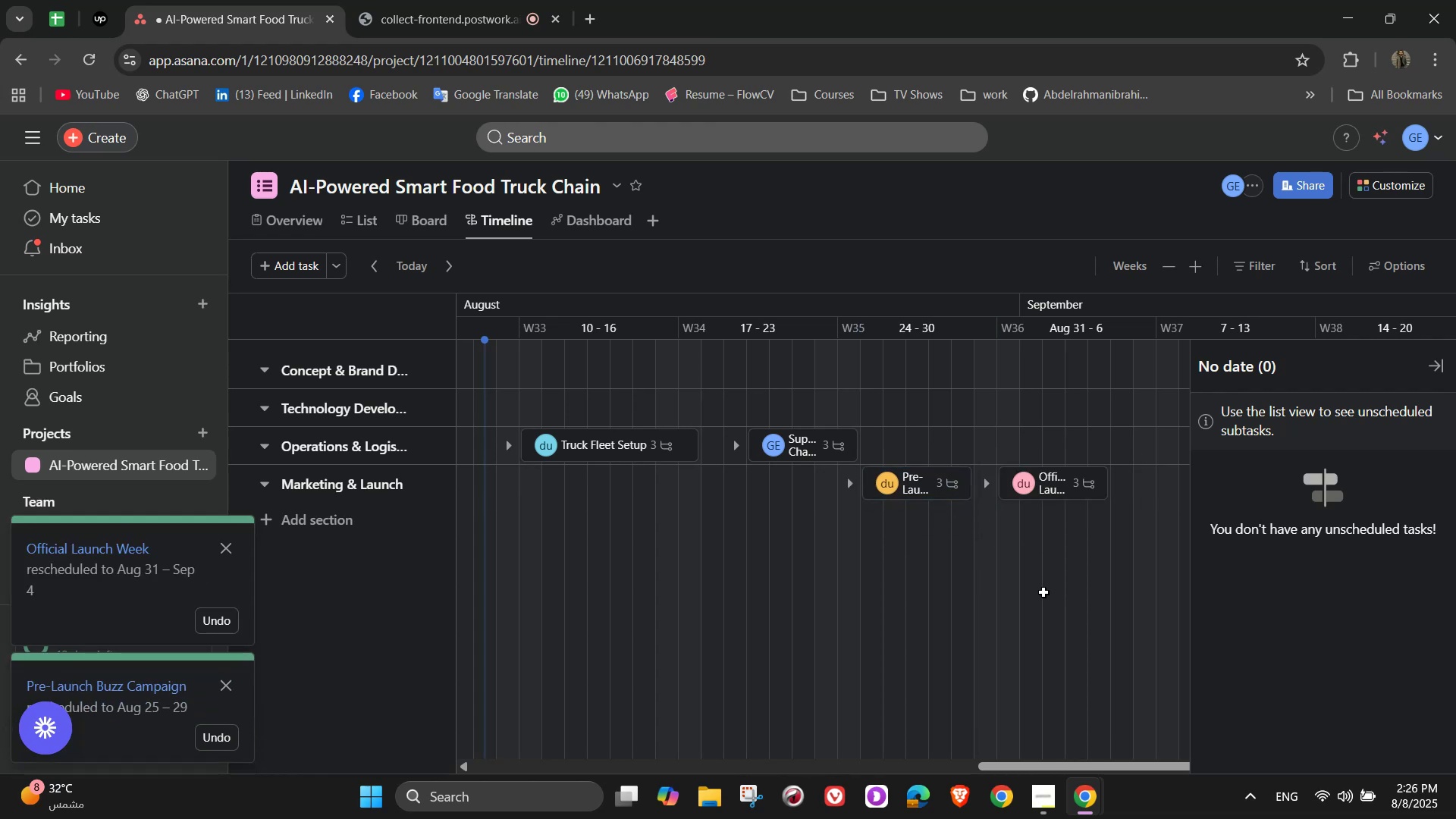 
left_click([1446, 363])
 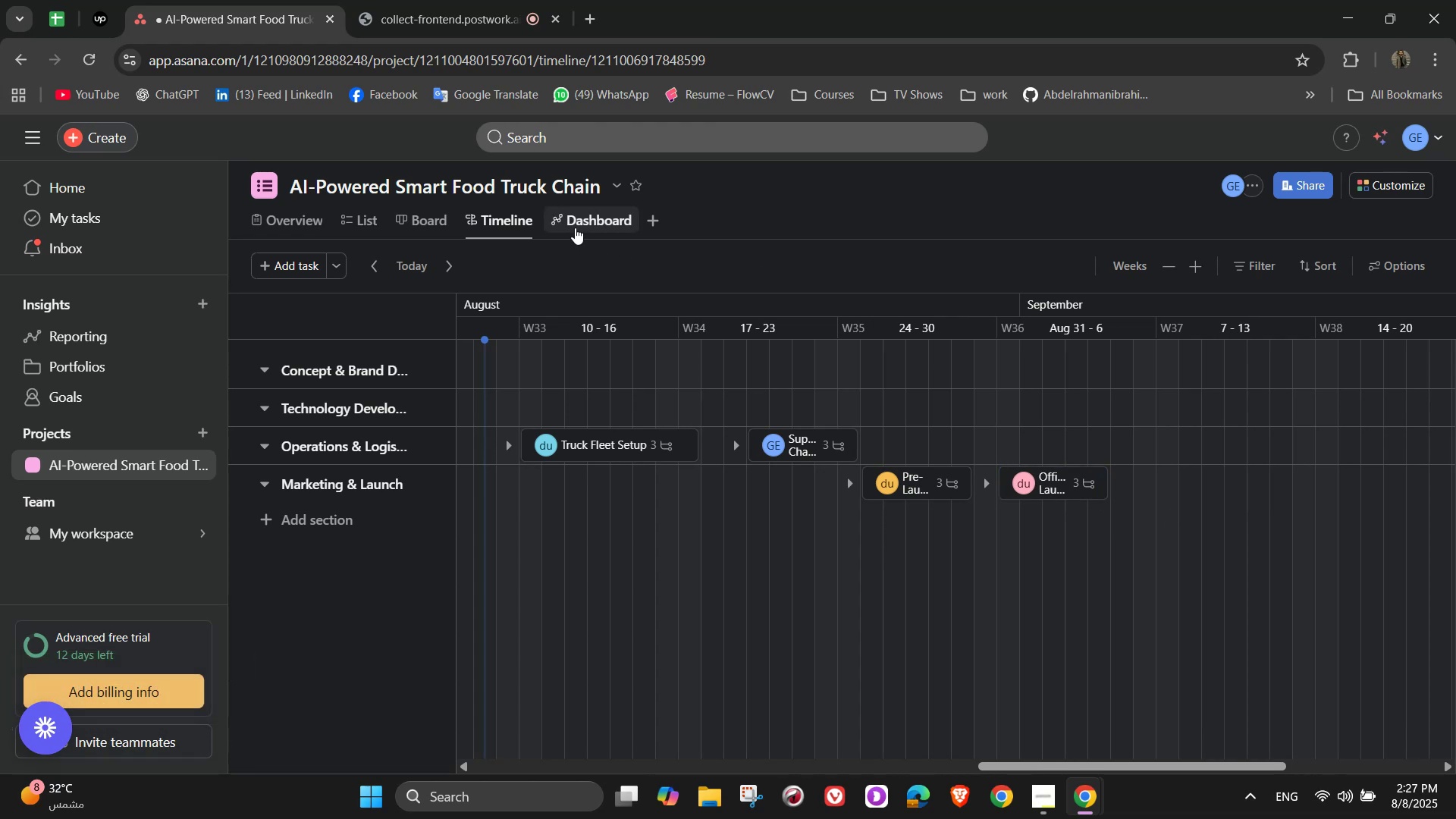 
wait(6.39)
 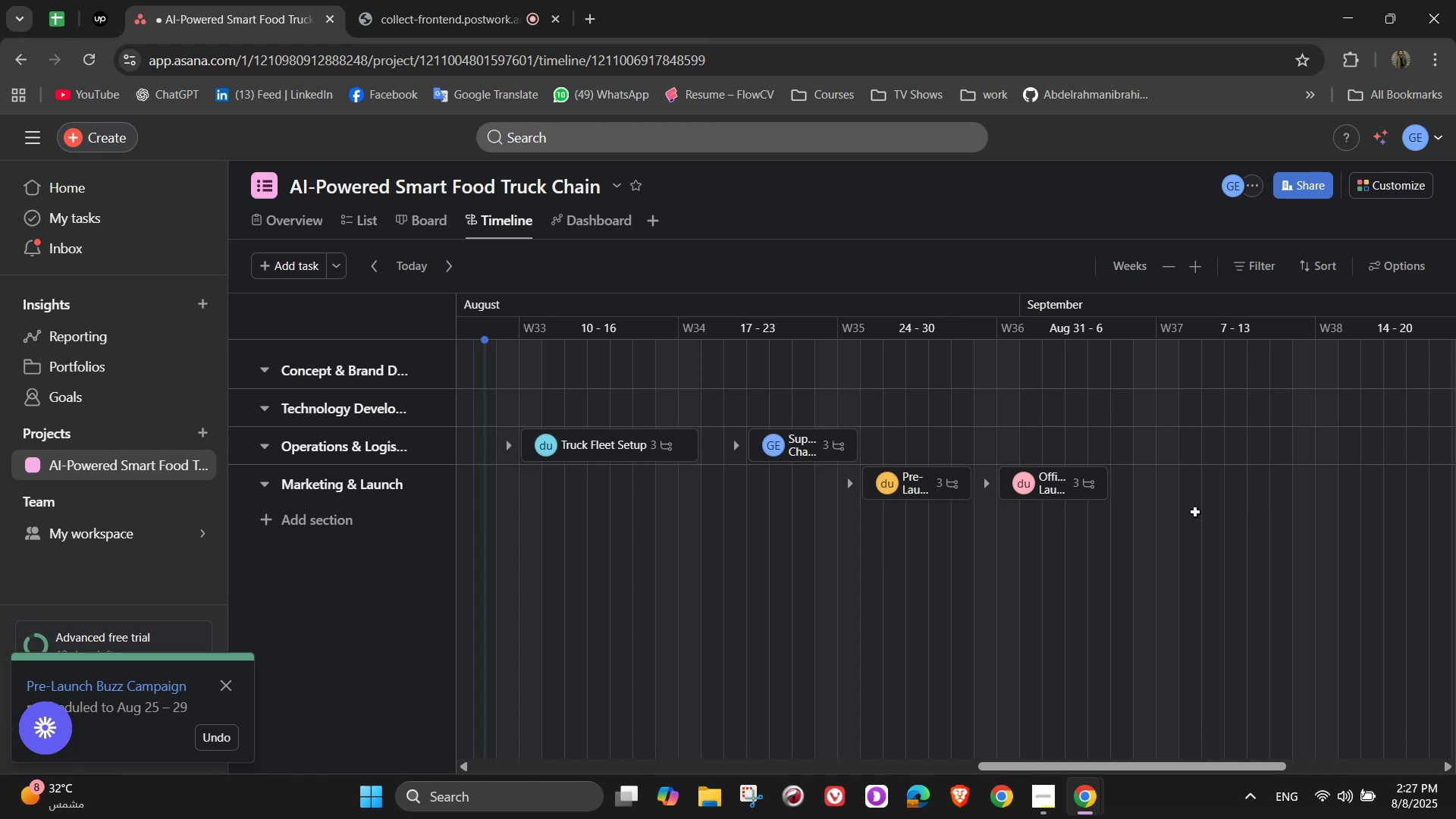 
left_click([575, 228])
 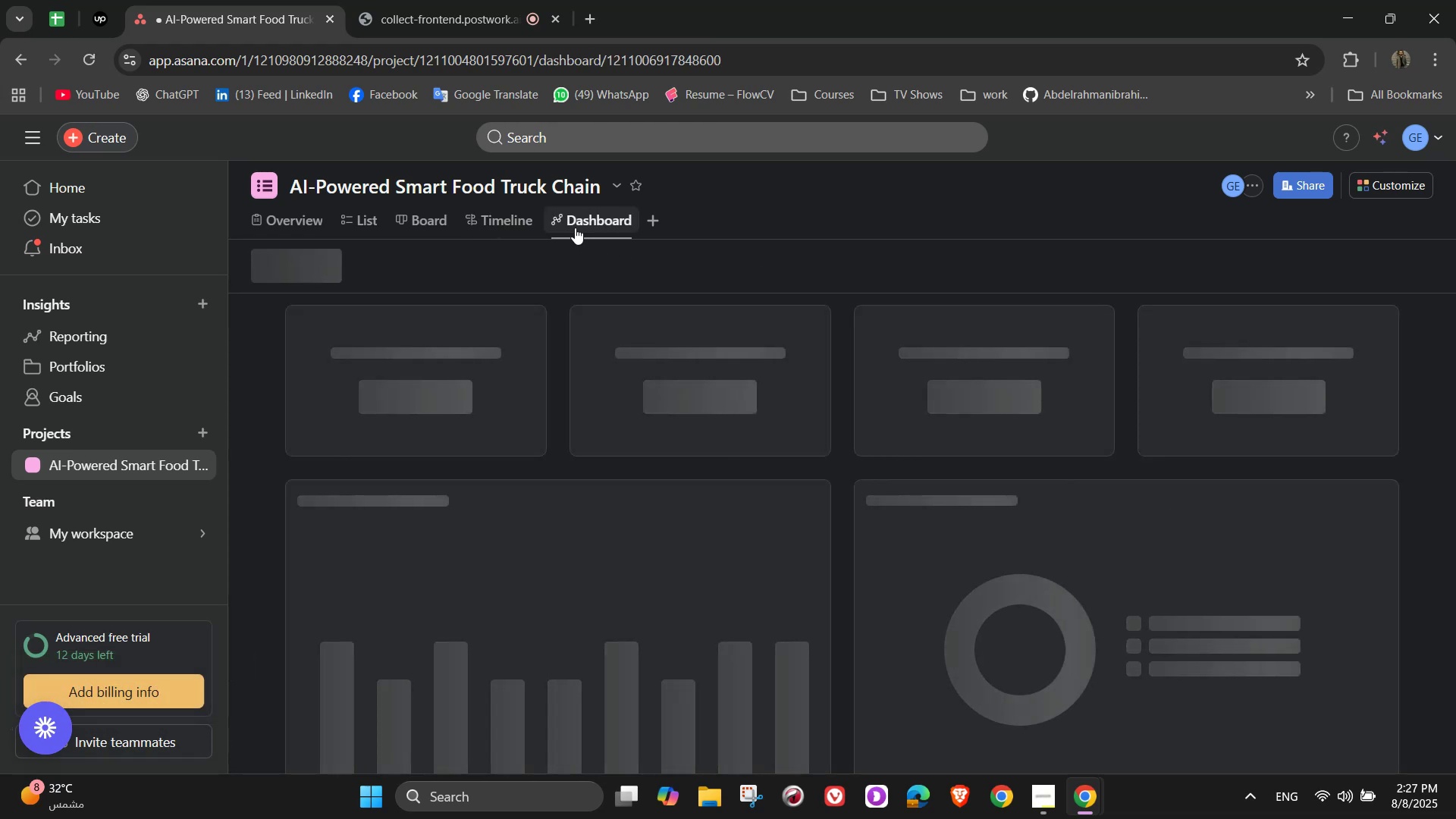 
mouse_move([774, 371])
 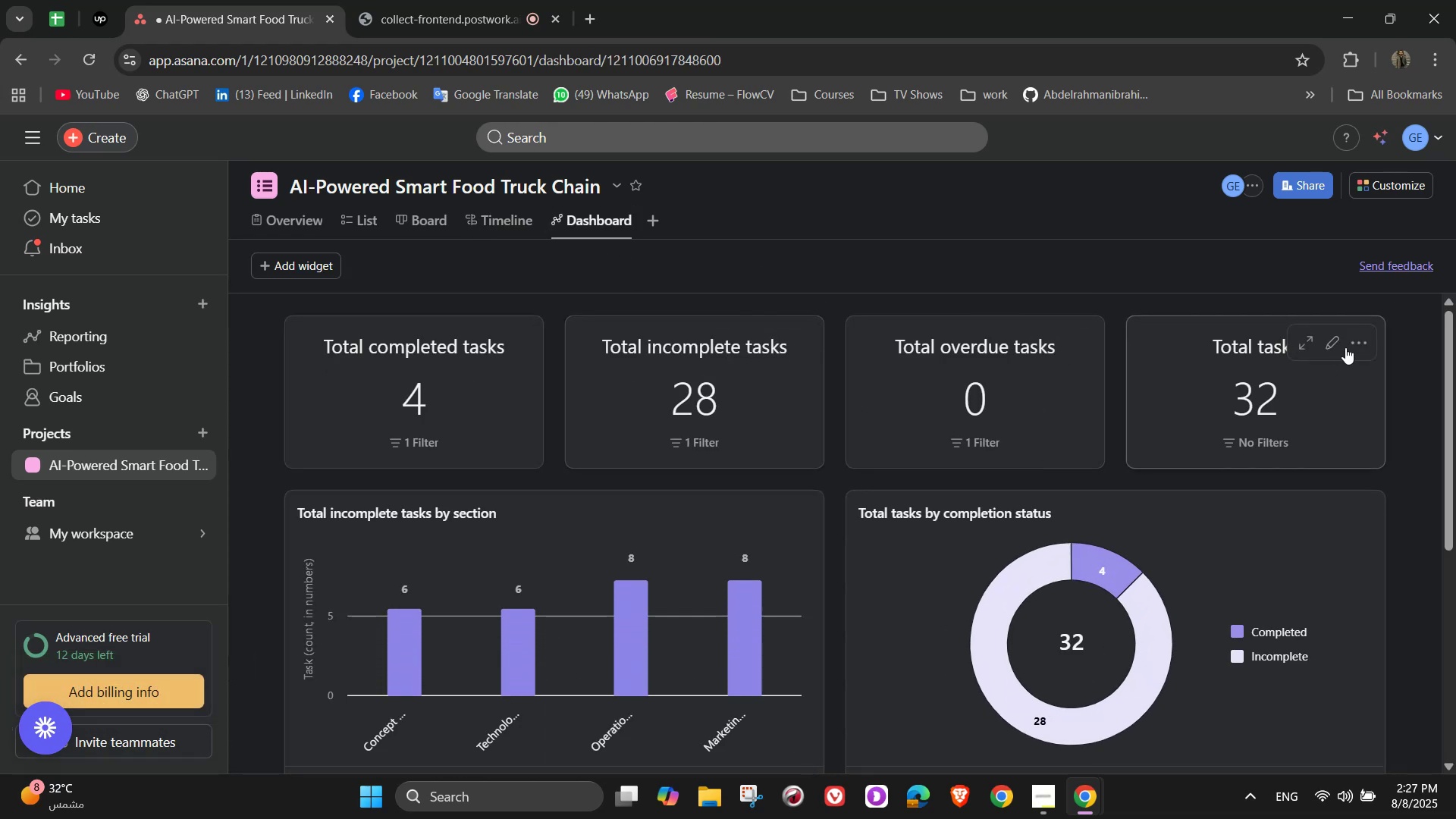 
scroll: coordinate [859, 532], scroll_direction: down, amount: 6.0
 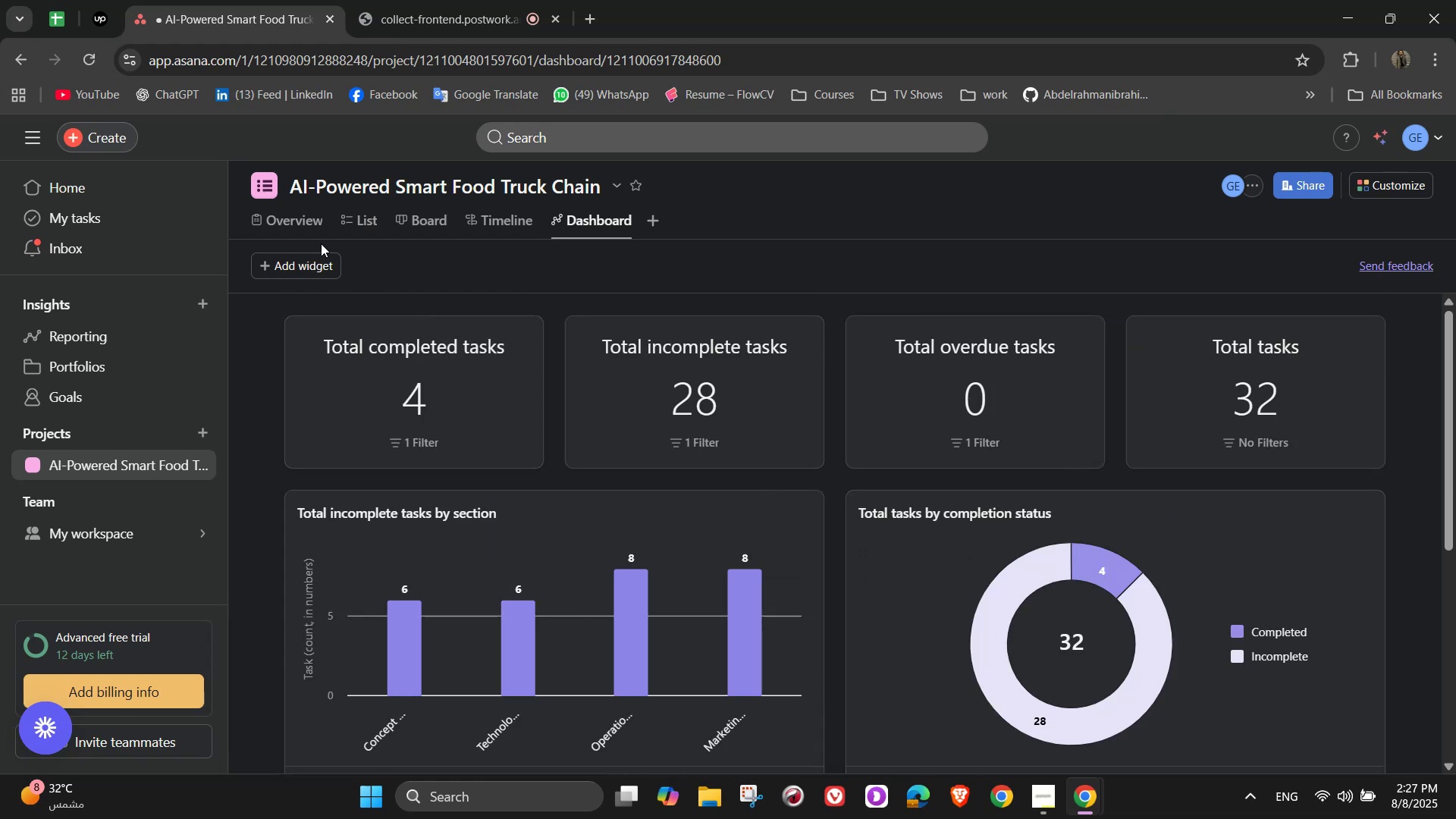 
scroll: coordinate [690, 563], scroll_direction: up, amount: 2.0
 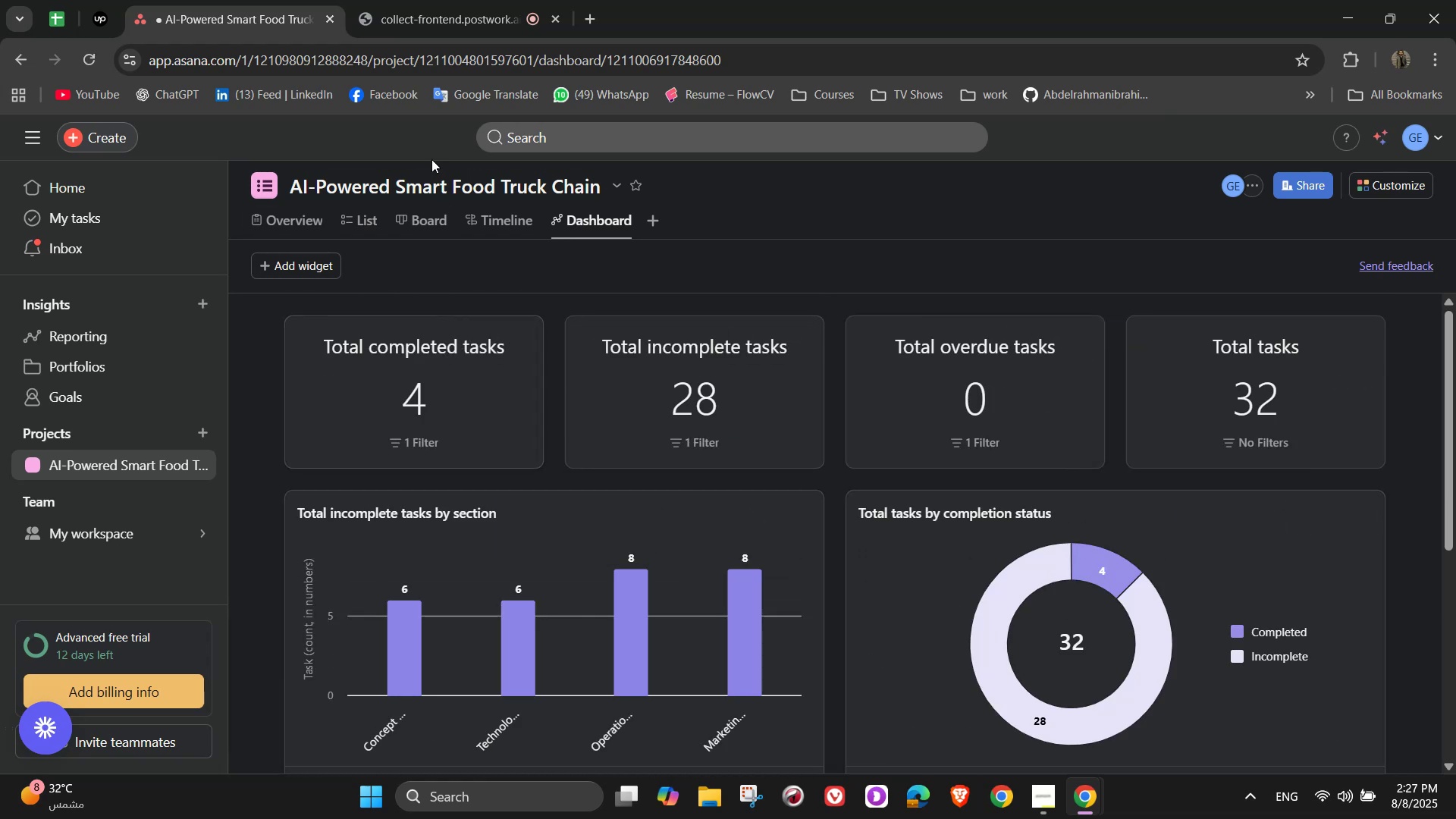 
left_click([374, 221])
 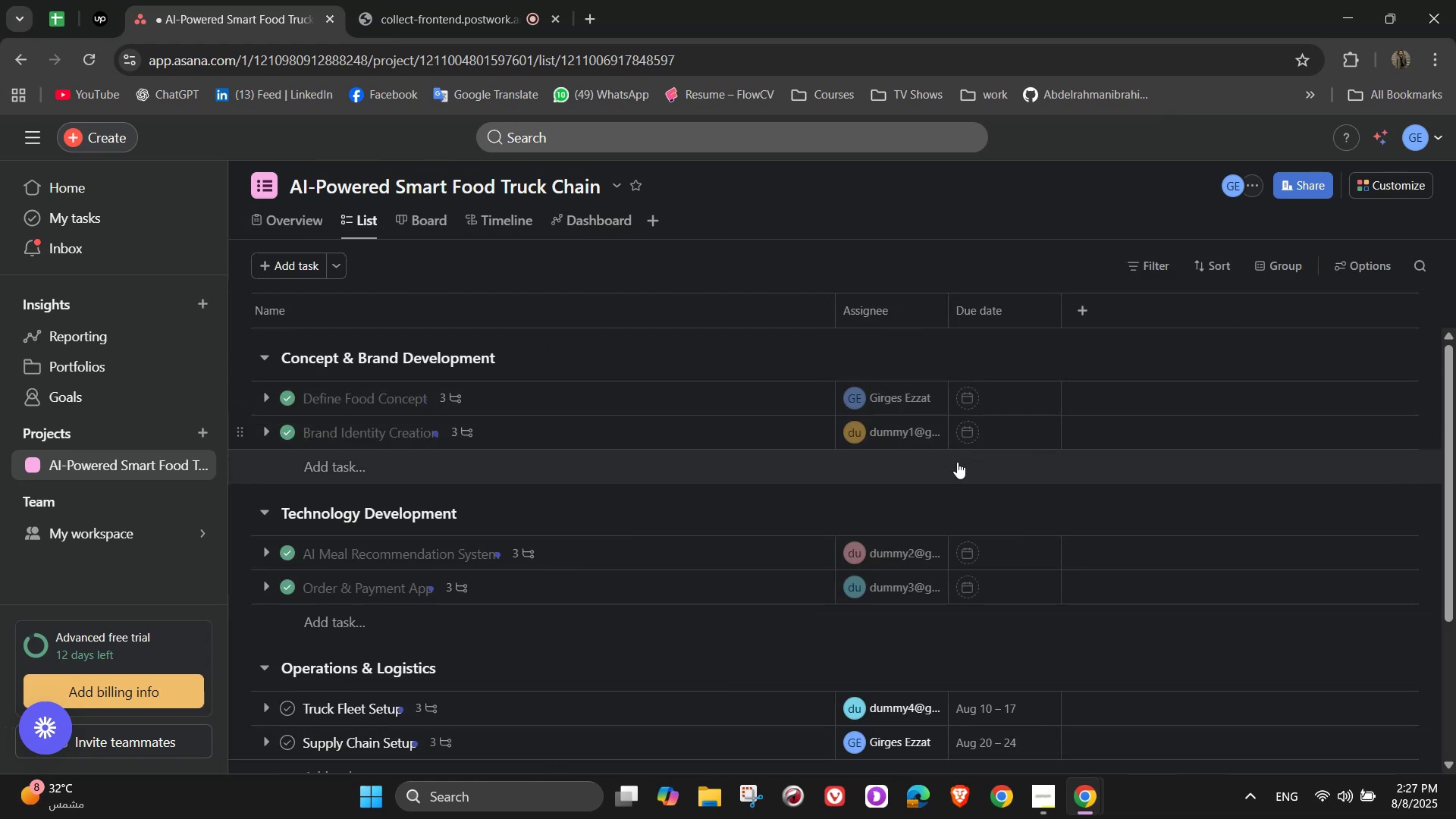 
scroll: coordinate [993, 475], scroll_direction: down, amount: 1.0
 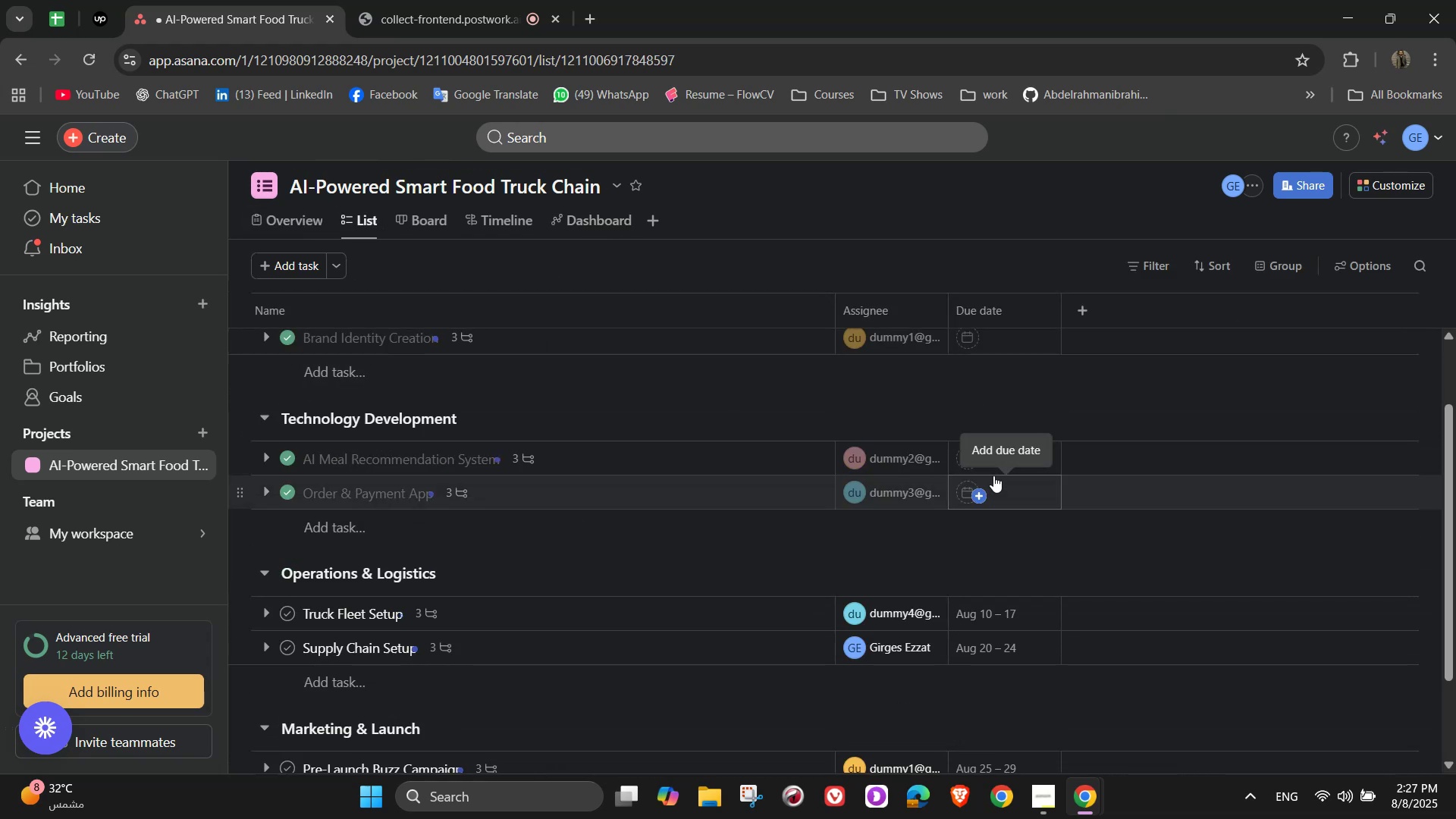 
scroll: coordinate [1003, 478], scroll_direction: up, amount: 3.0
 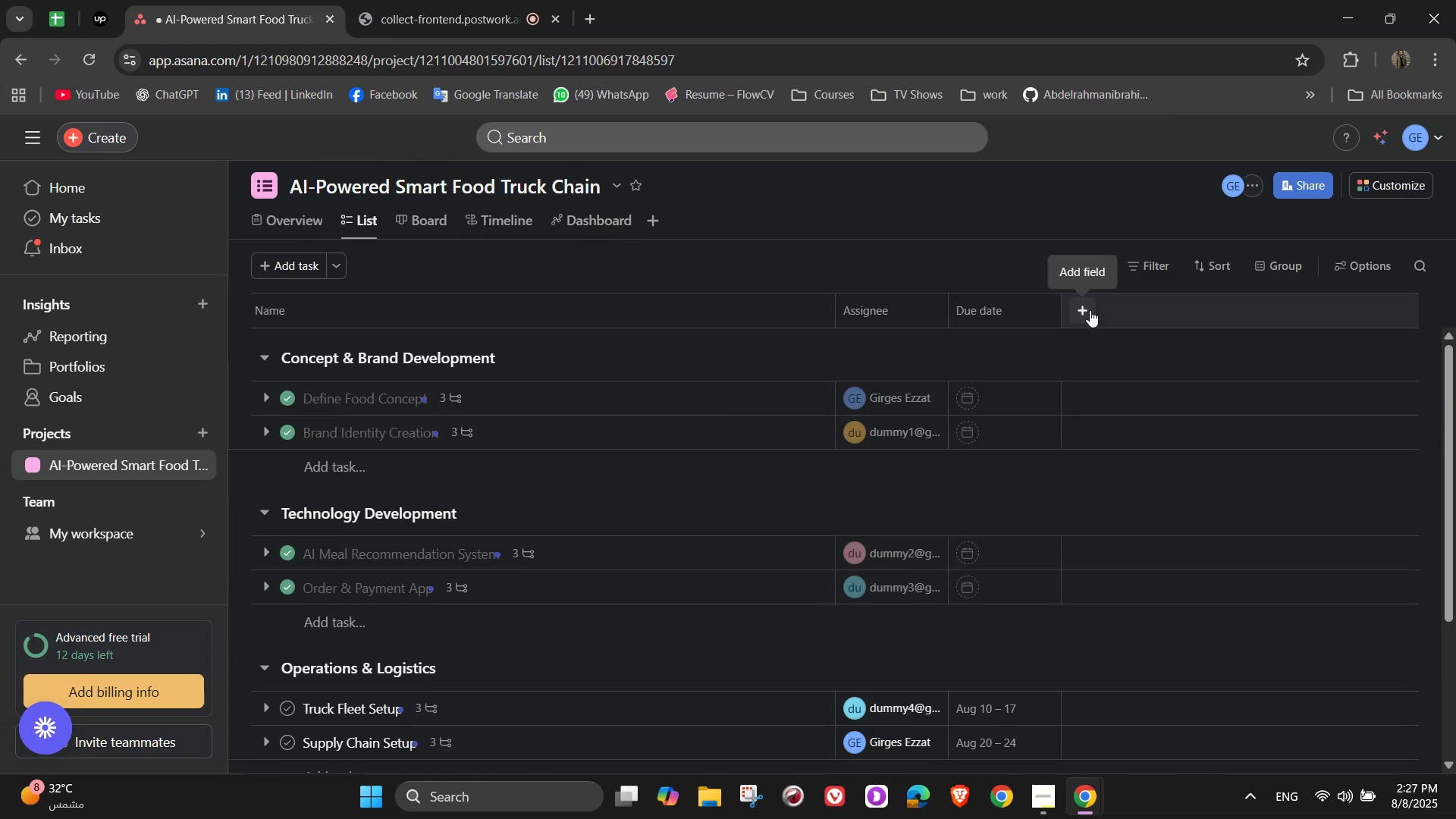 
left_click([1090, 310])
 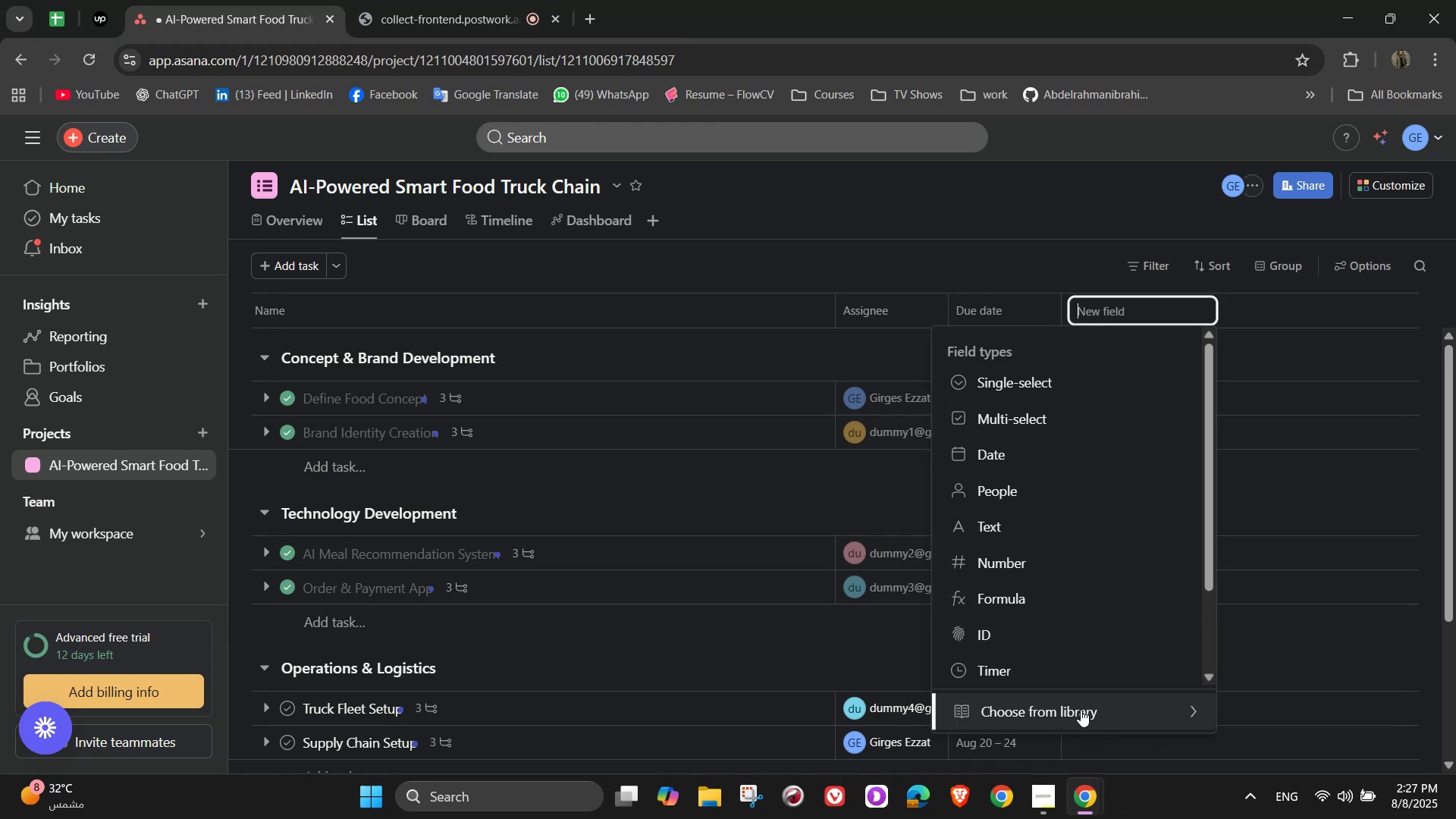 
left_click([1081, 710])
 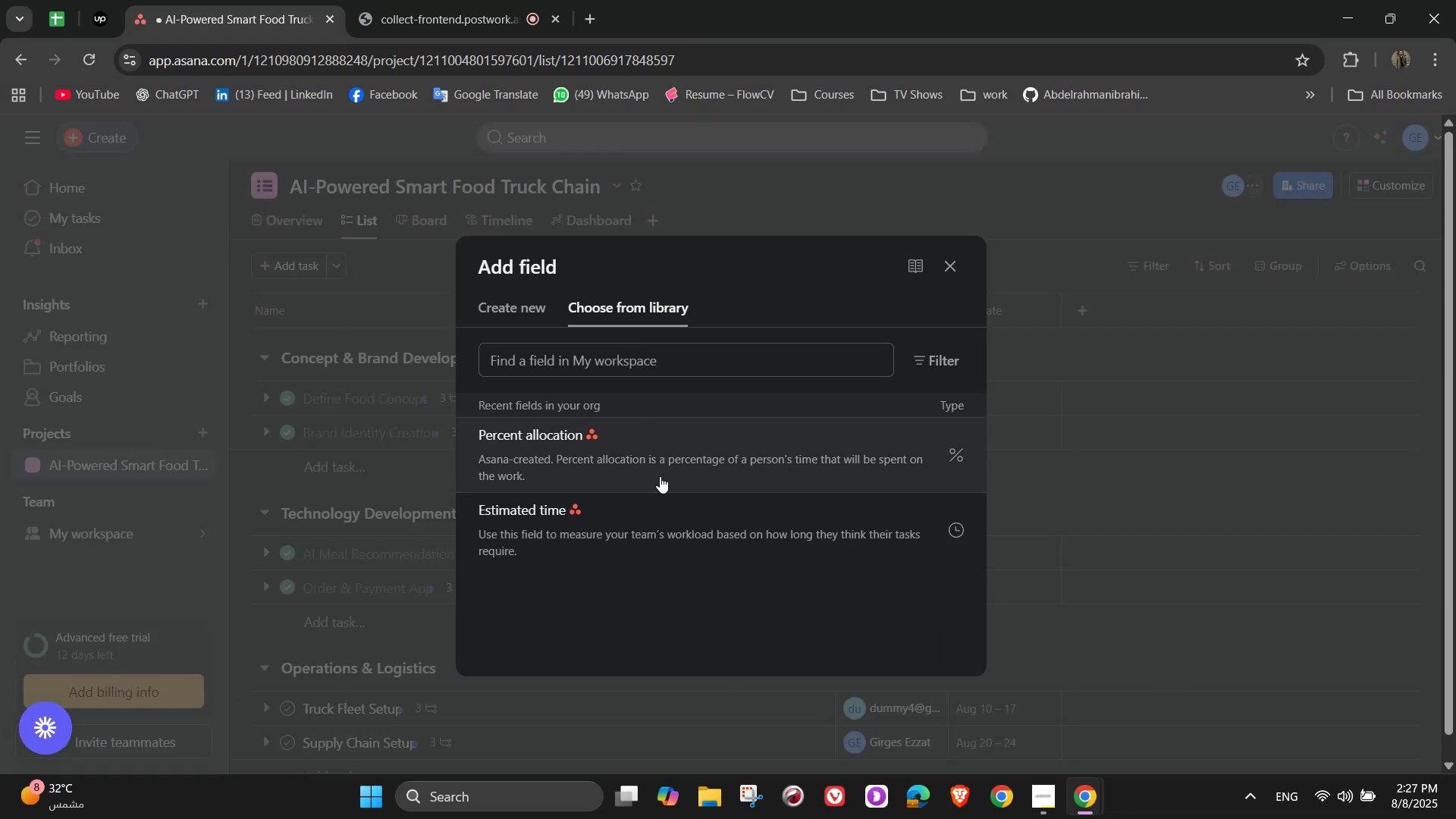 
left_click([650, 517])
 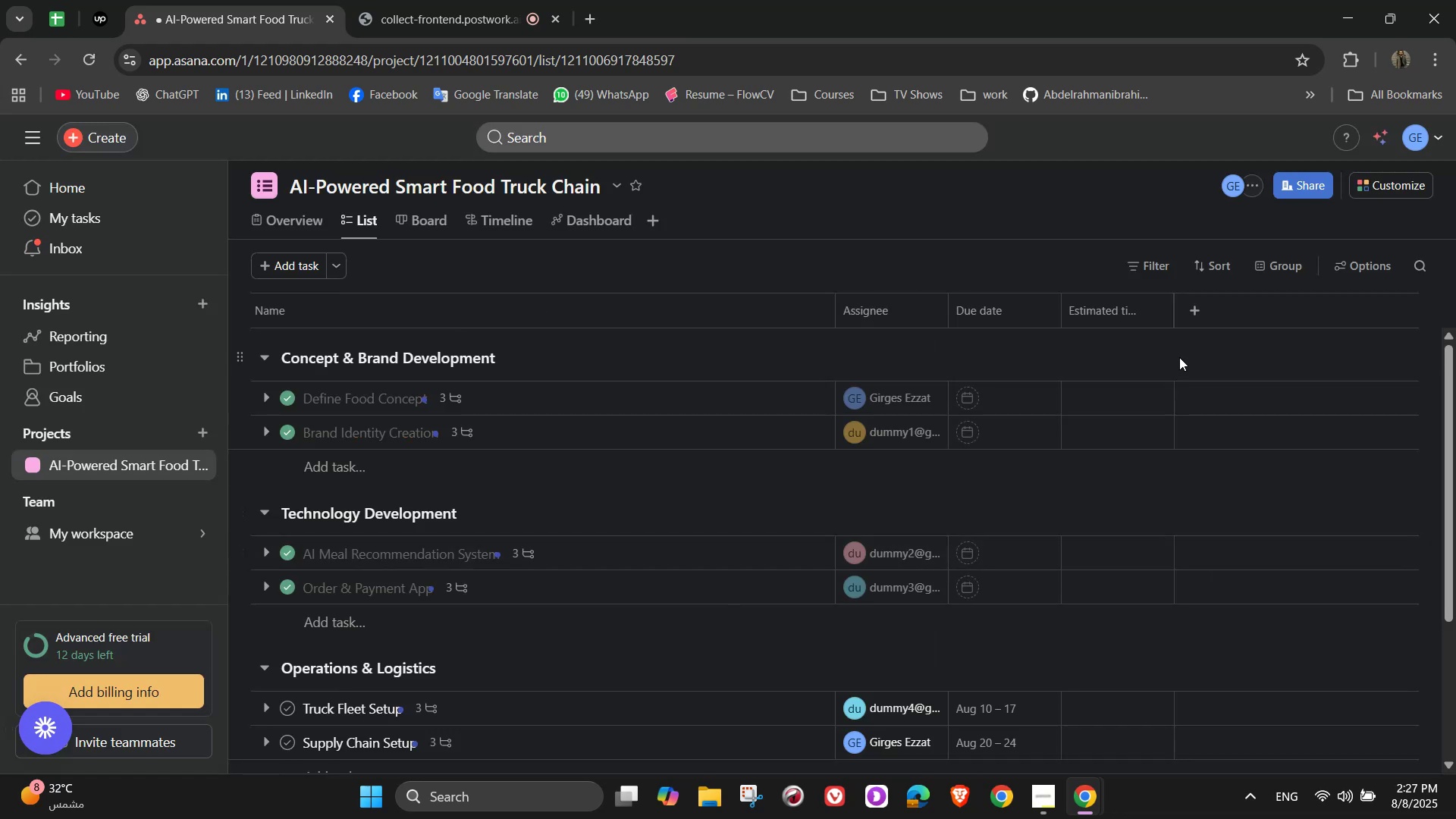 
left_click([1097, 394])
 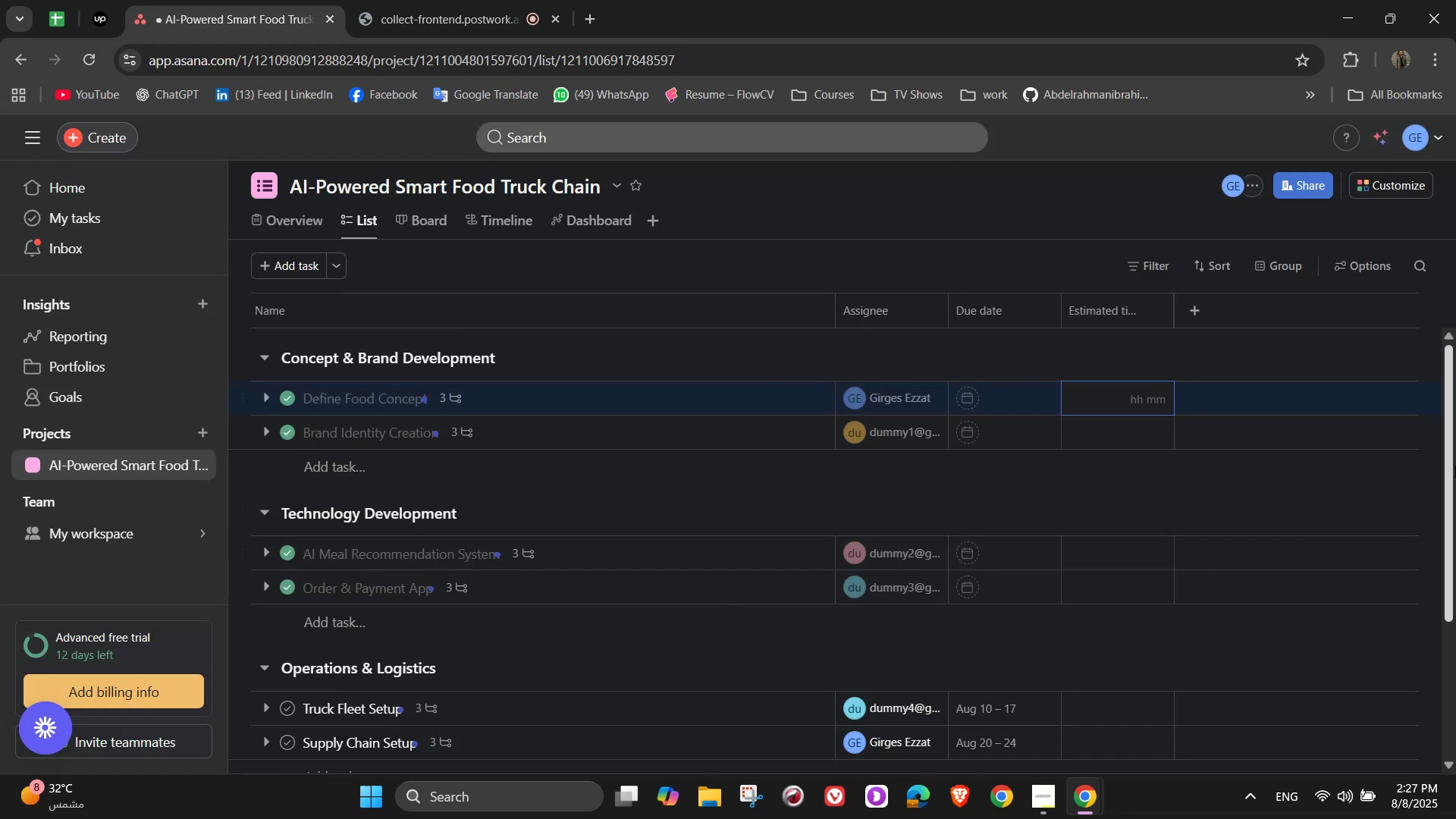 
key(Numpad1)
 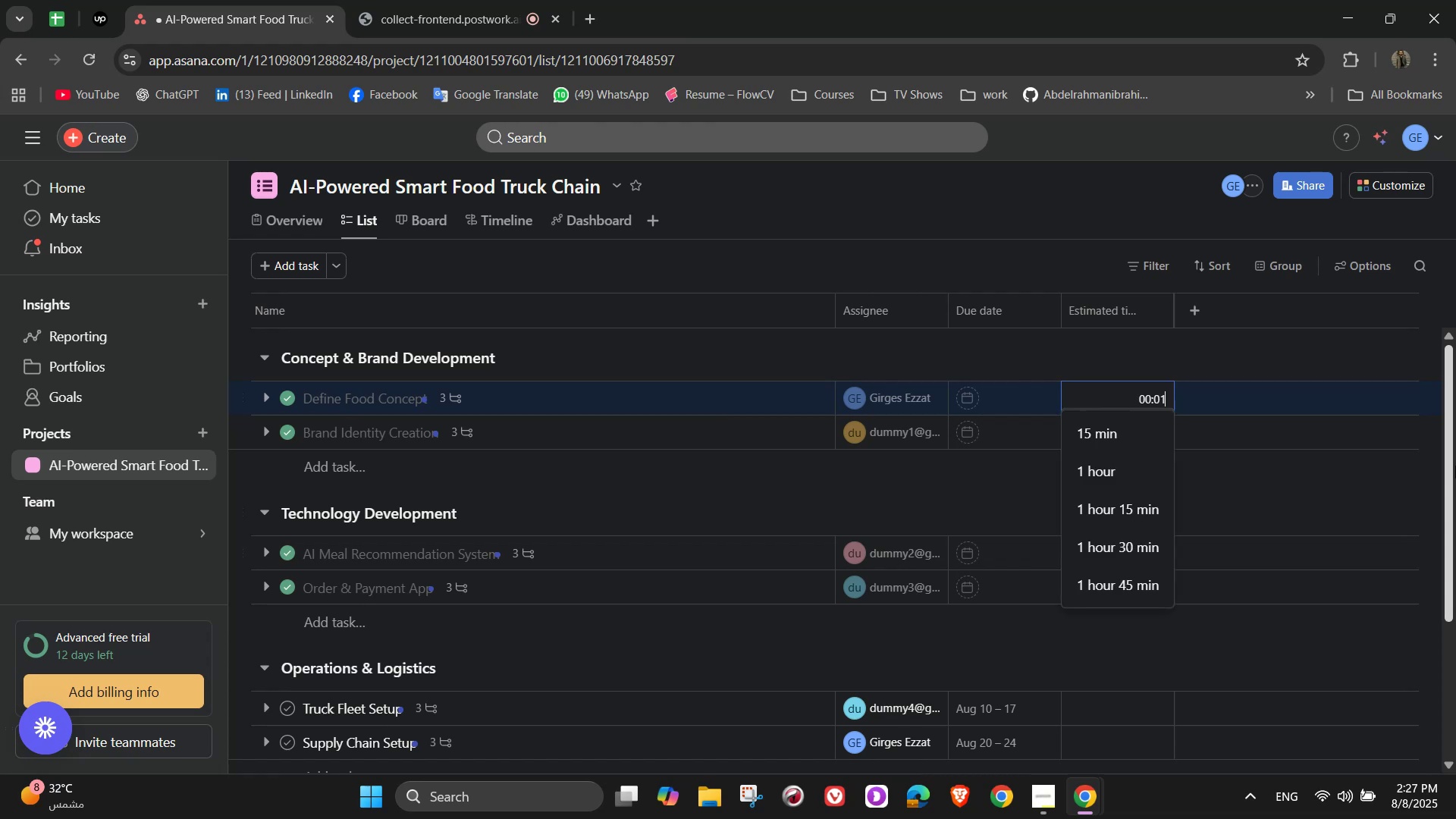 
key(Numpad2)
 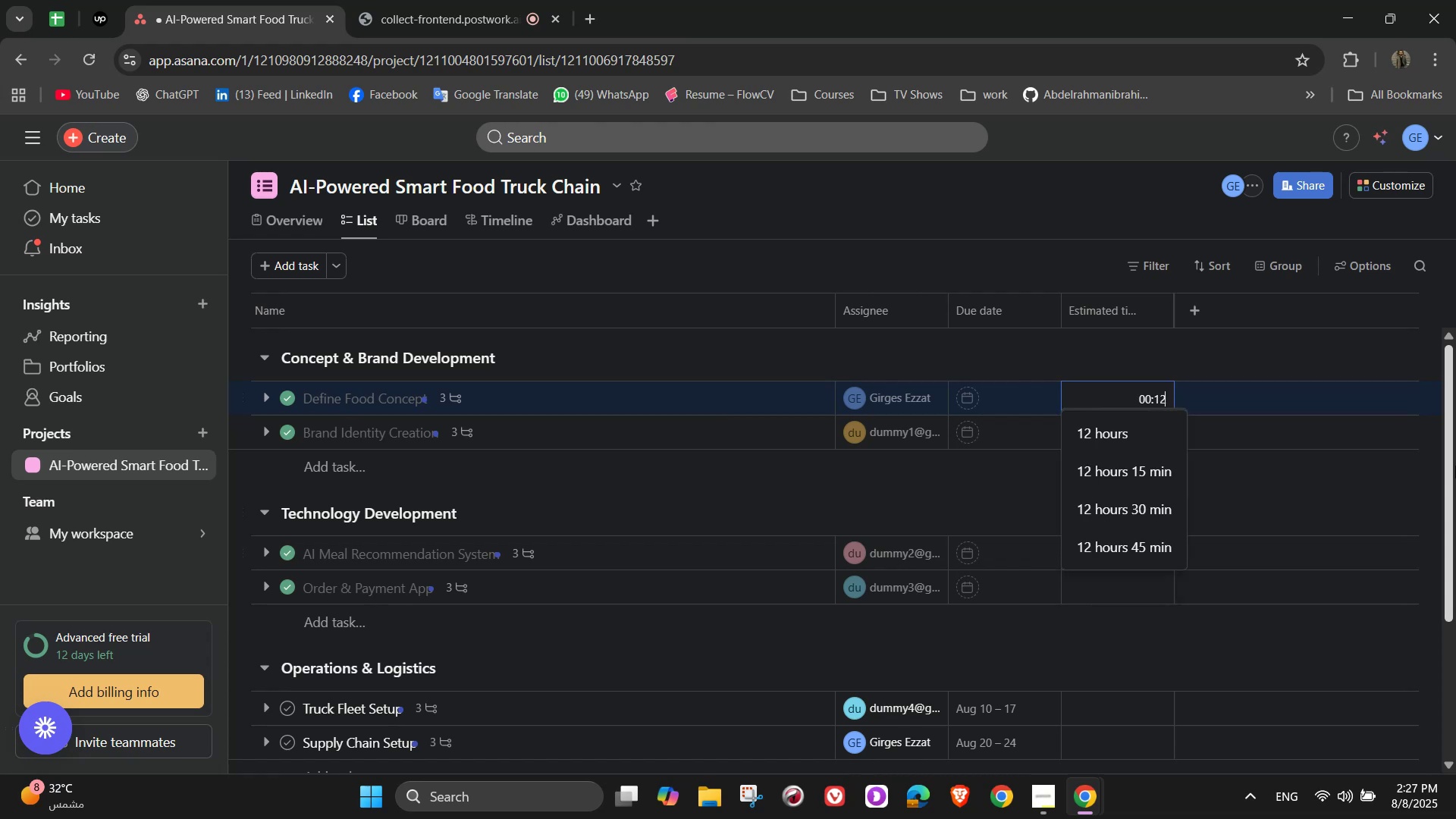 
key(Numpad0)
 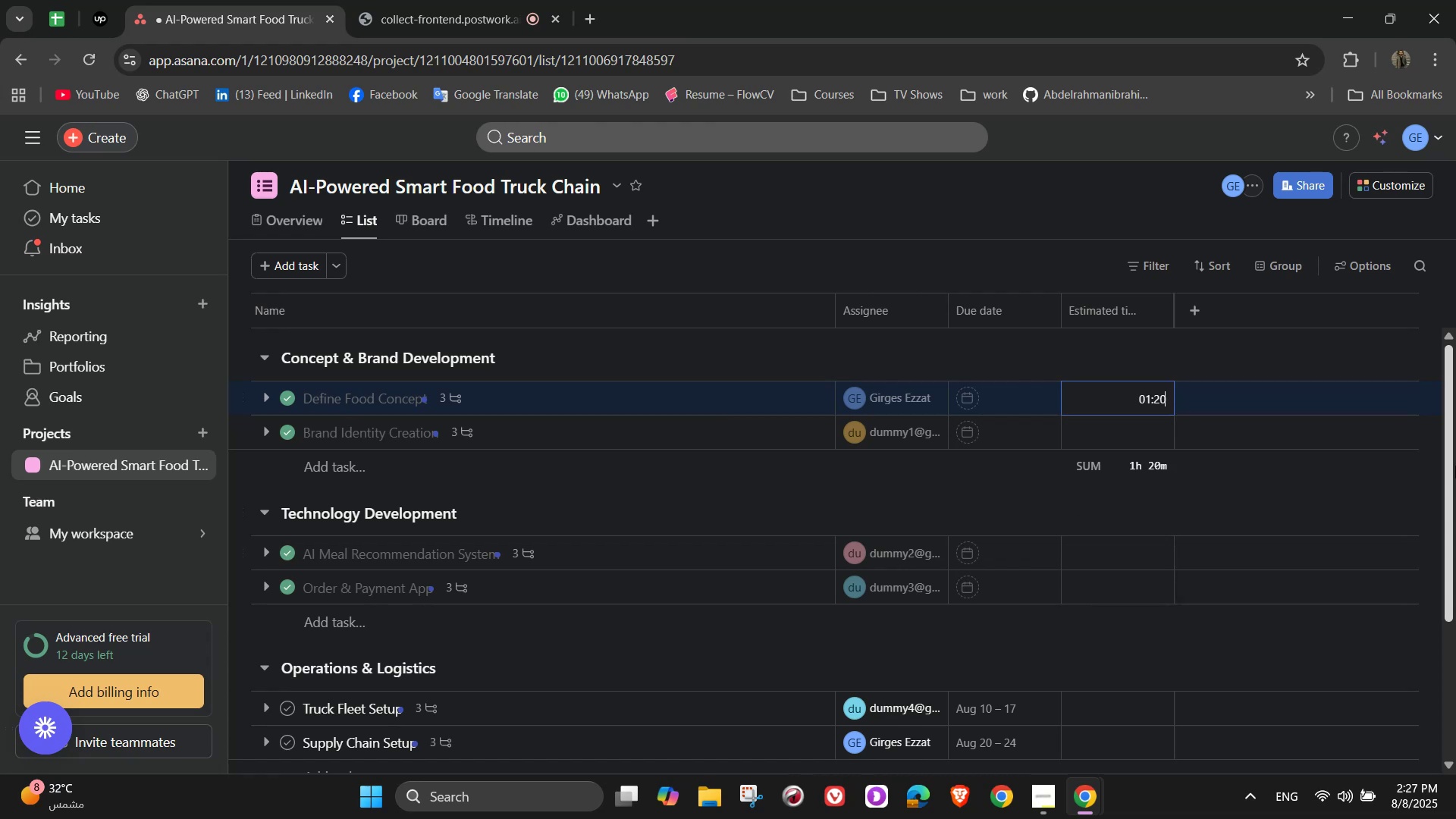 
key(Numpad0)
 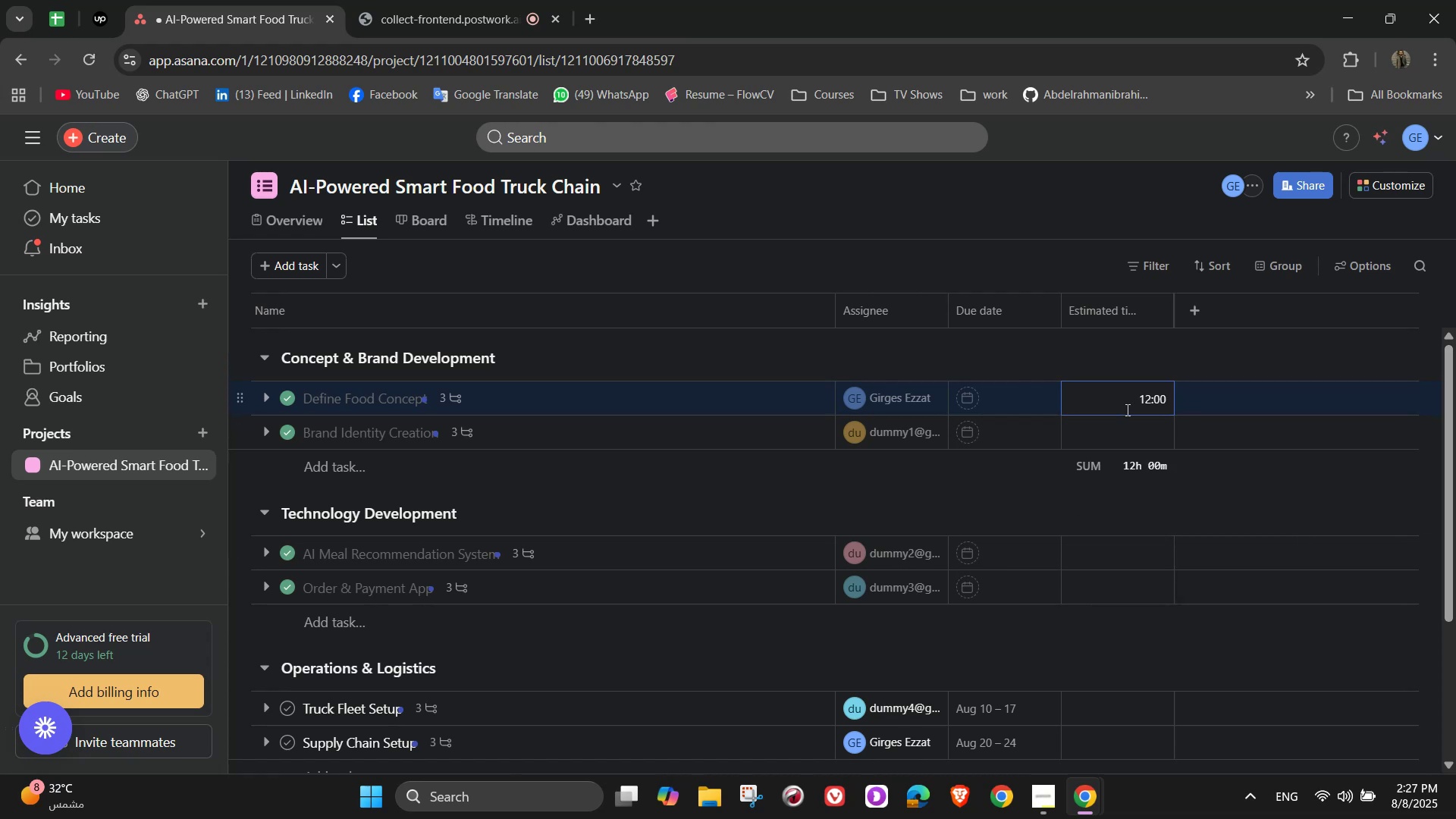 
mouse_move([1116, 416])
 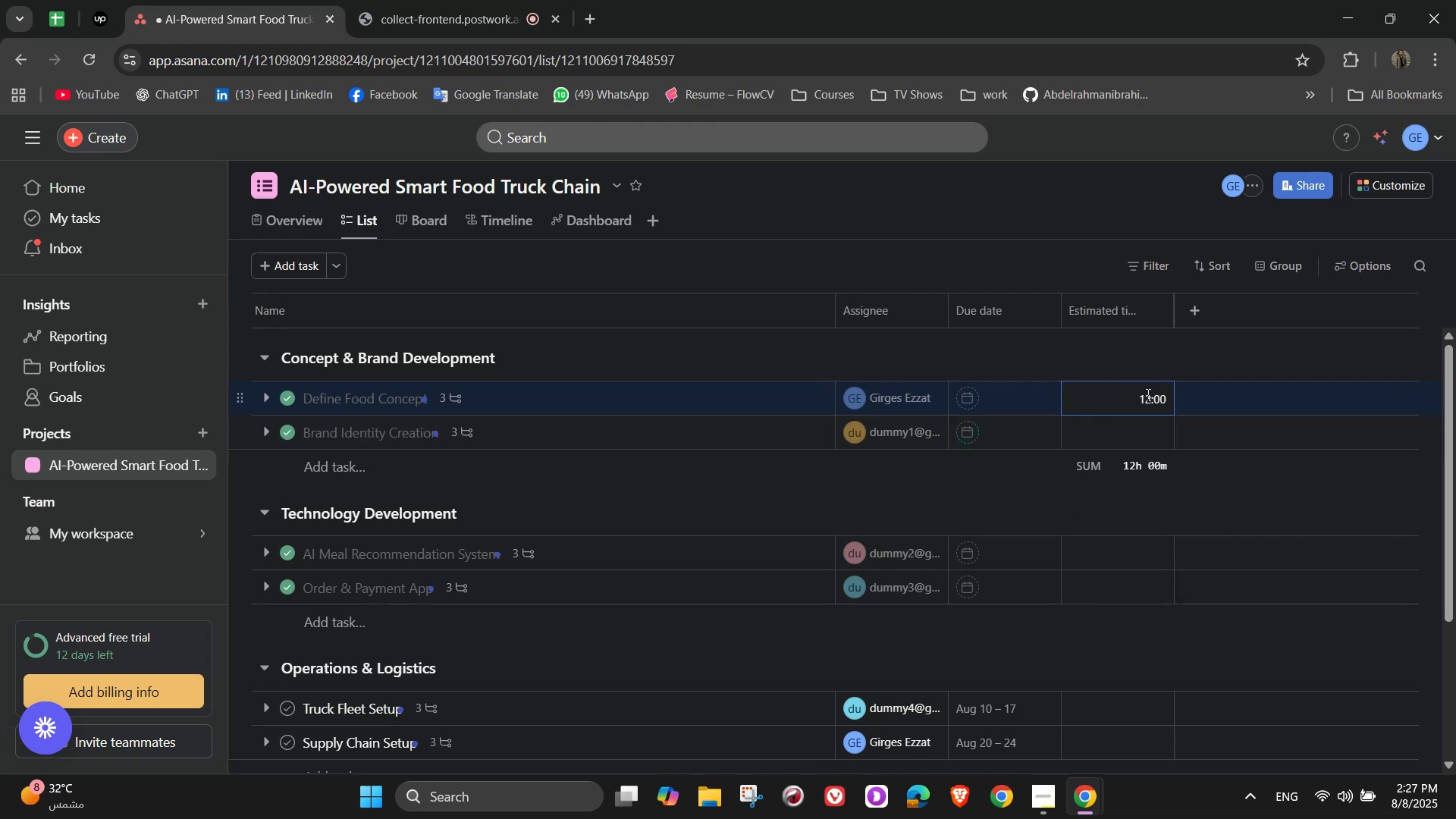 
left_click_drag(start_coordinate=[1147, 395], to_coordinate=[1132, 396])
 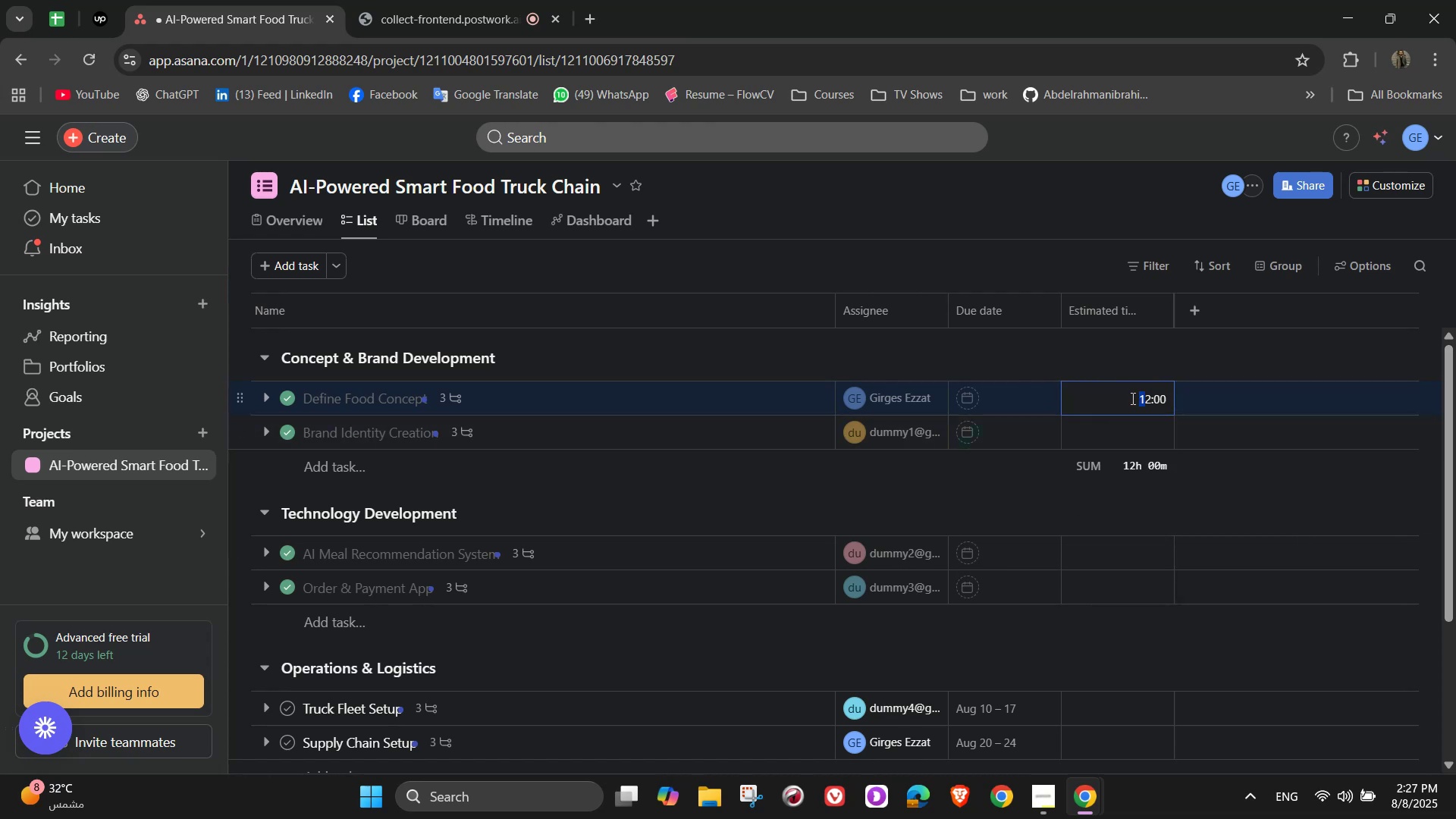 
key(Numpad0)
 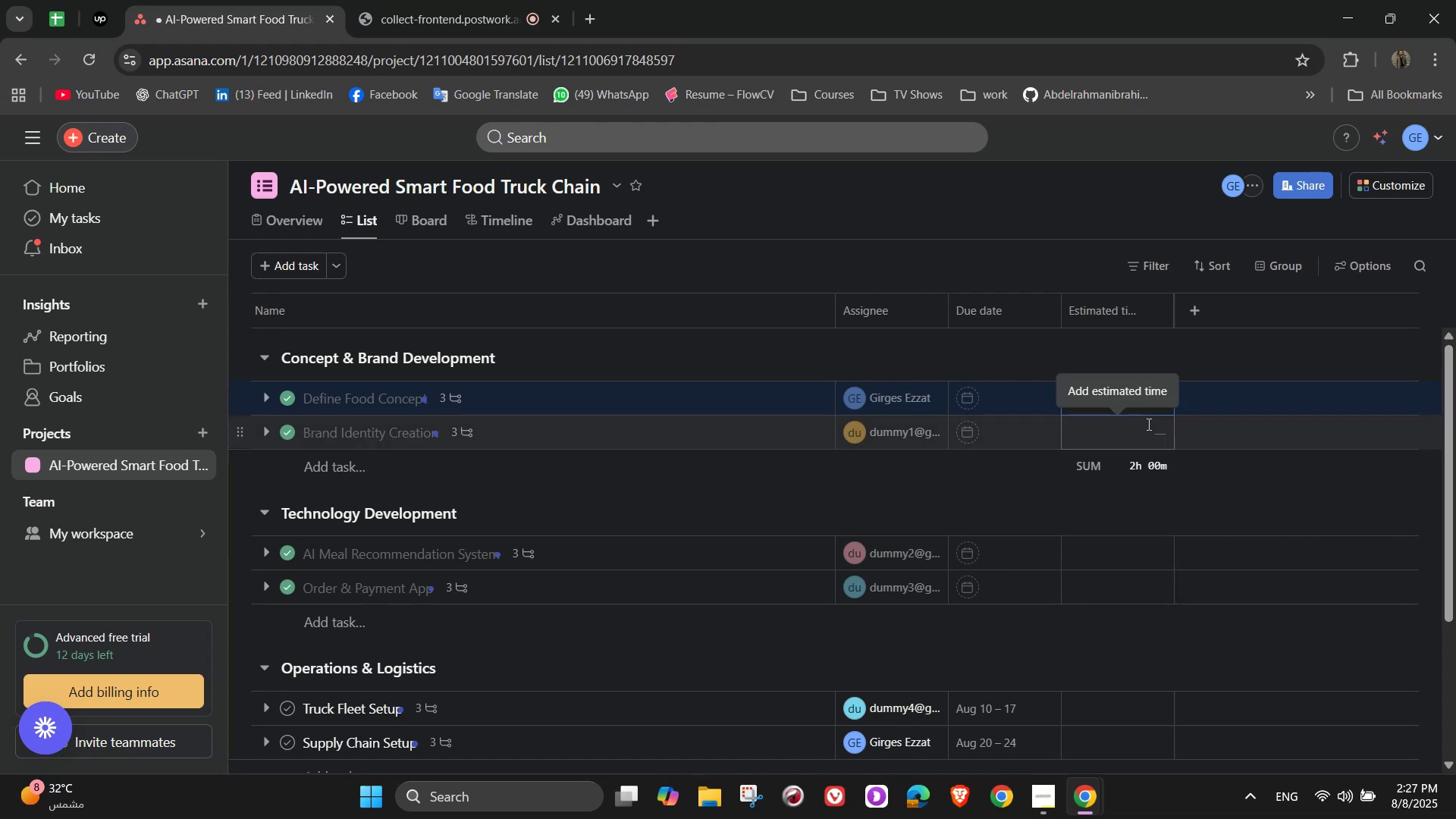 
left_click([1147, 428])
 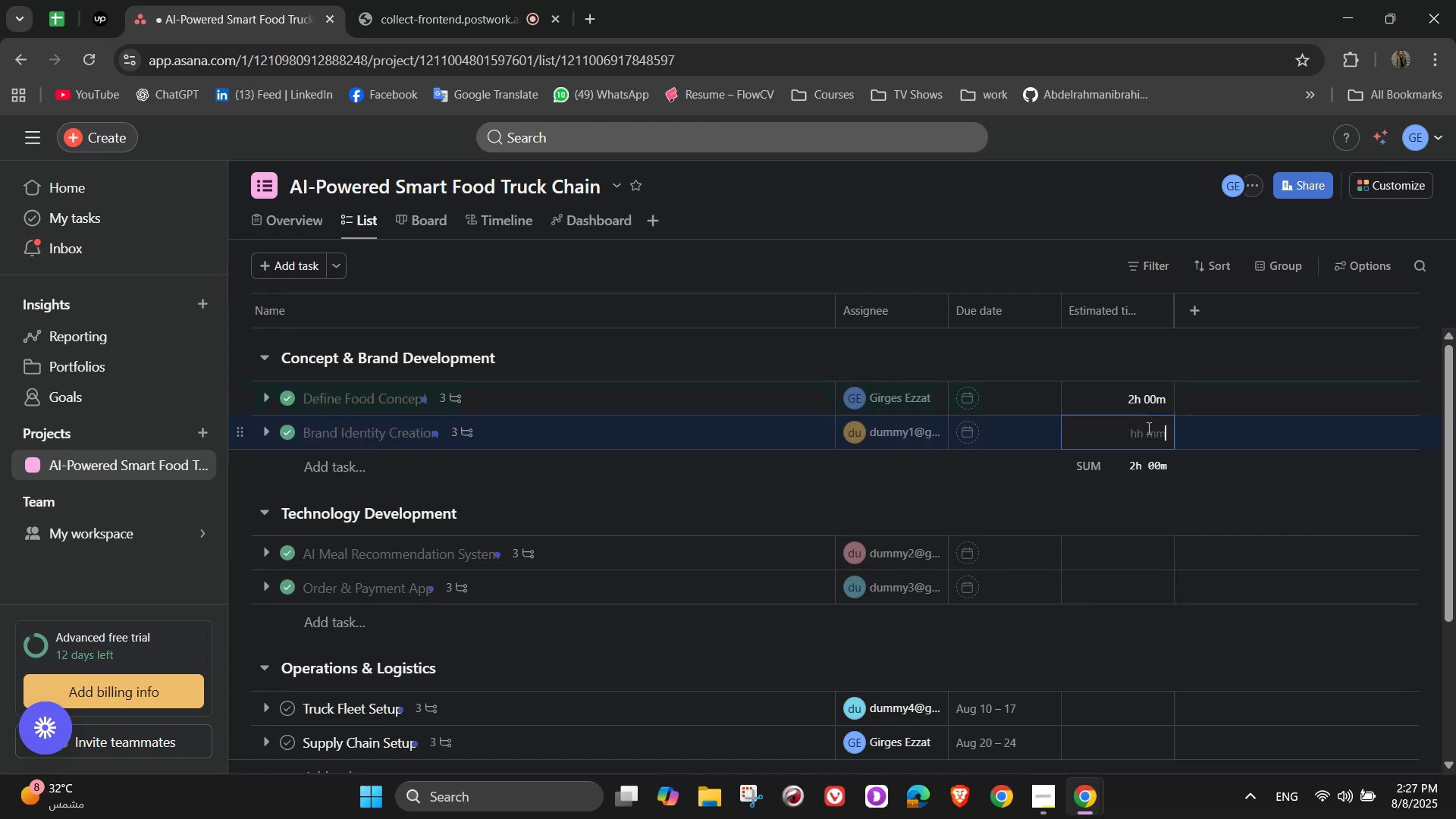 
mouse_move([1170, 440])
 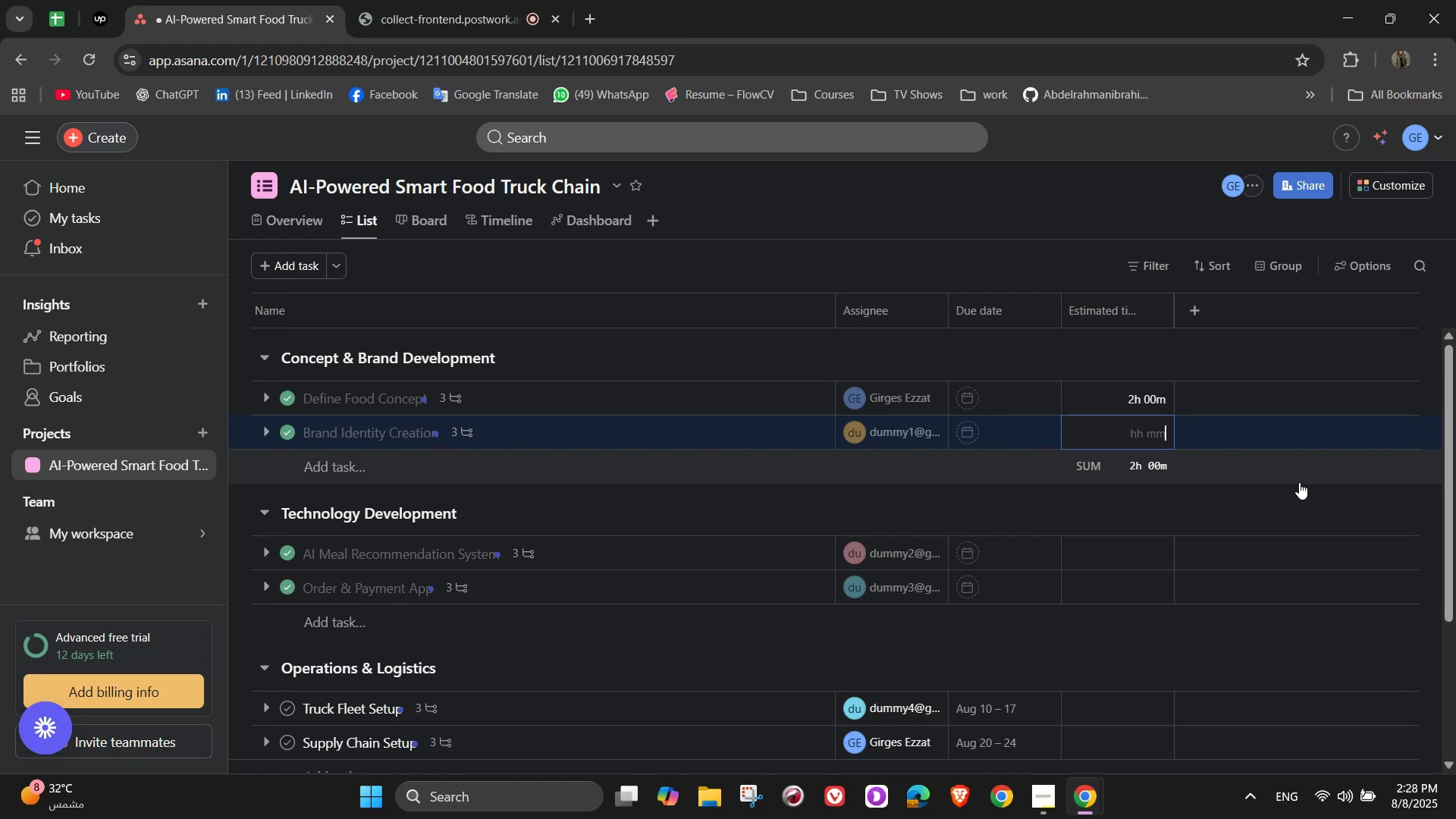 
wait(30.69)
 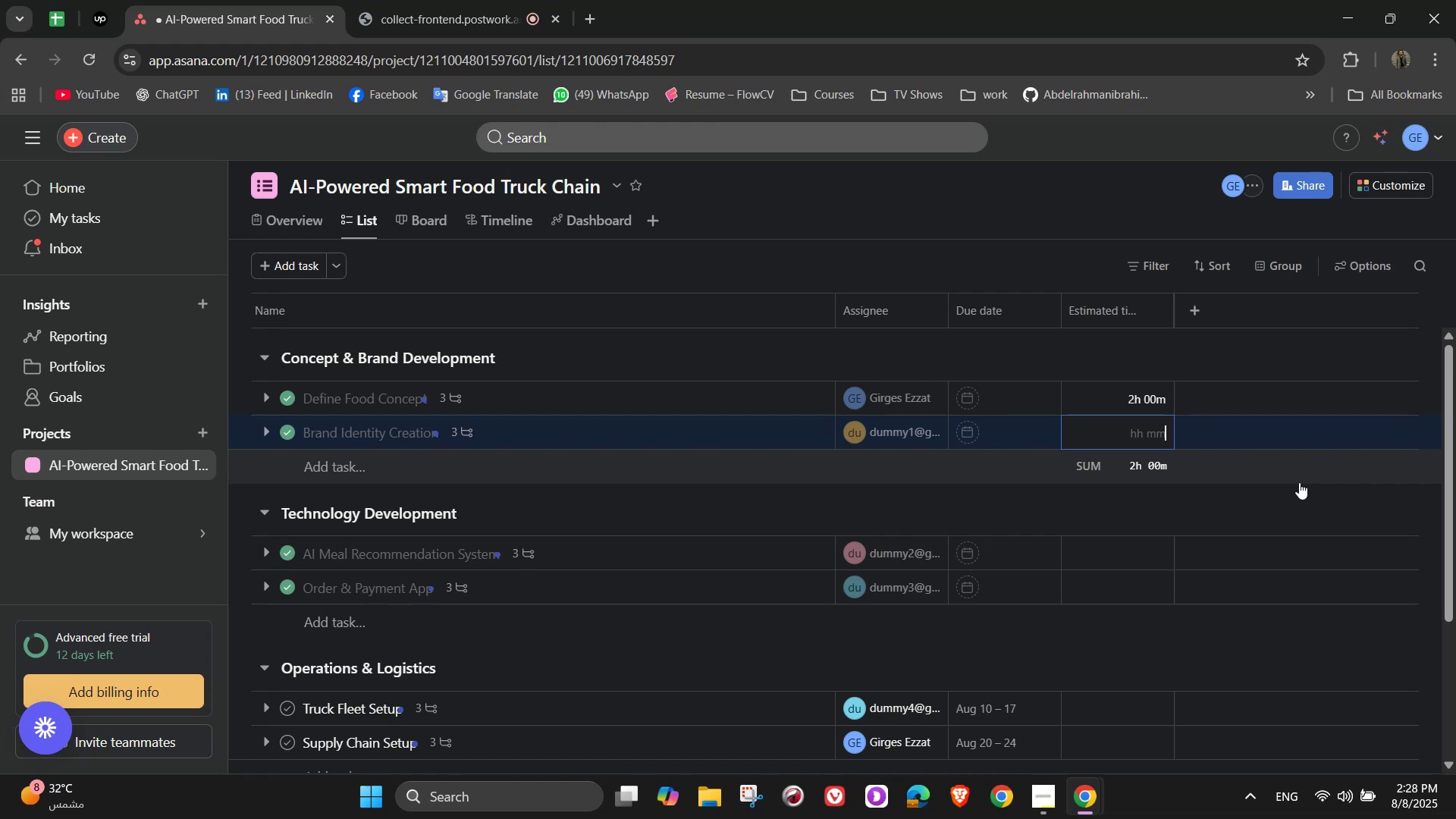 
key(Numpad0)
 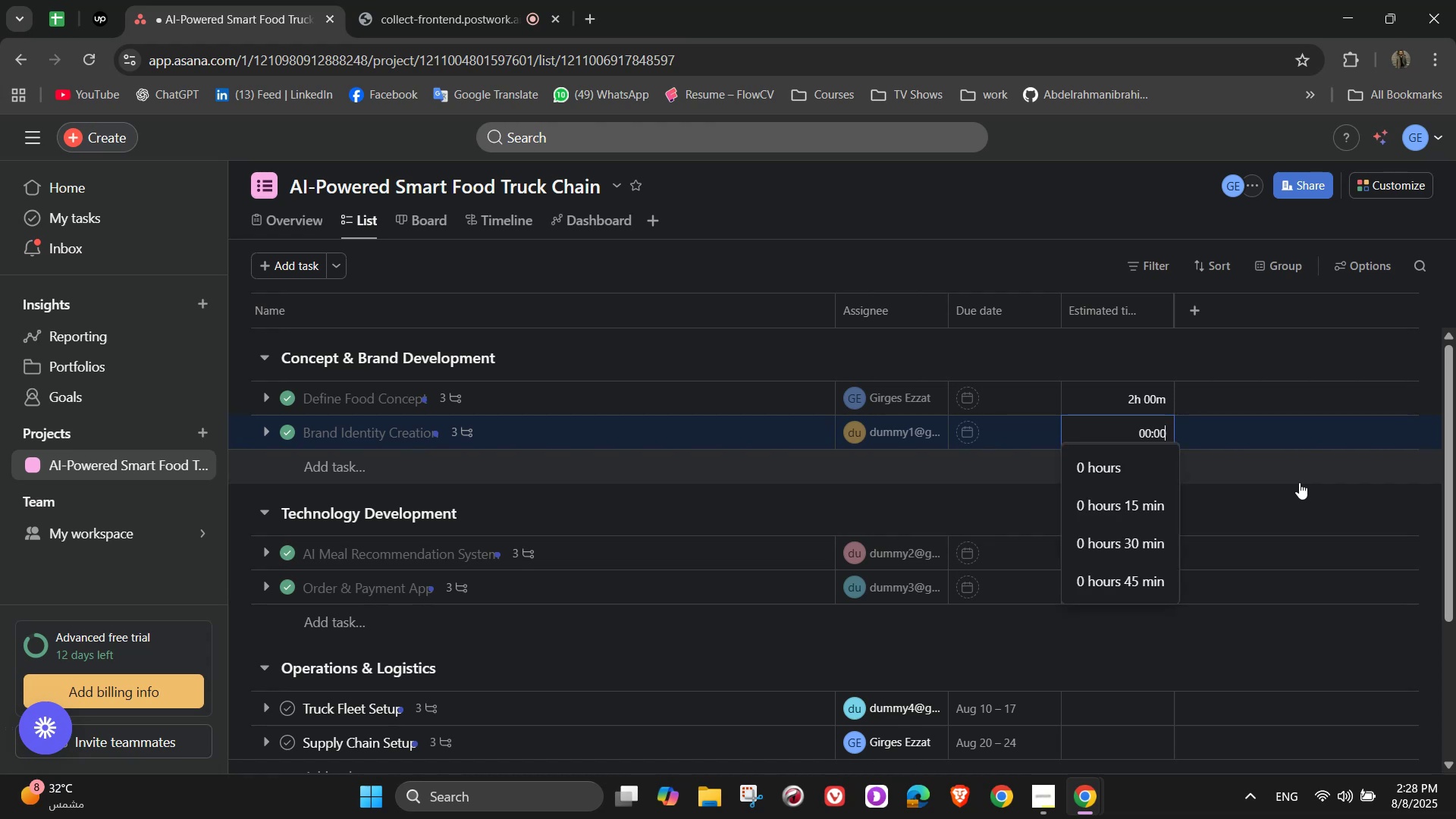 
key(Numpad5)
 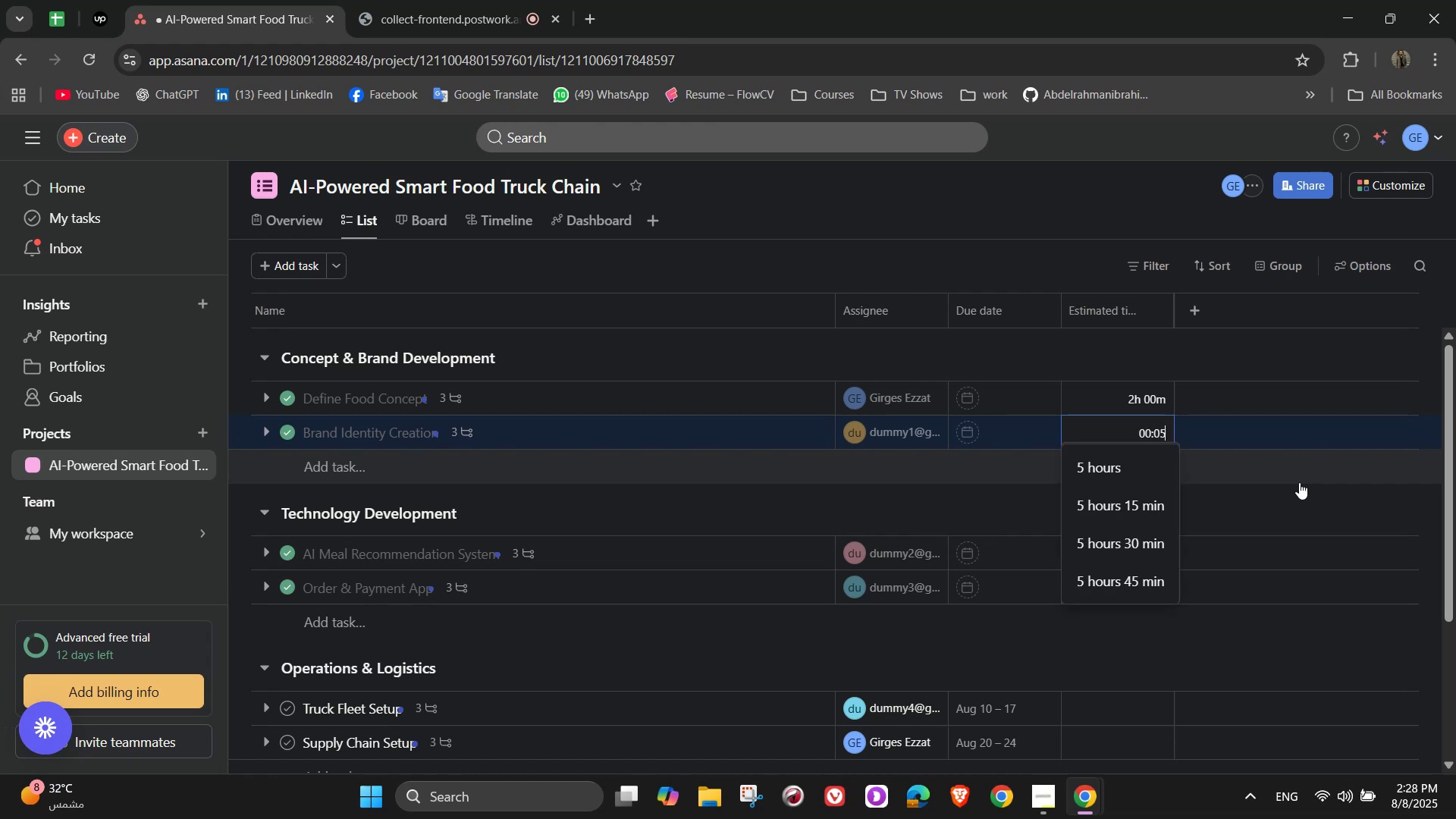 
key(Numpad0)
 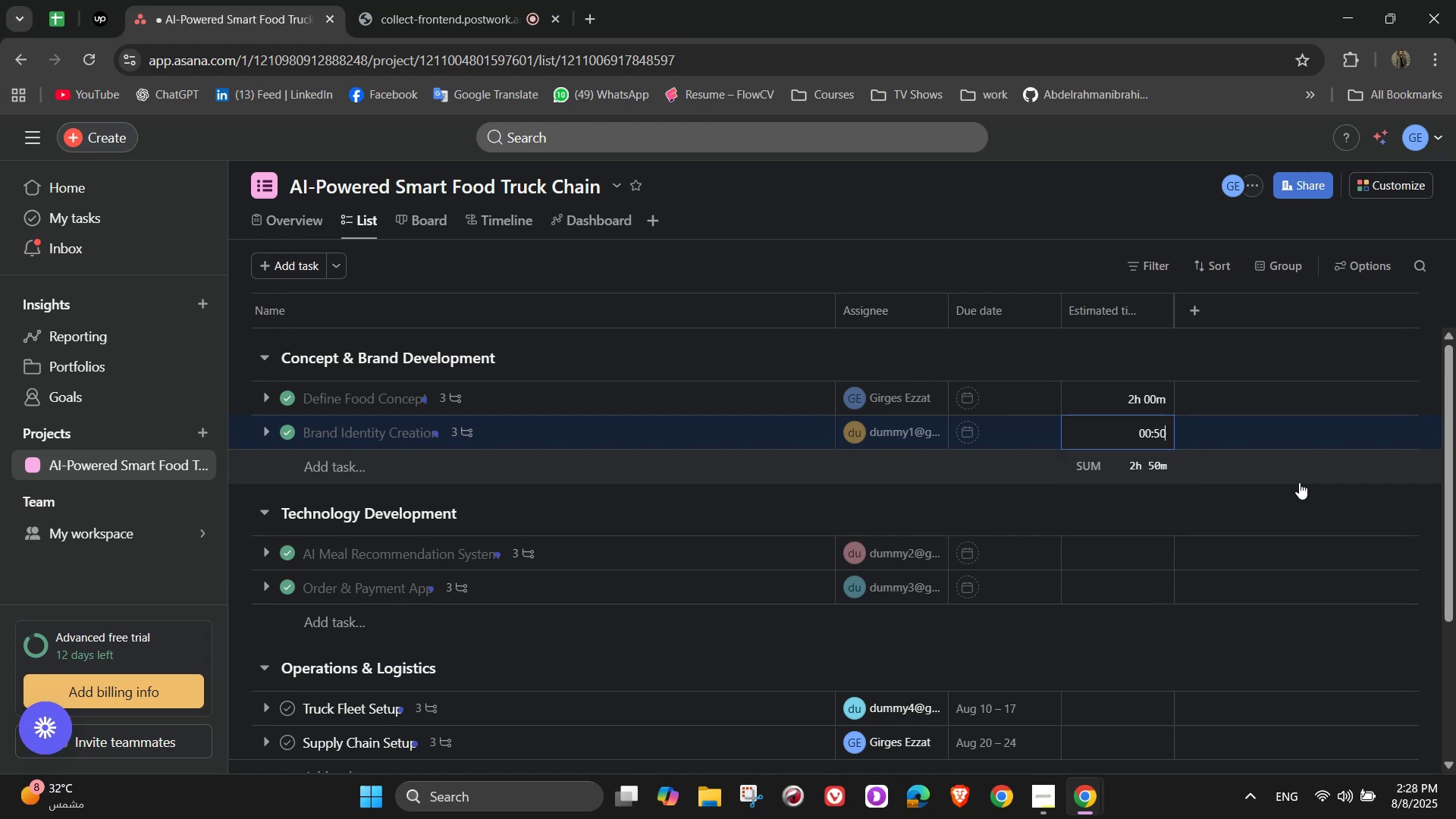 
key(Numpad0)
 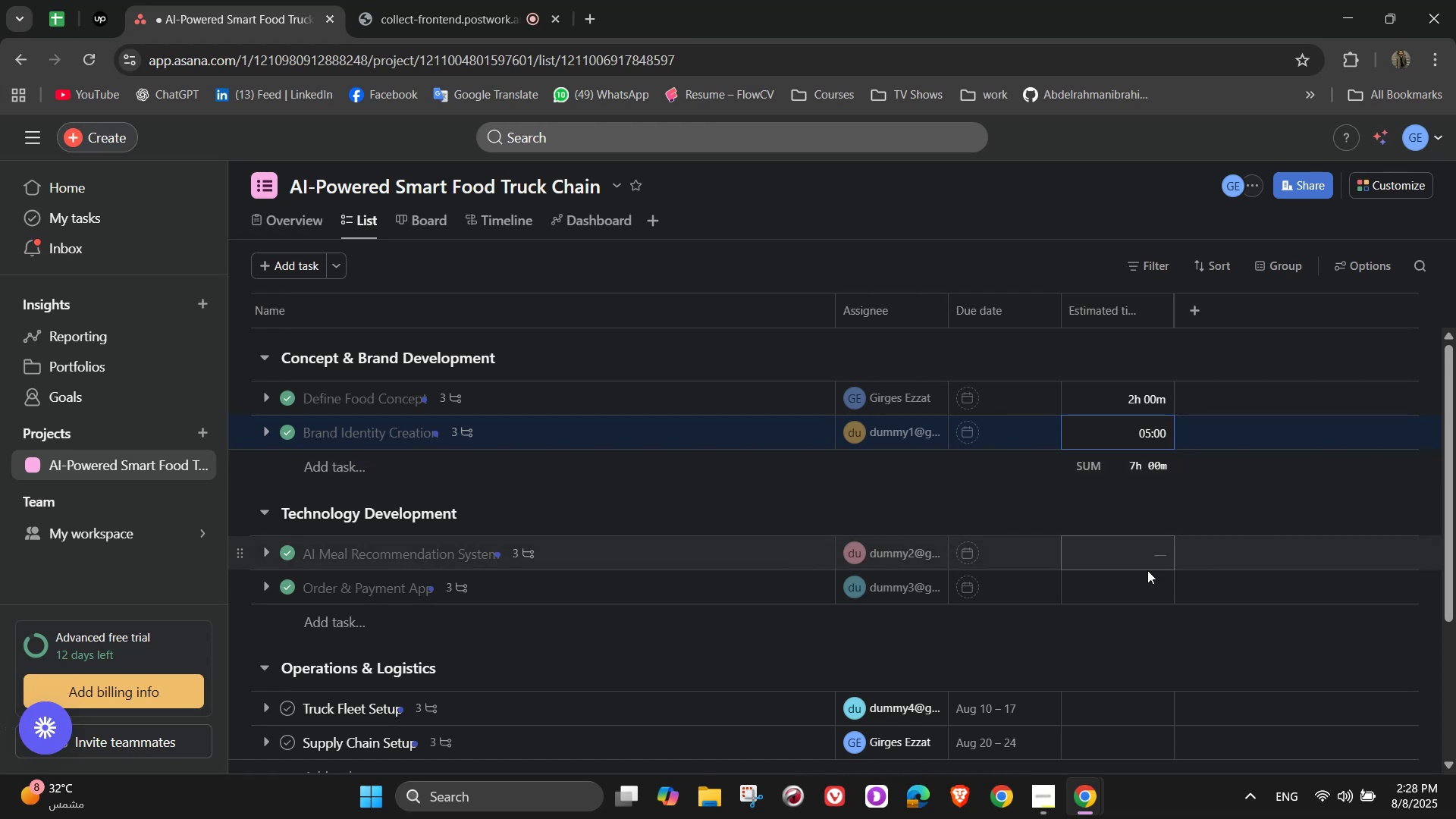 
left_click([1142, 563])
 